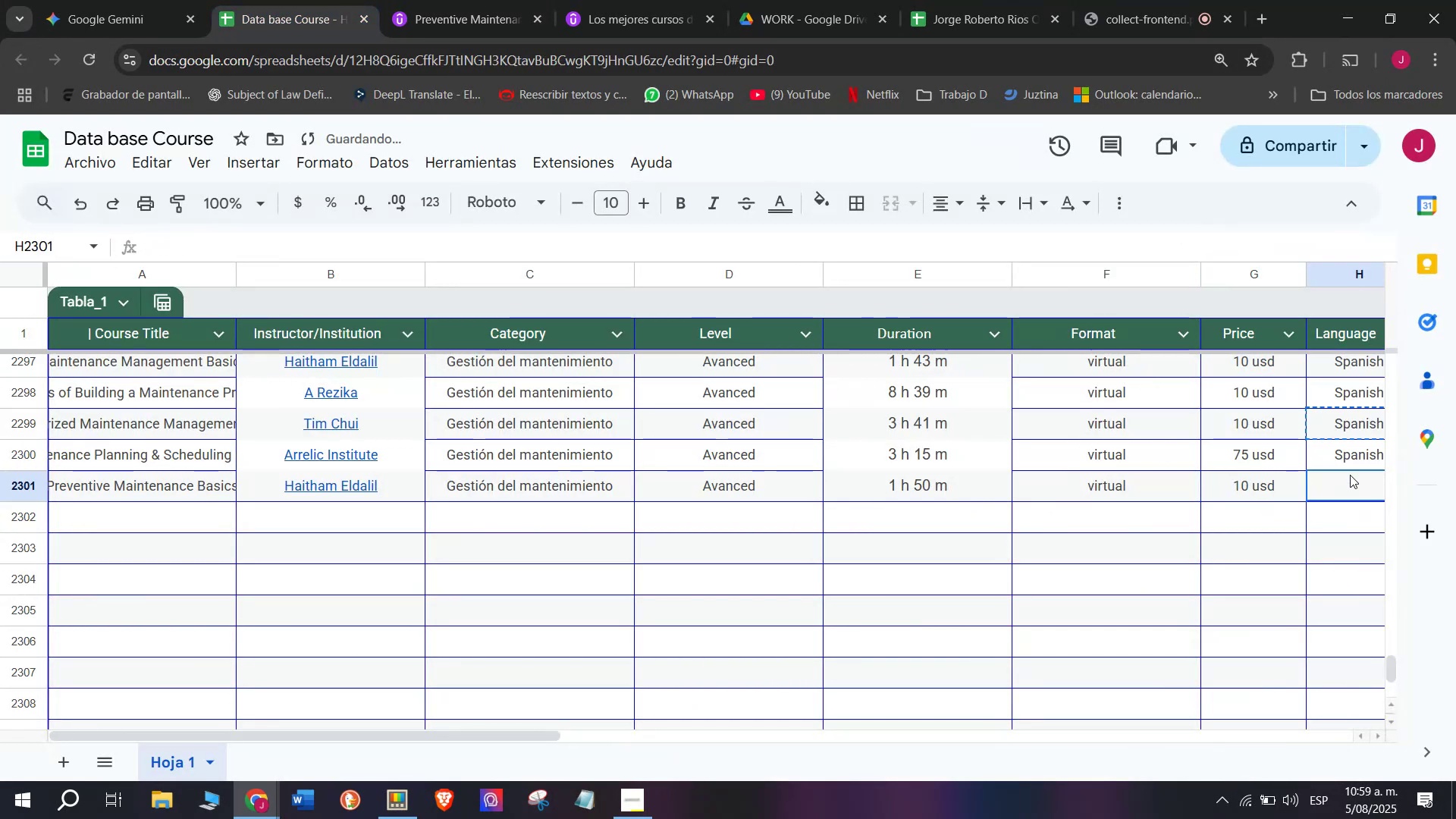 
key(Z)
 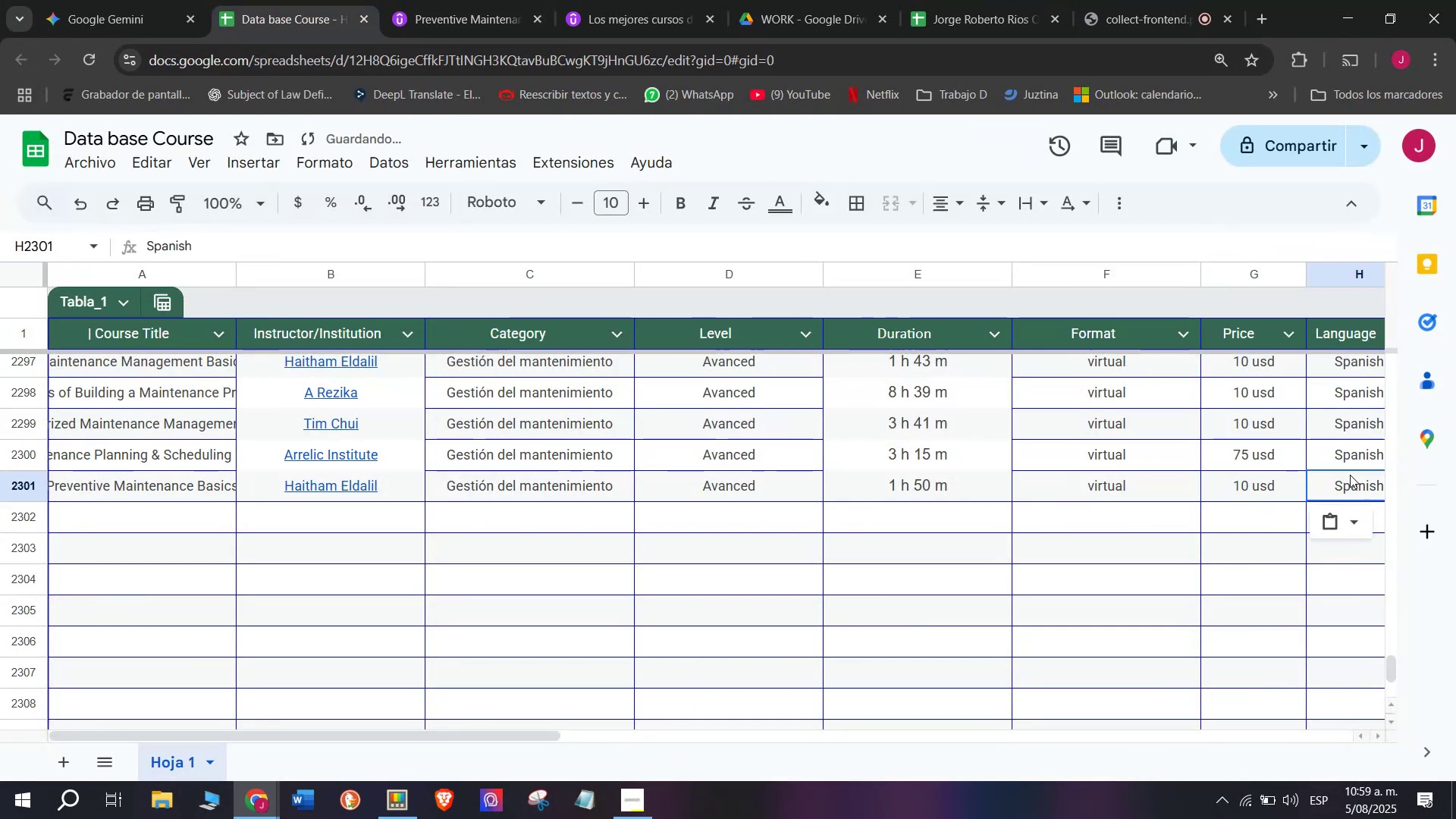 
key(Control+ControlLeft)
 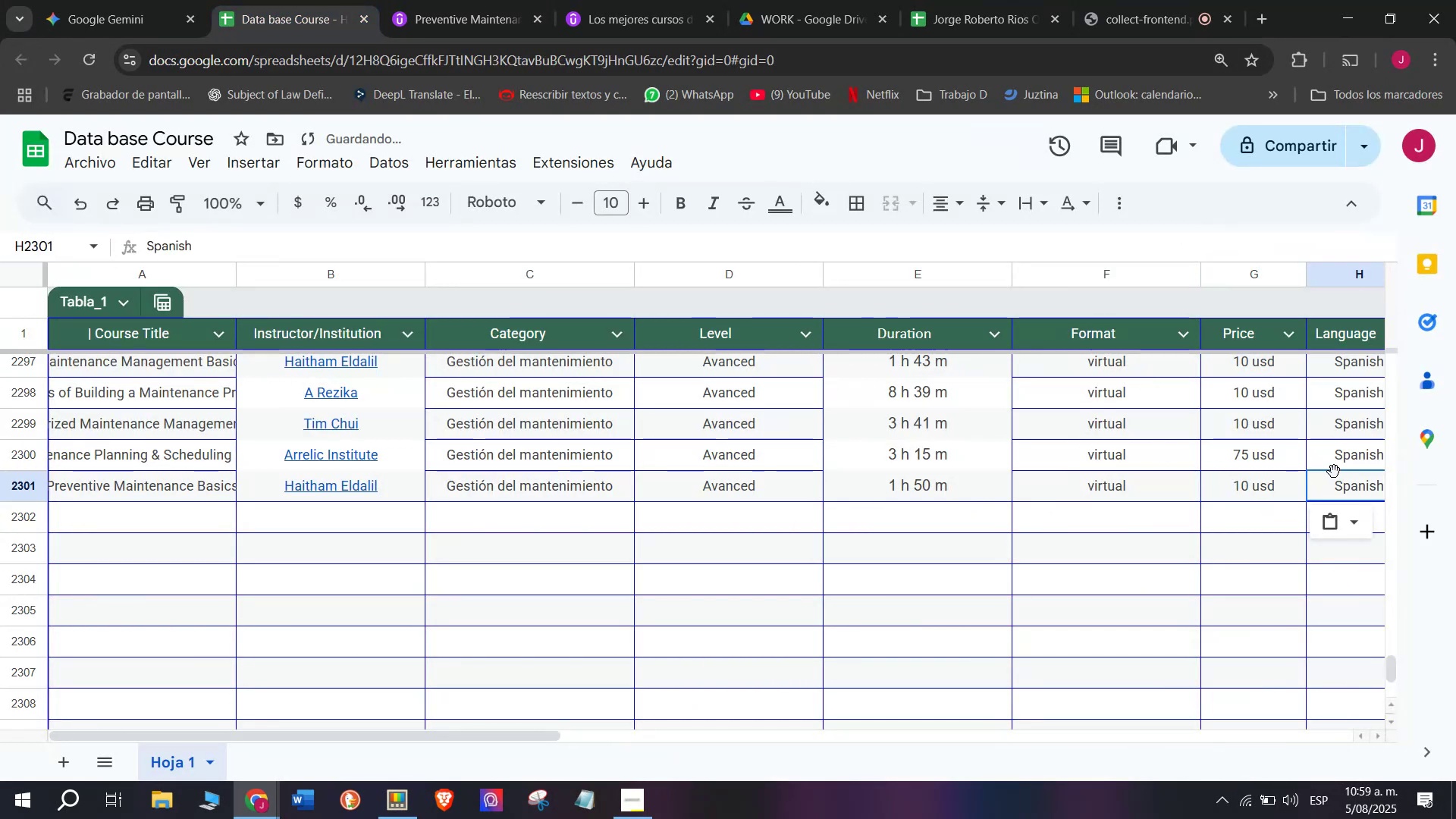 
key(Control+V)
 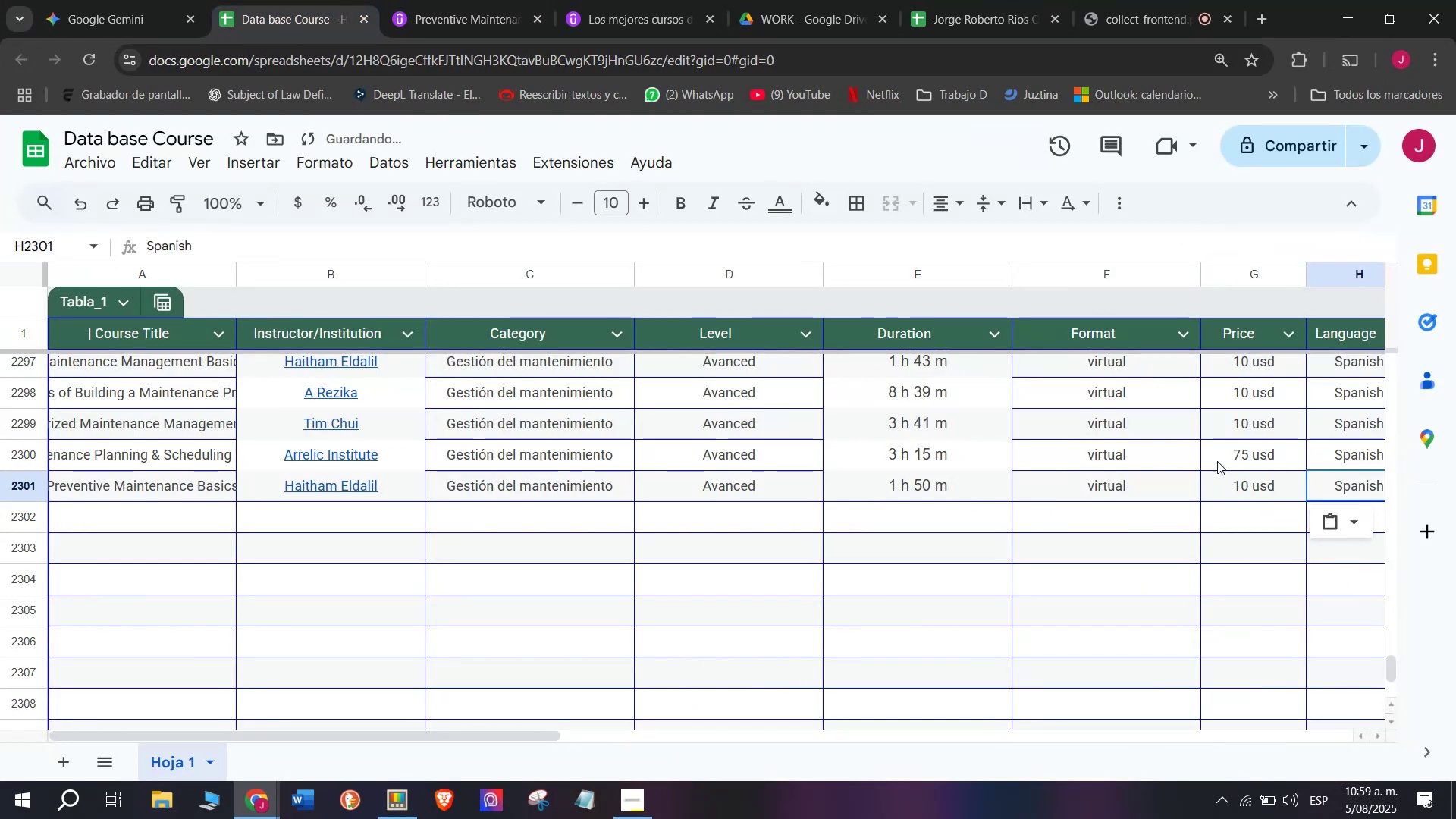 
scroll: coordinate [354, 406], scroll_direction: down, amount: 3.0
 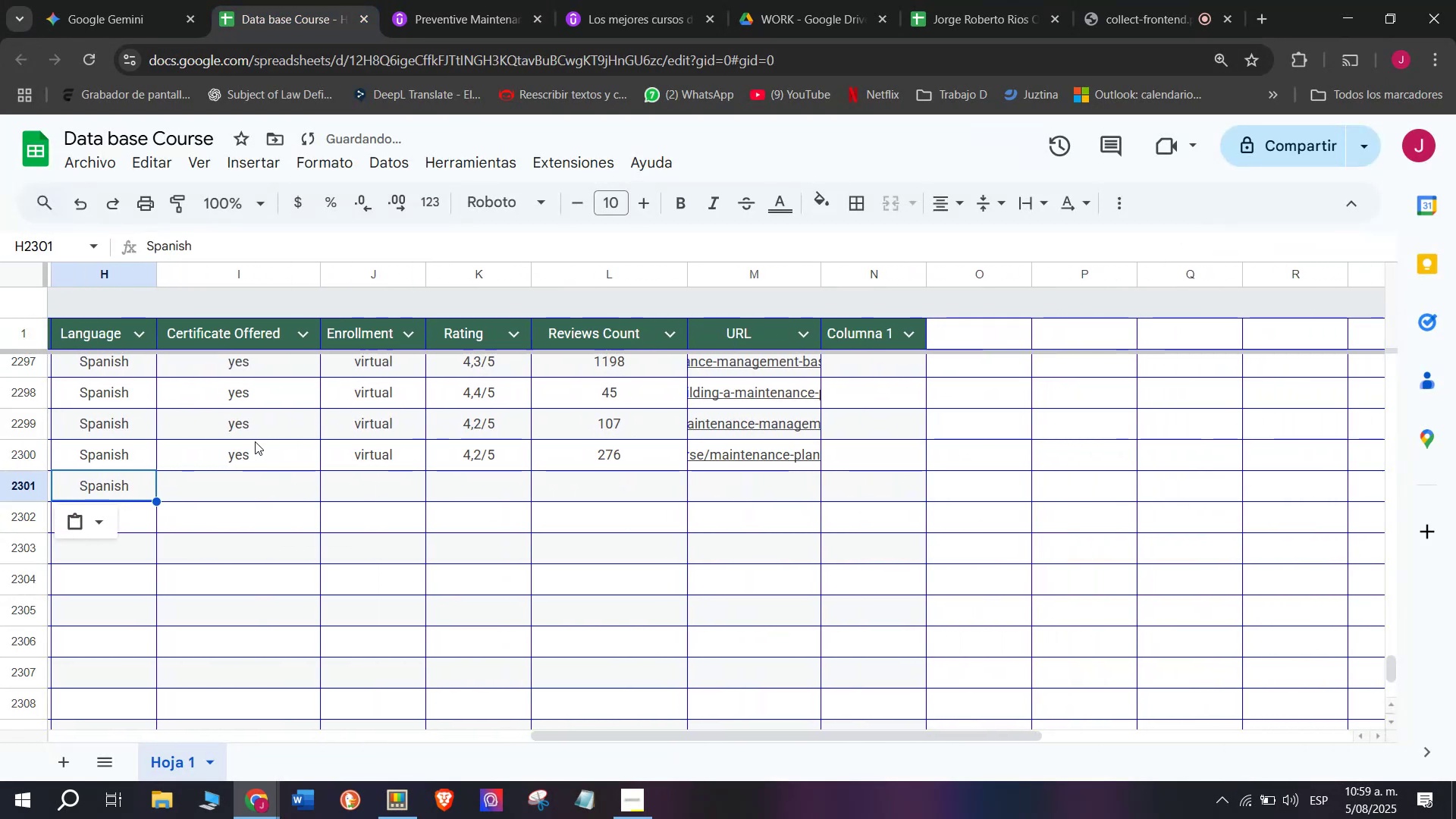 
left_click([255, 441])
 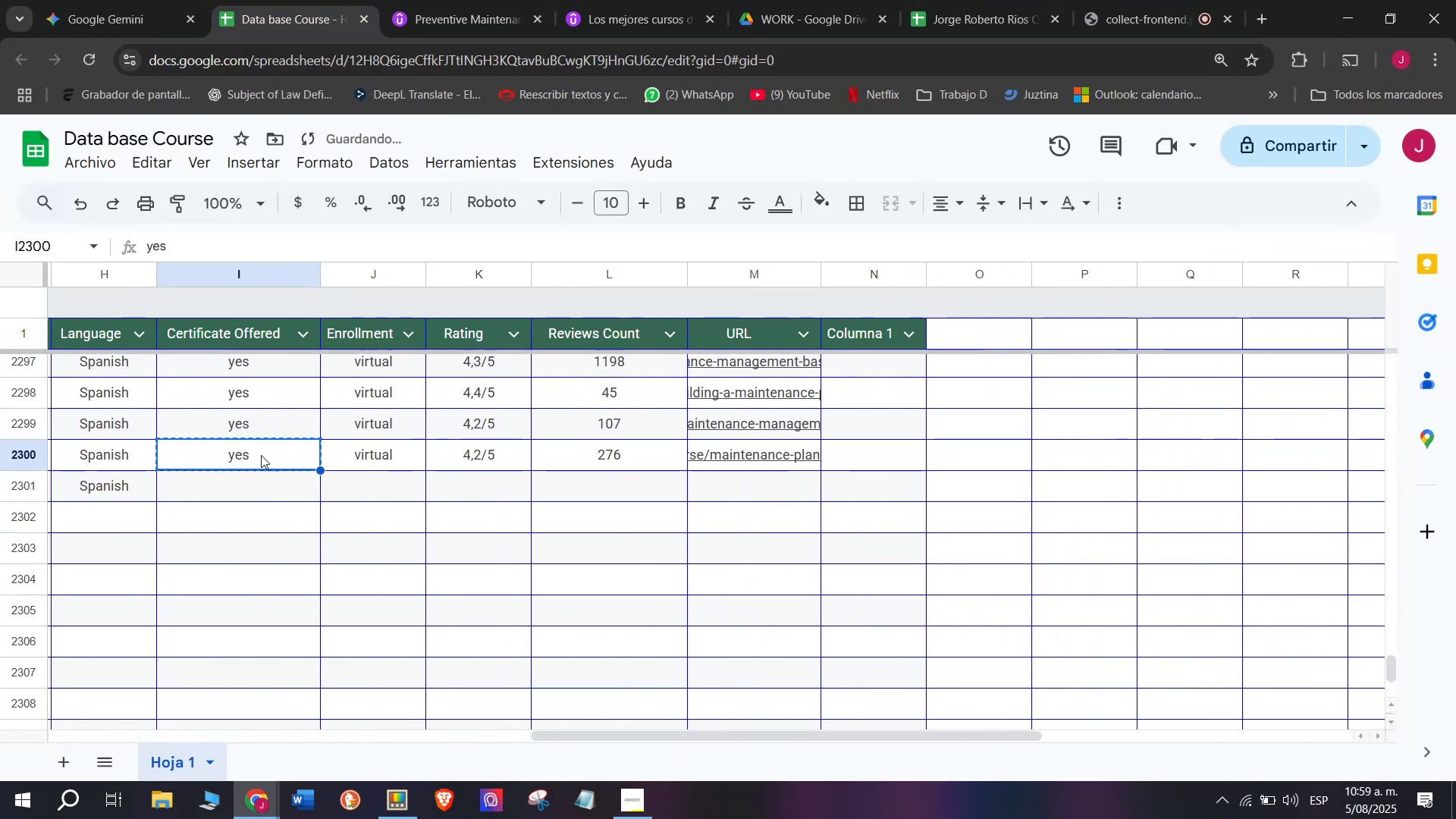 
key(Break)
 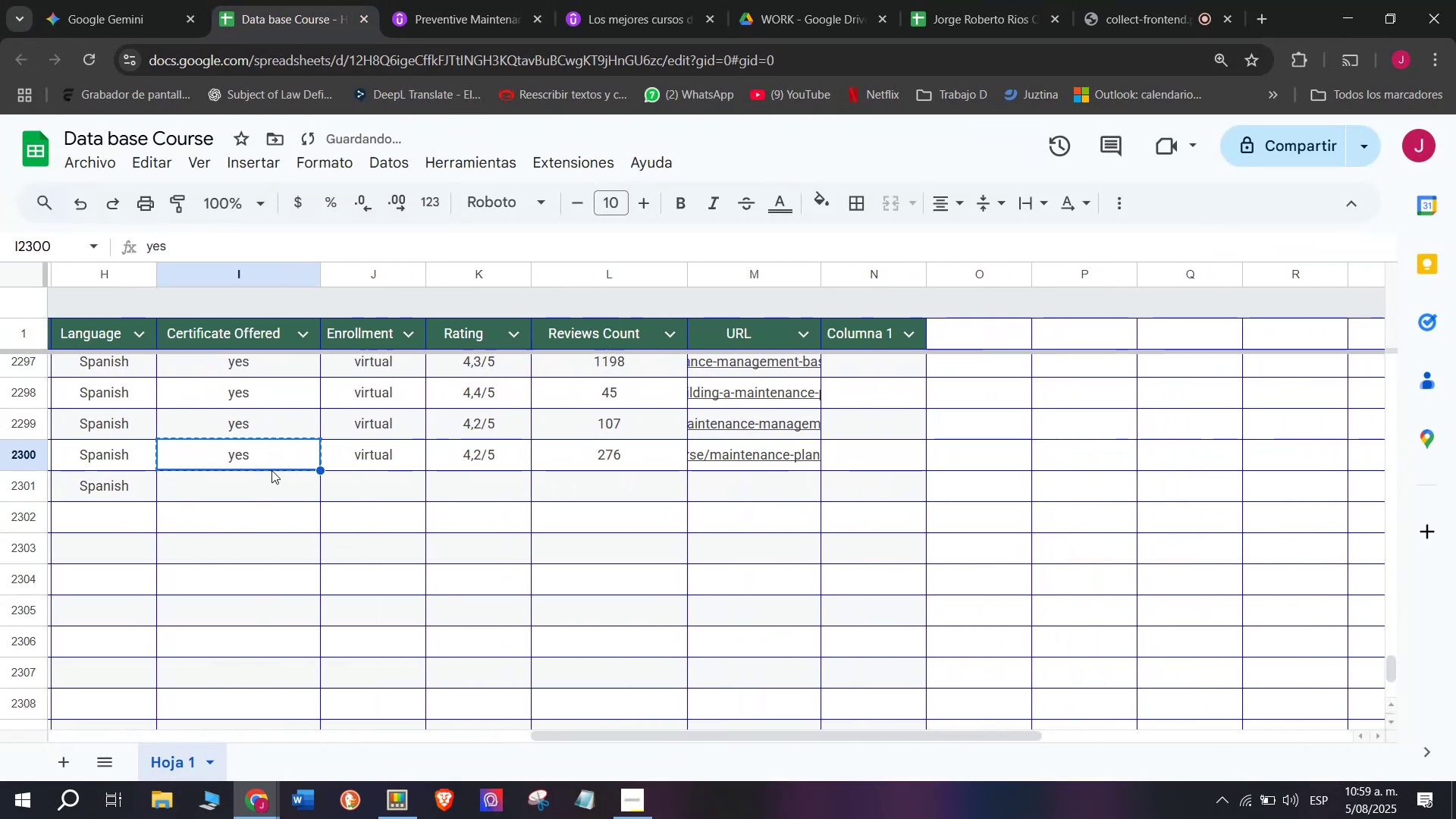 
key(Control+ControlLeft)
 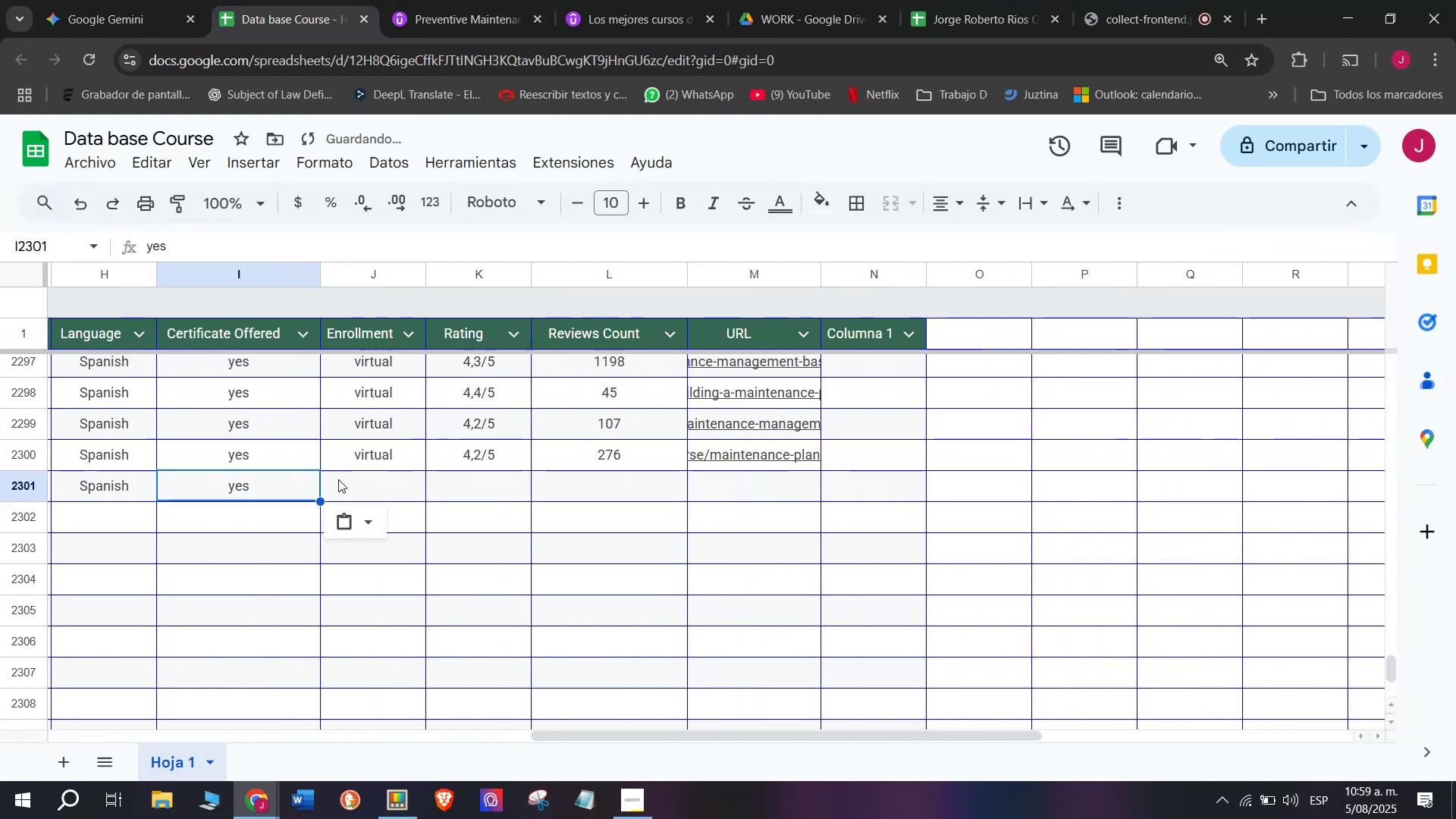 
key(Control+C)
 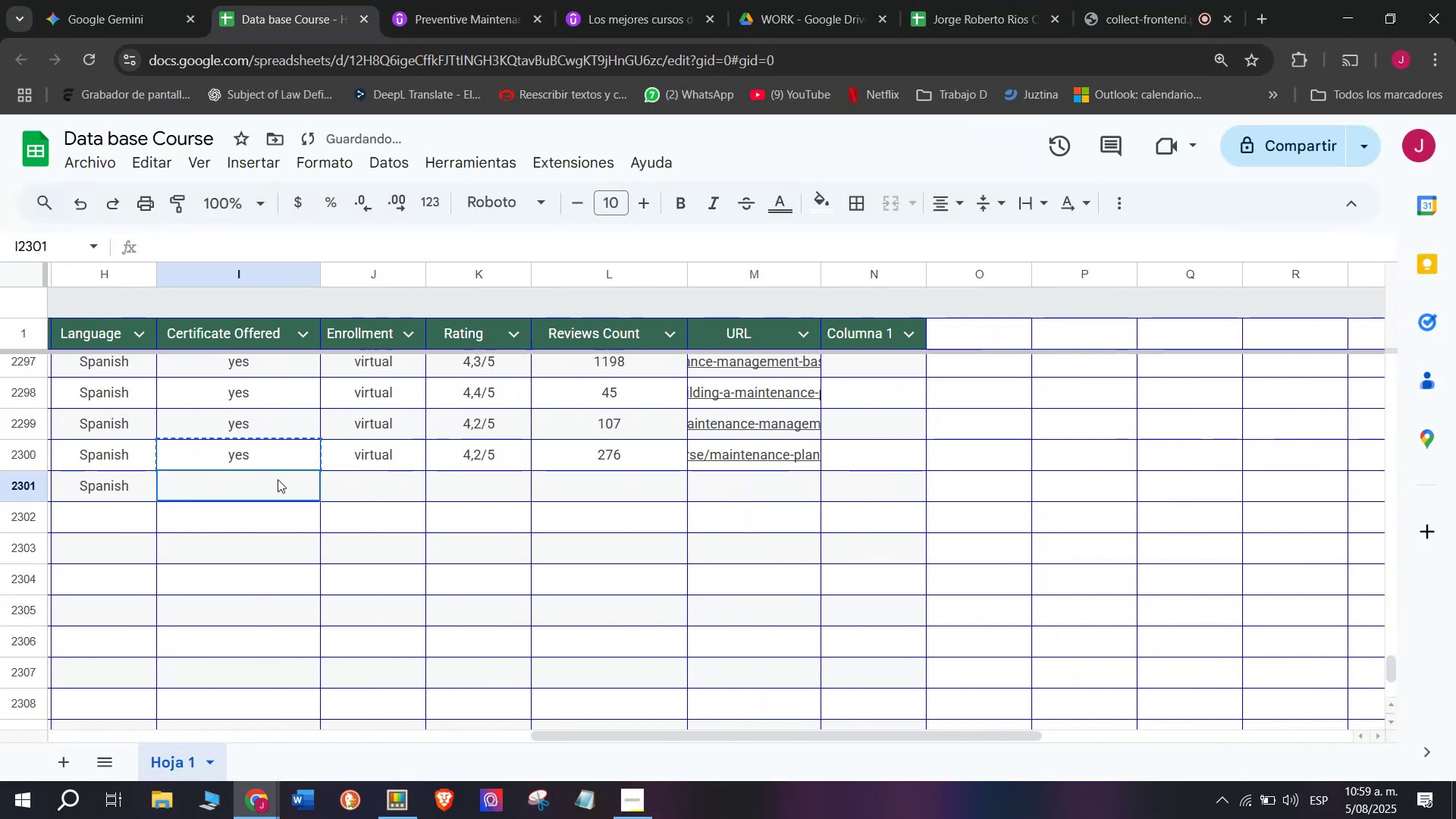 
key(Control+ControlLeft)
 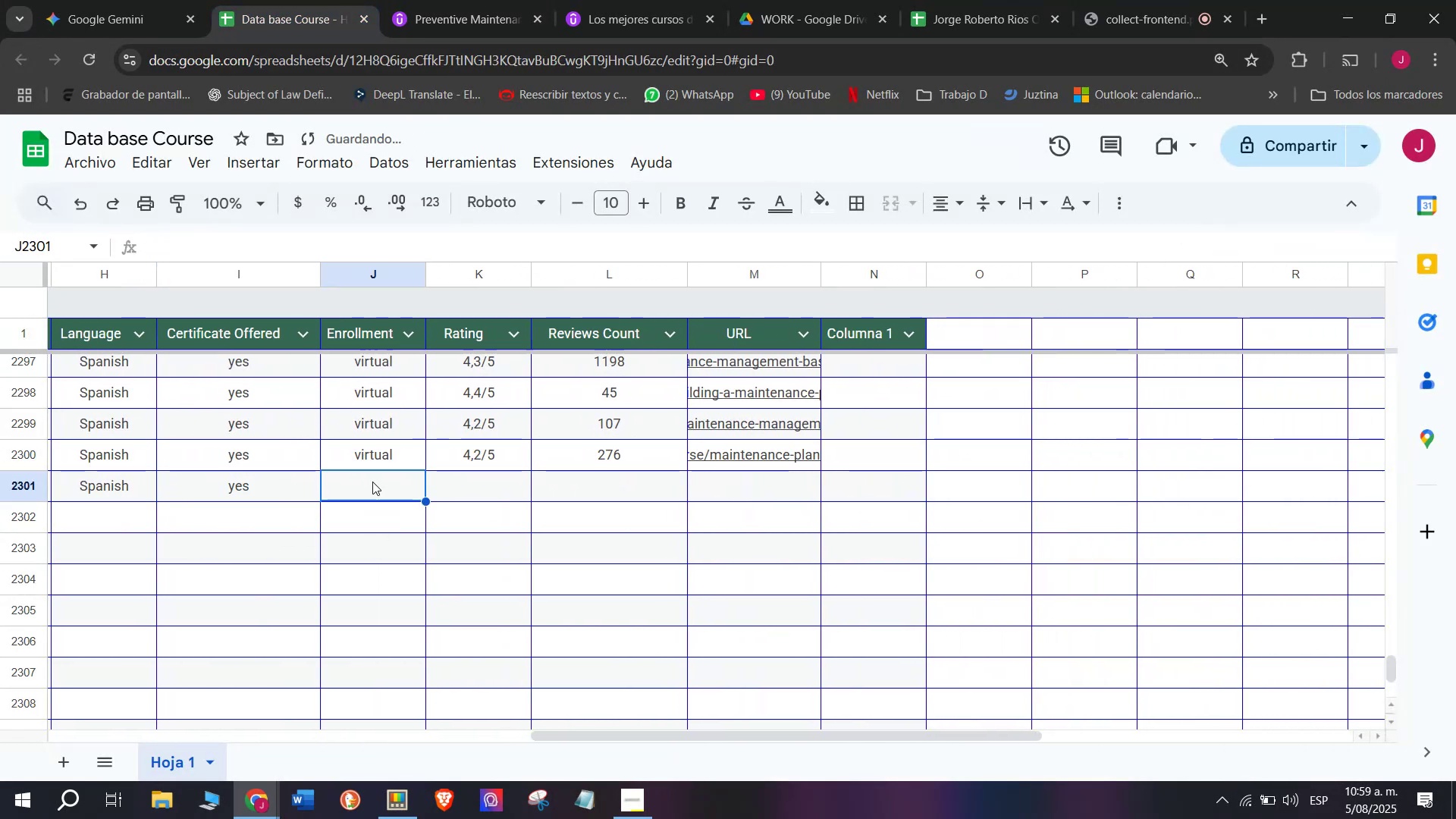 
key(Z)
 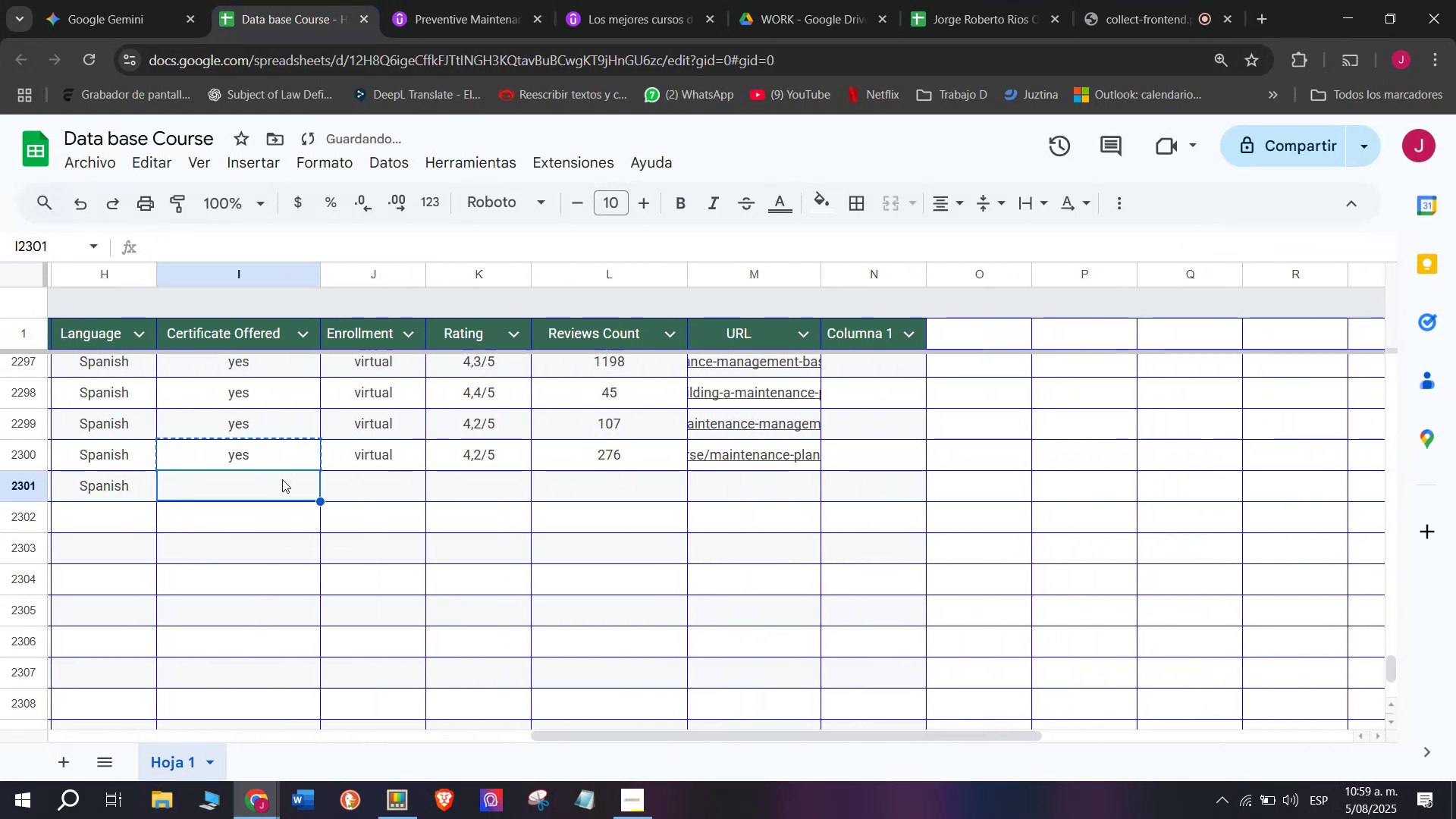 
key(Control+V)
 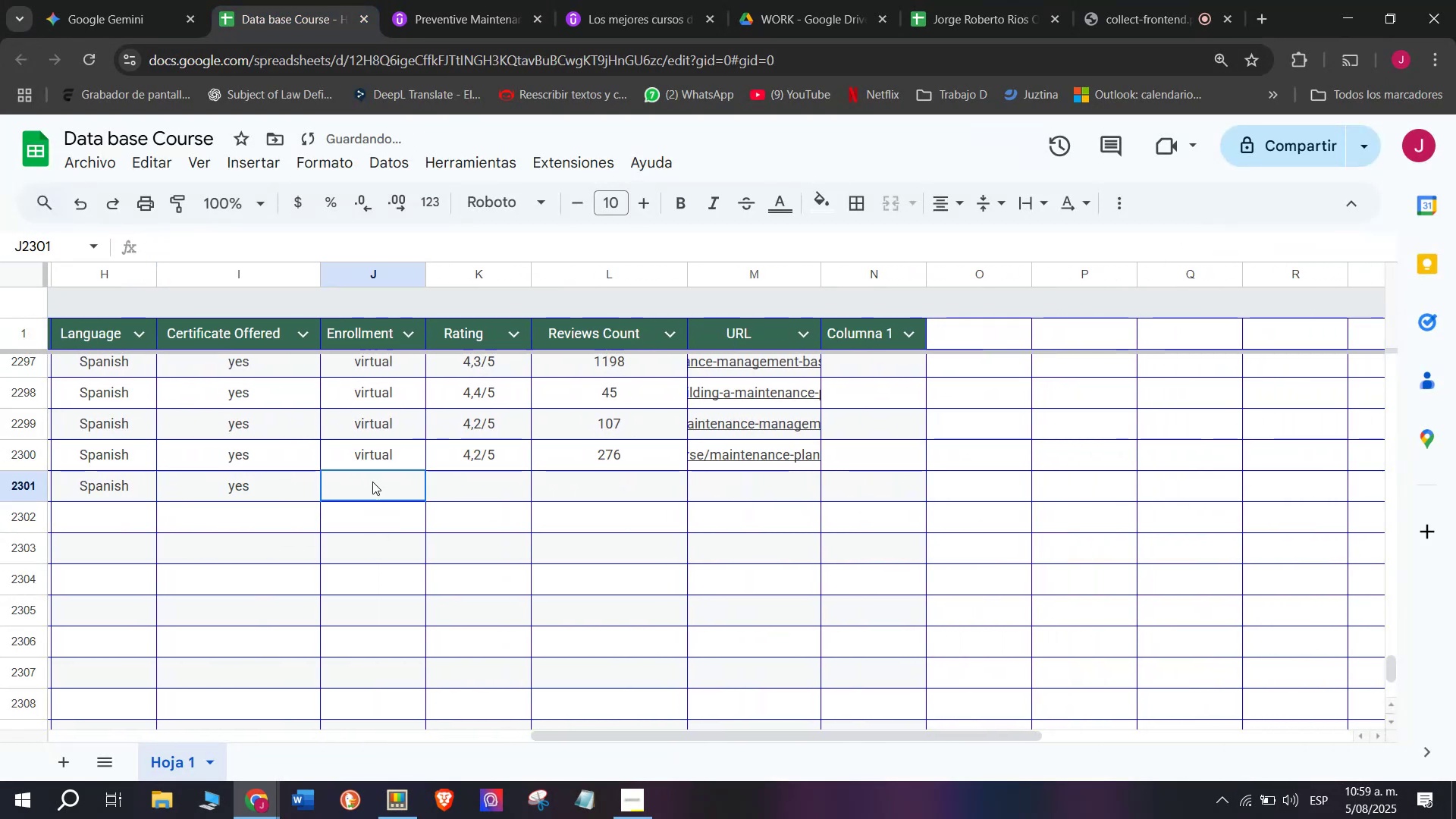 
triple_click([372, 482])
 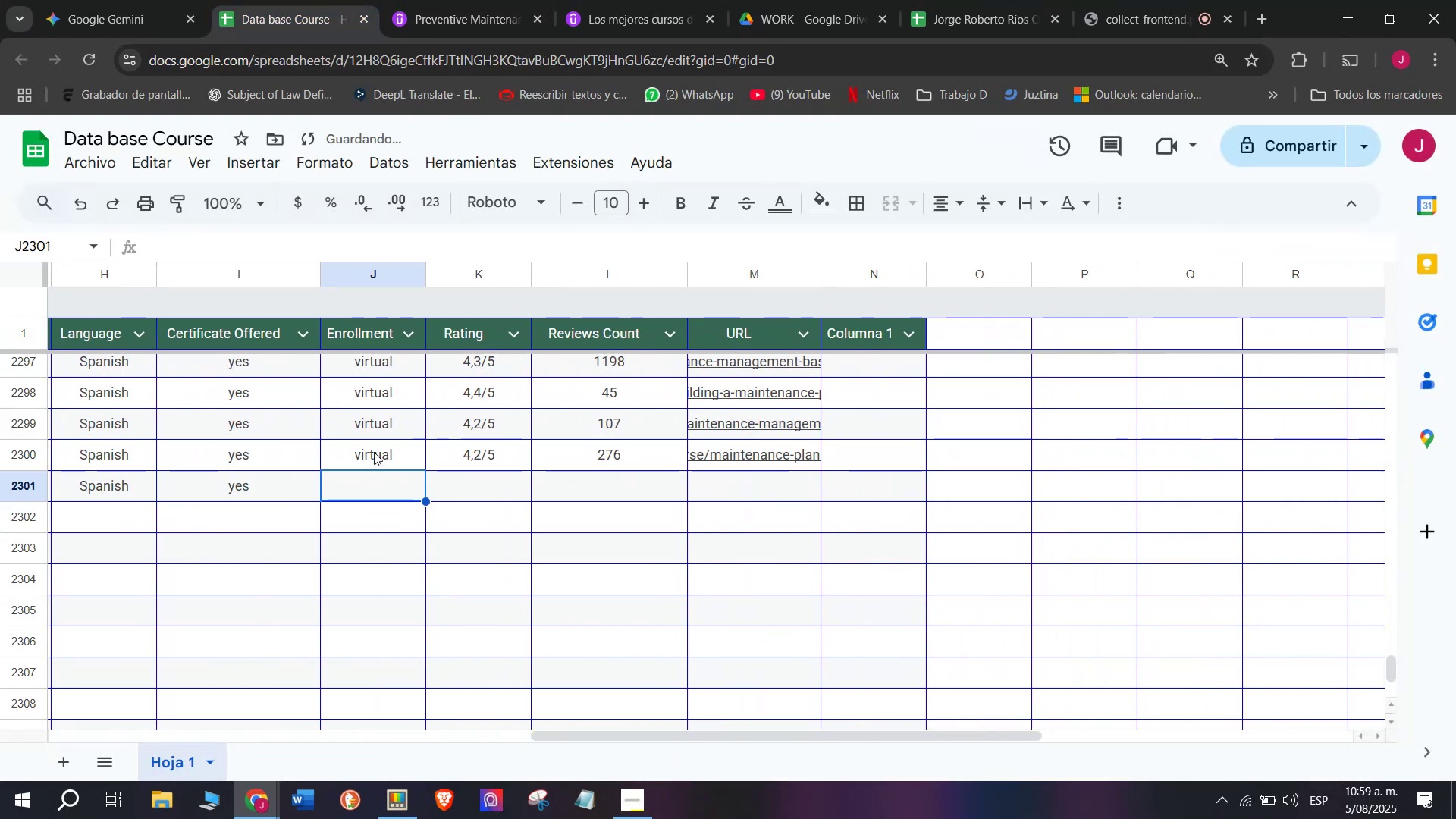 
key(Break)
 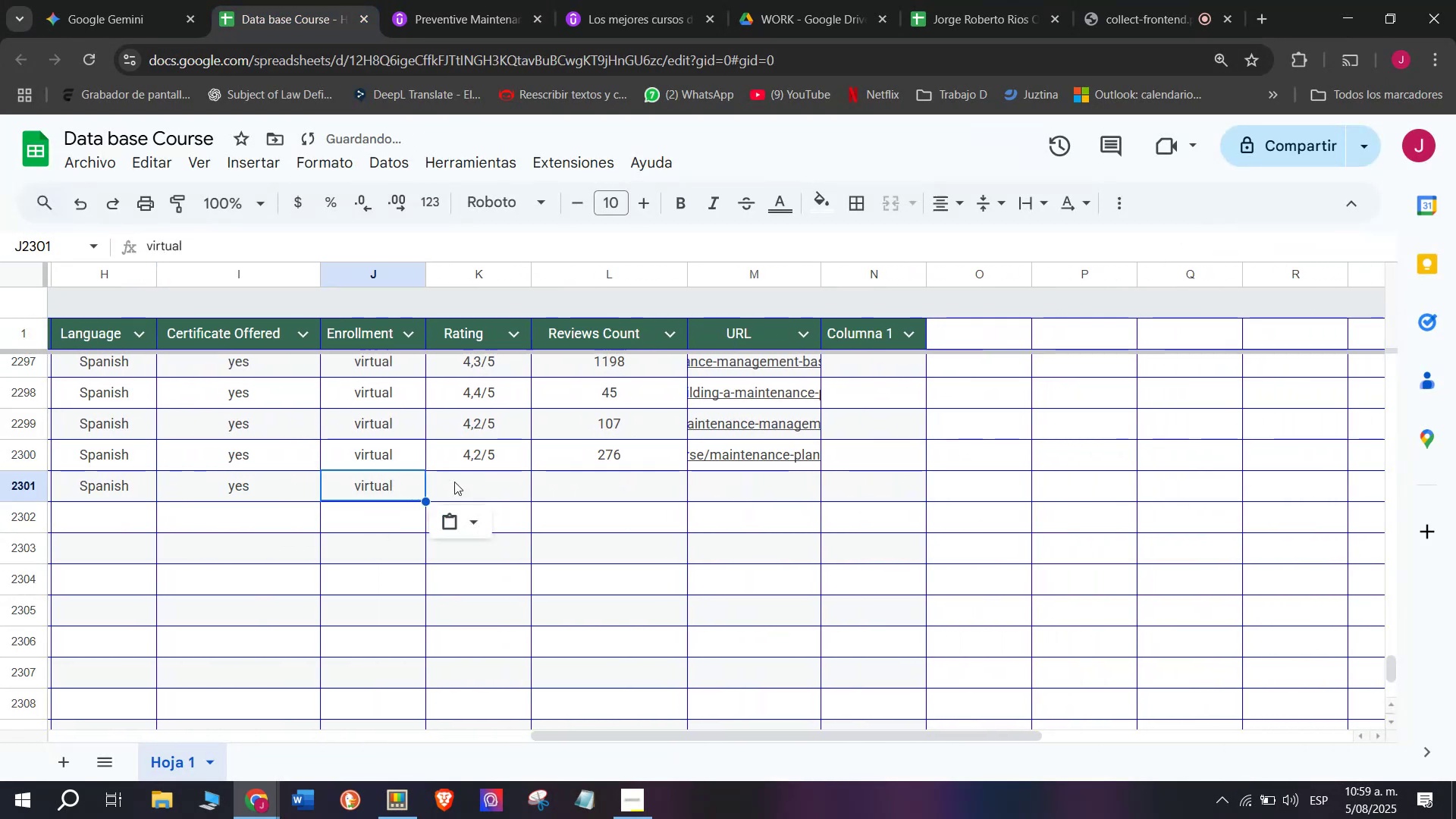 
key(Control+ControlLeft)
 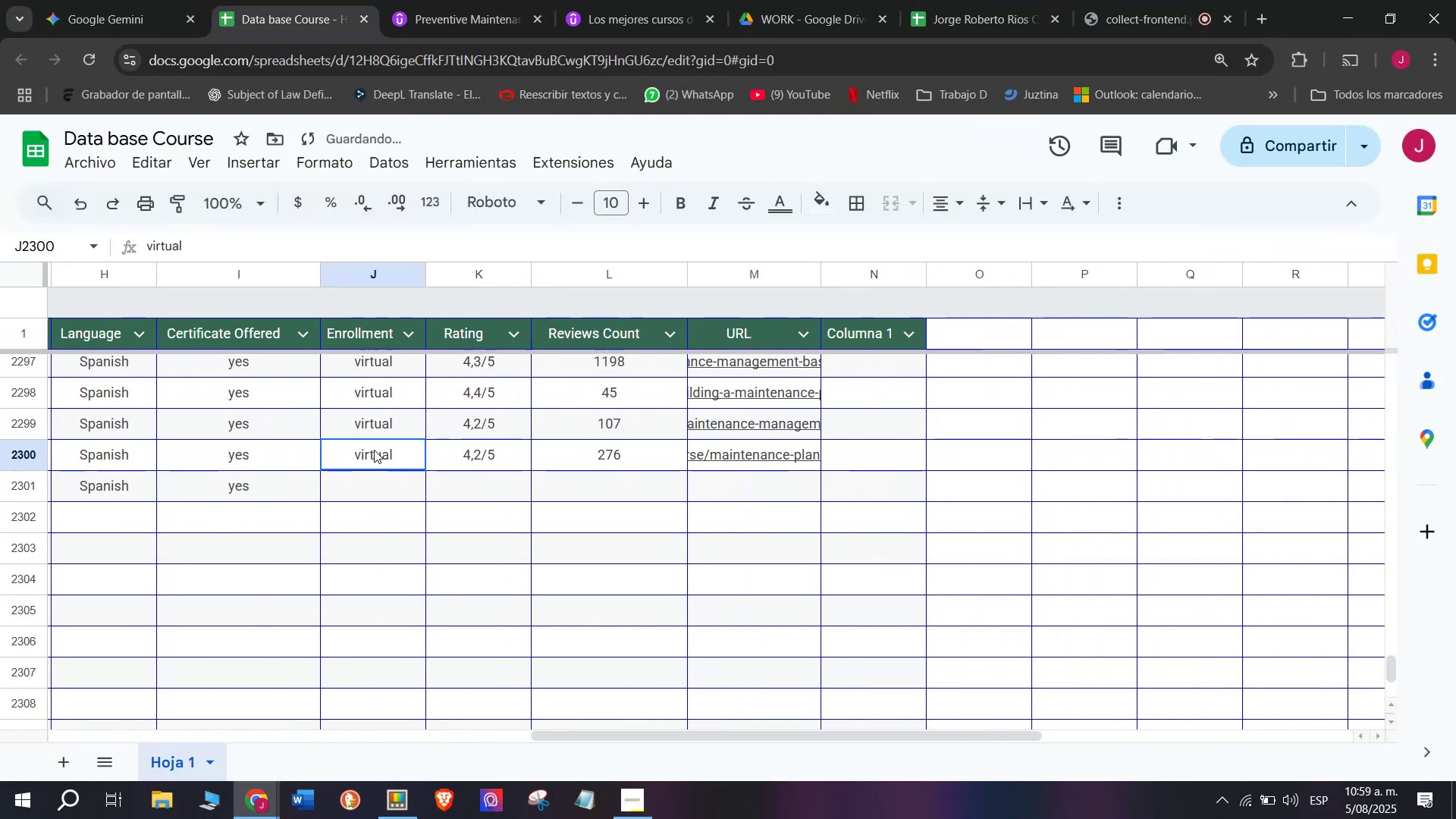 
key(Control+C)
 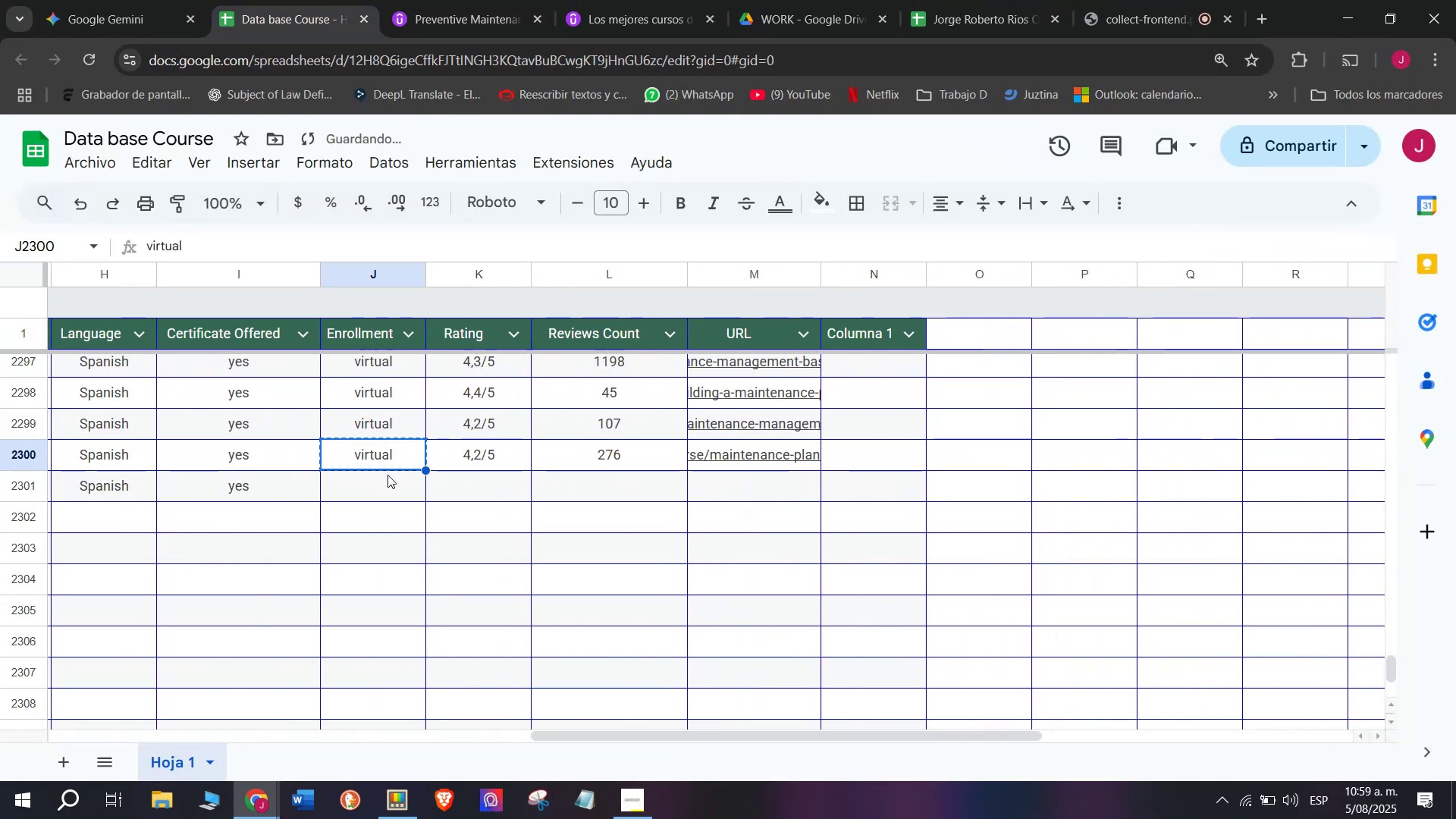 
double_click([388, 475])
 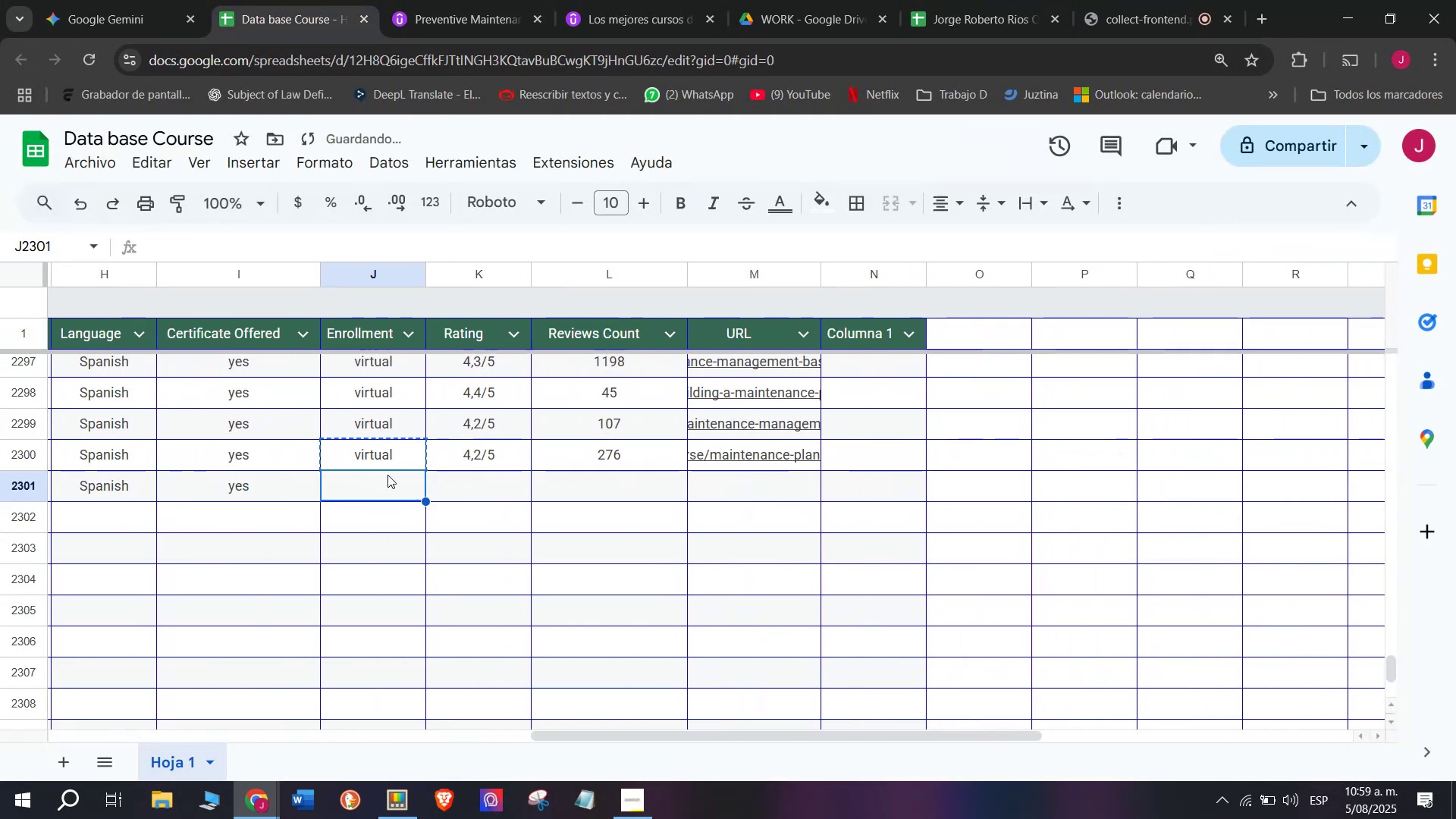 
key(Z)
 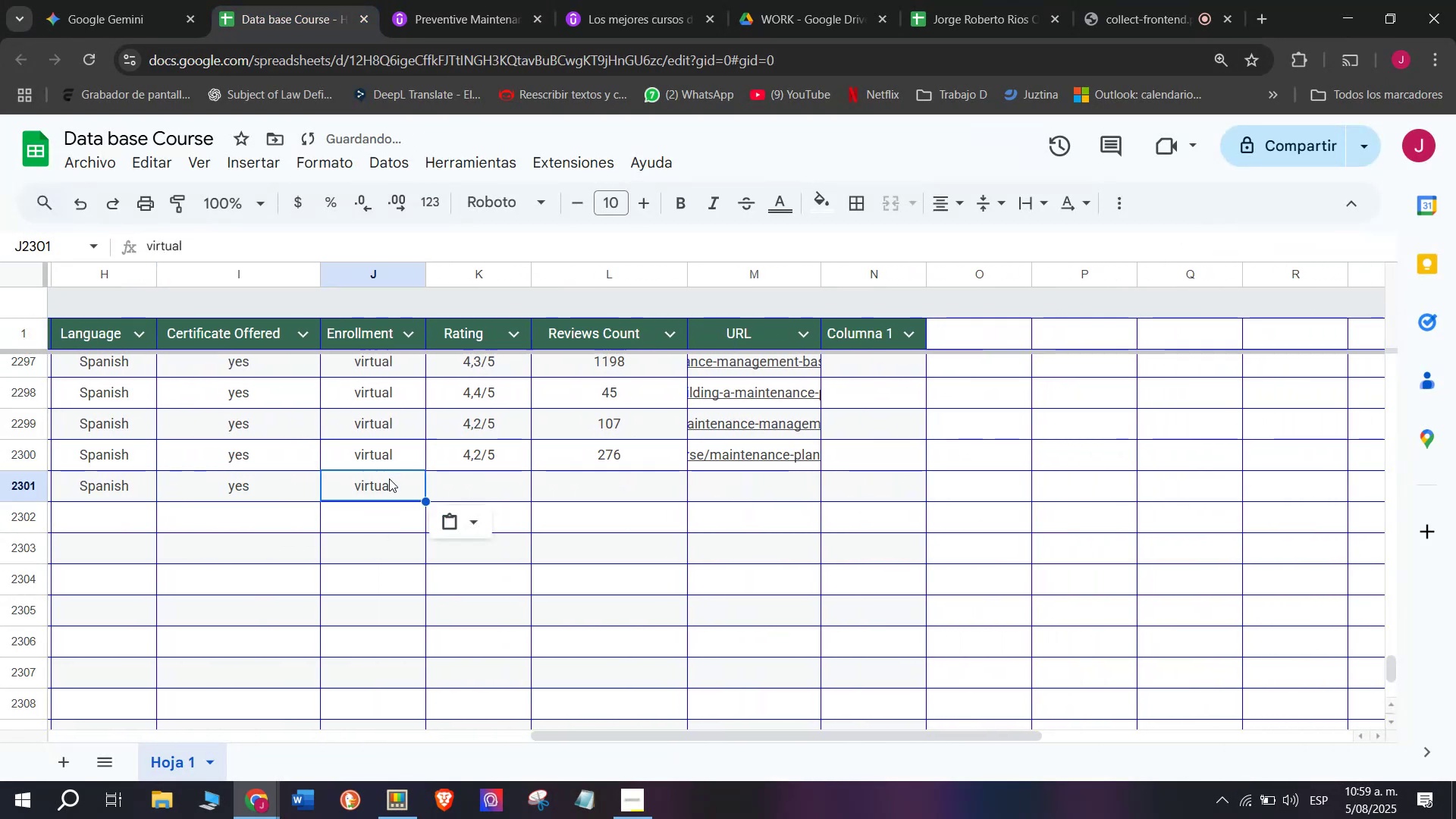 
key(Control+ControlLeft)
 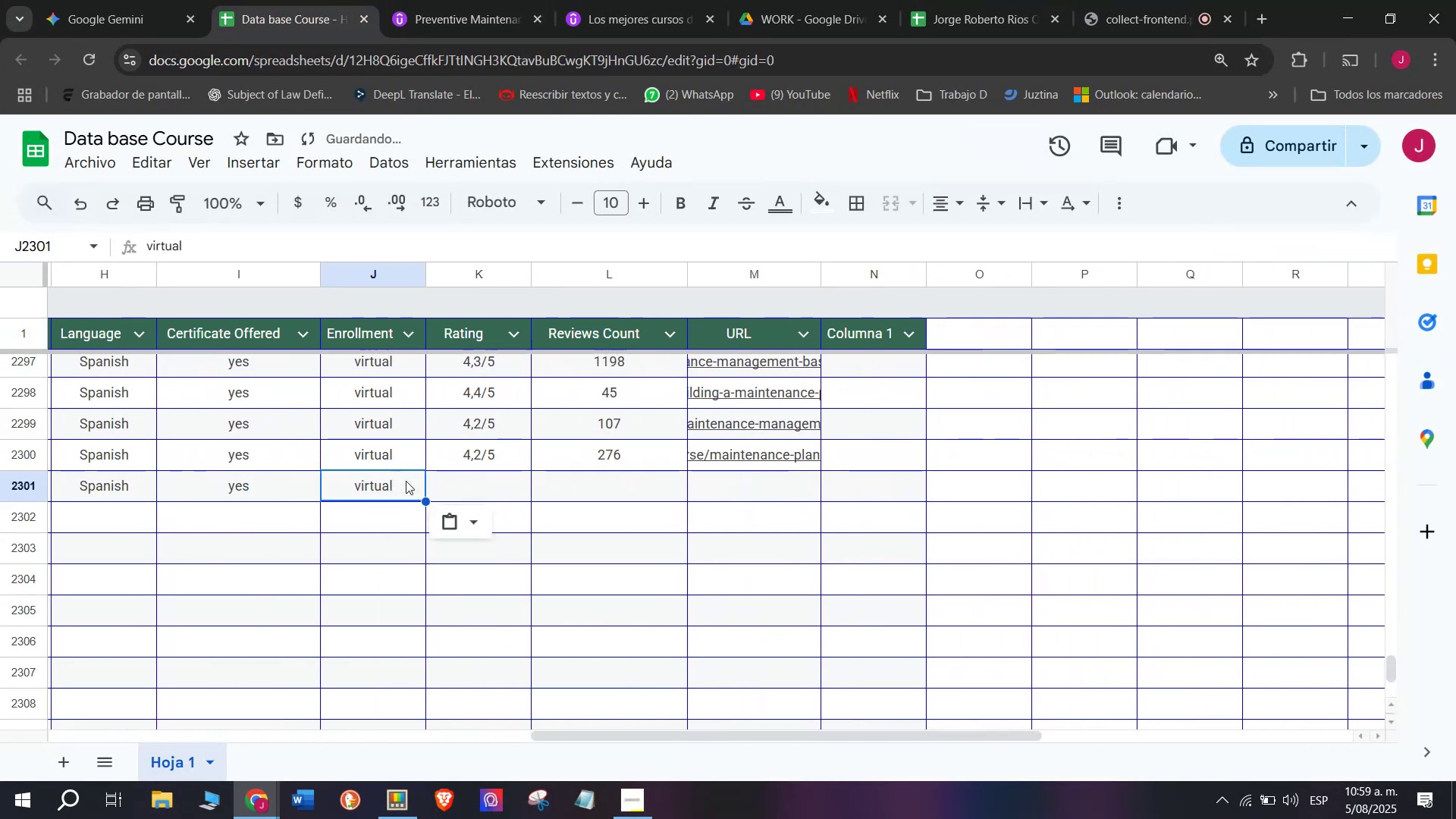 
key(Control+V)
 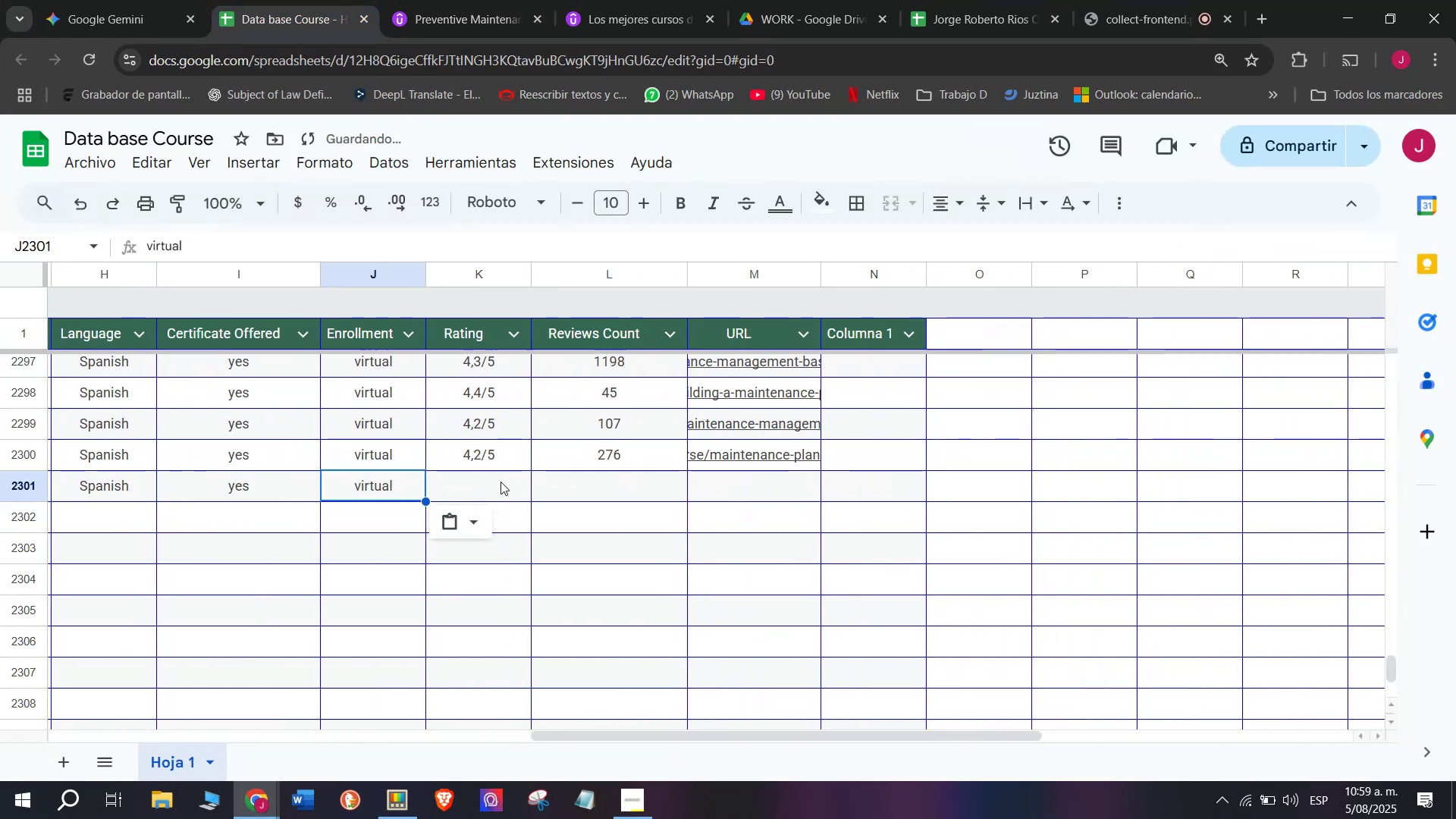 
triple_click([500, 482])
 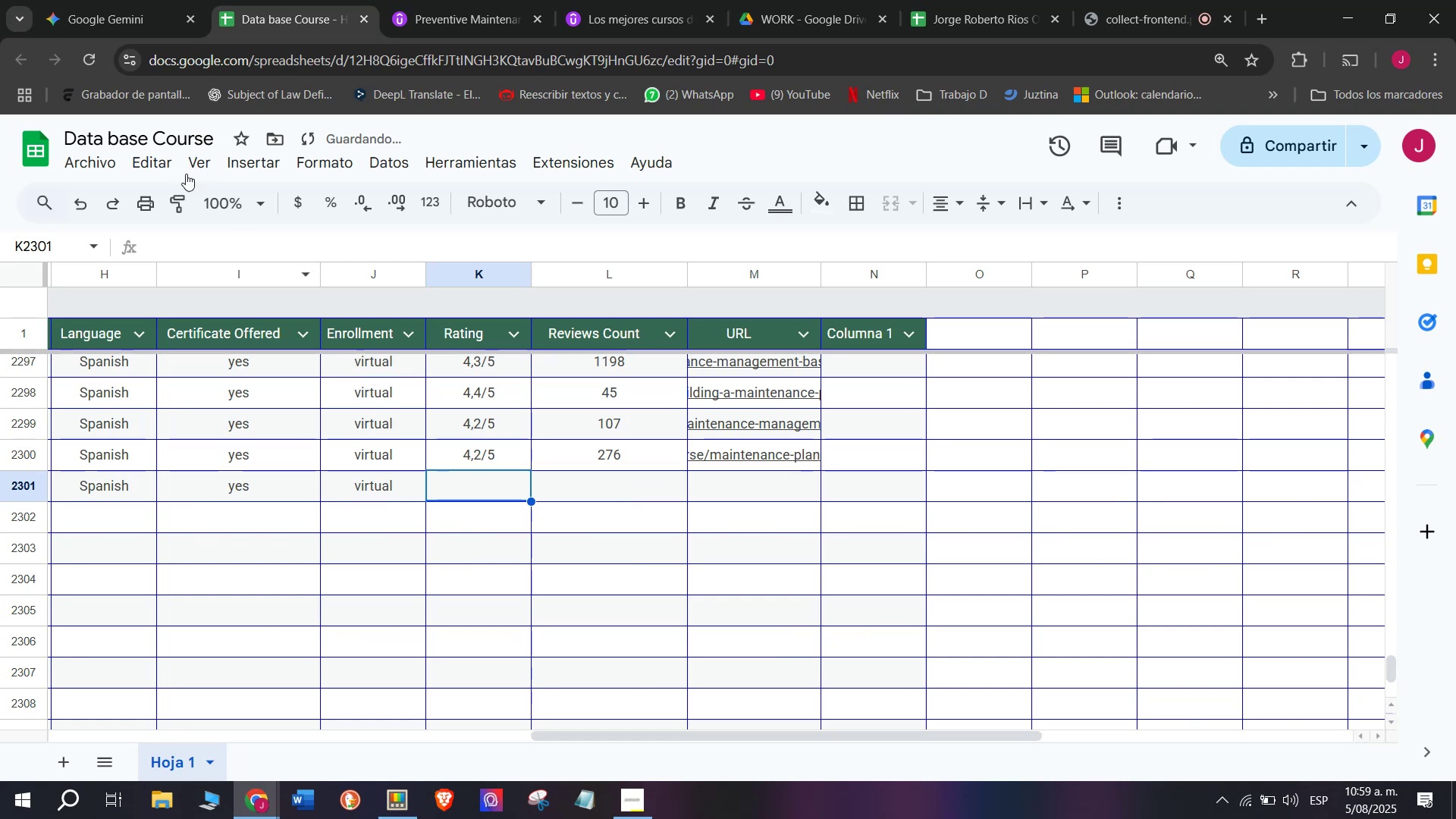 
left_click([397, 0])
 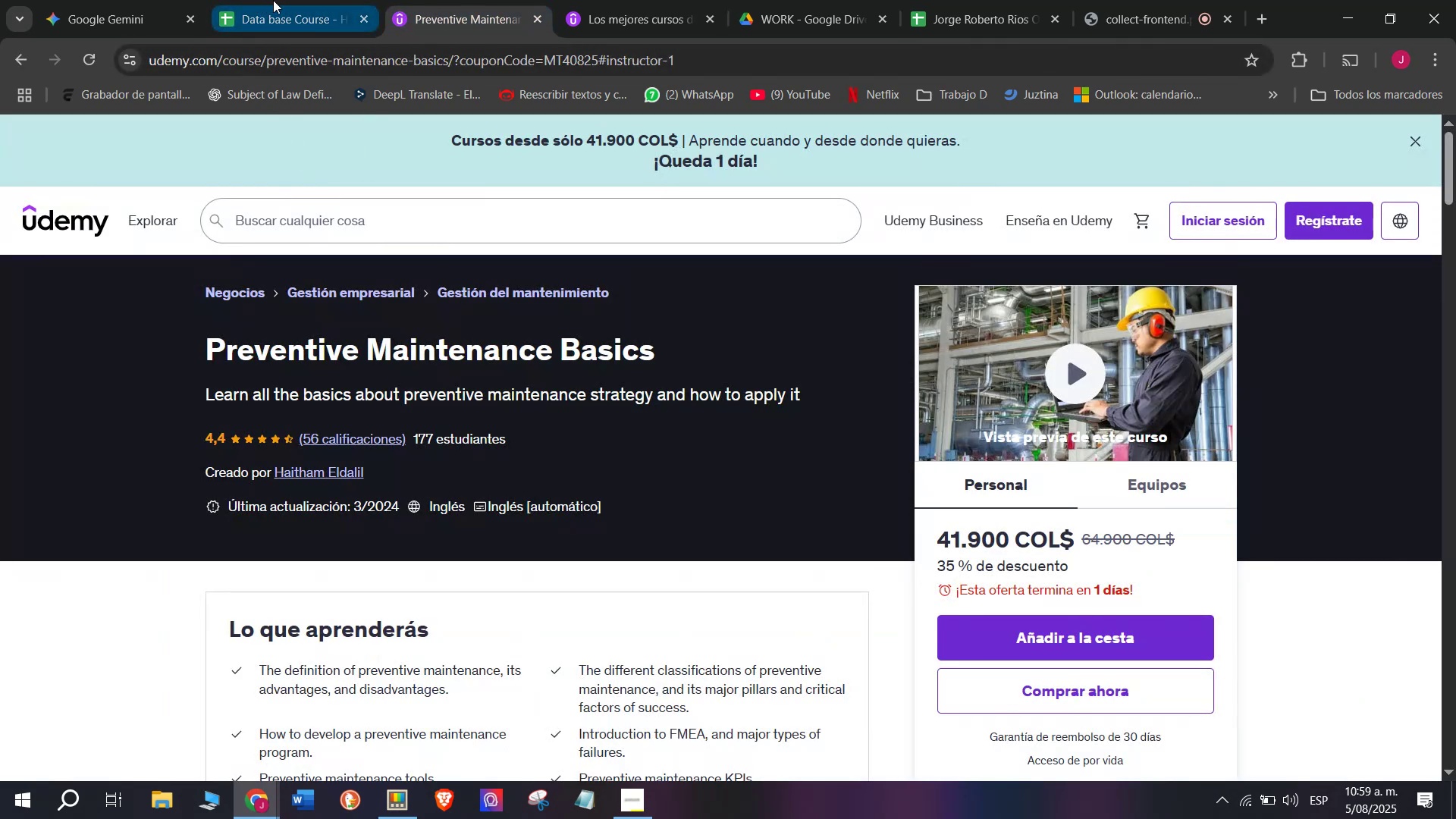 
left_click([273, 0])
 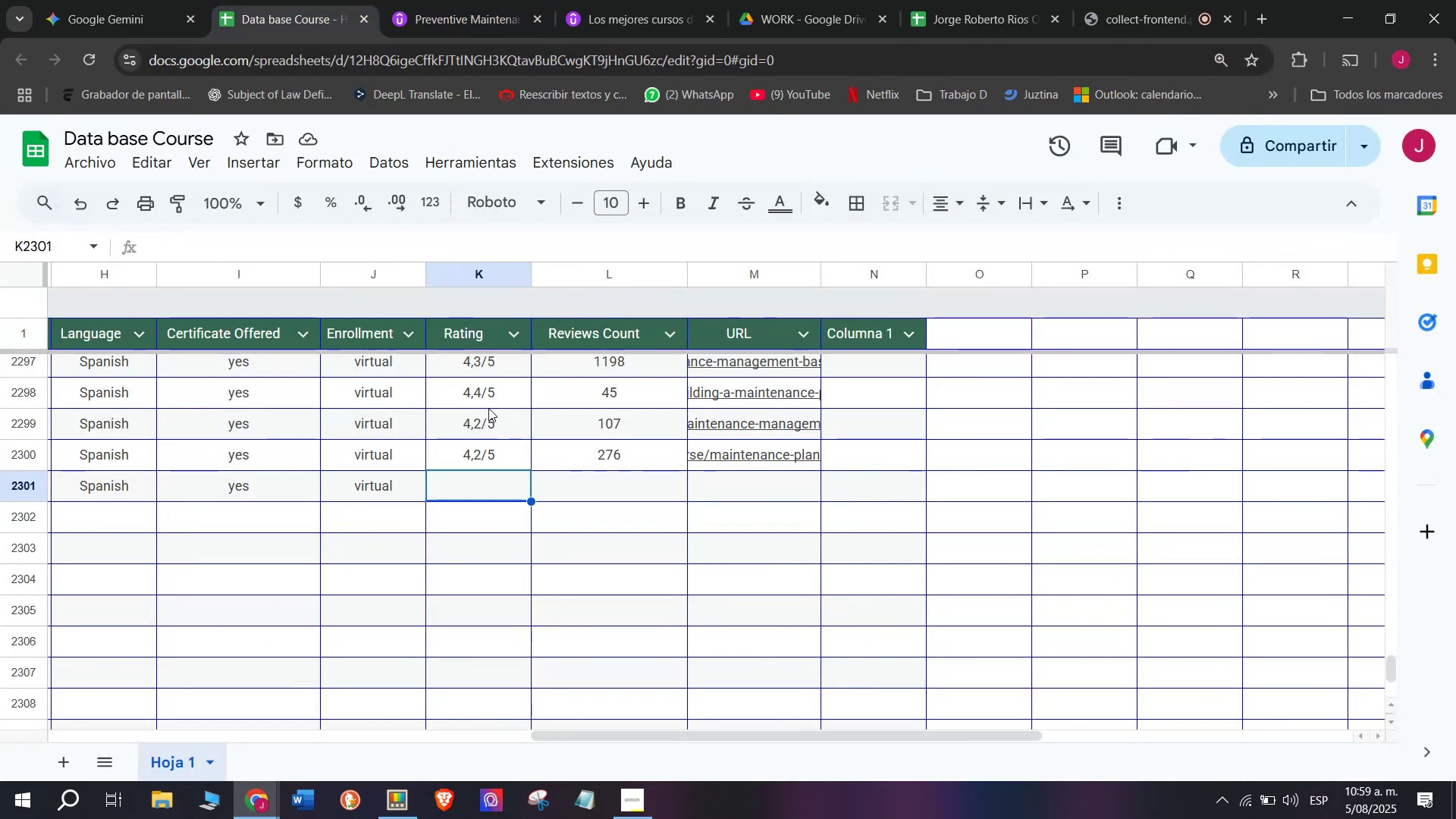 
key(Control+ControlLeft)
 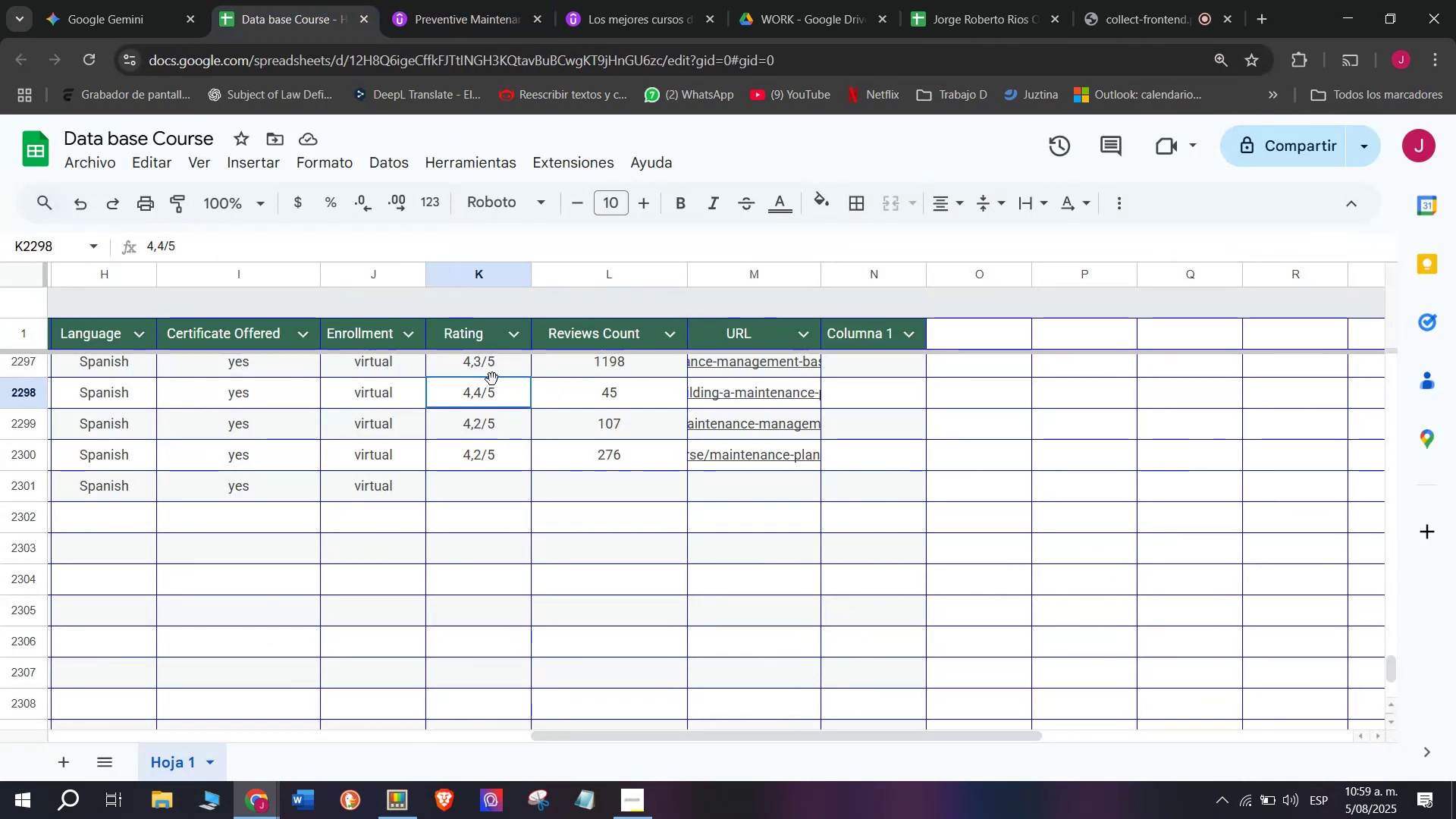 
key(Break)
 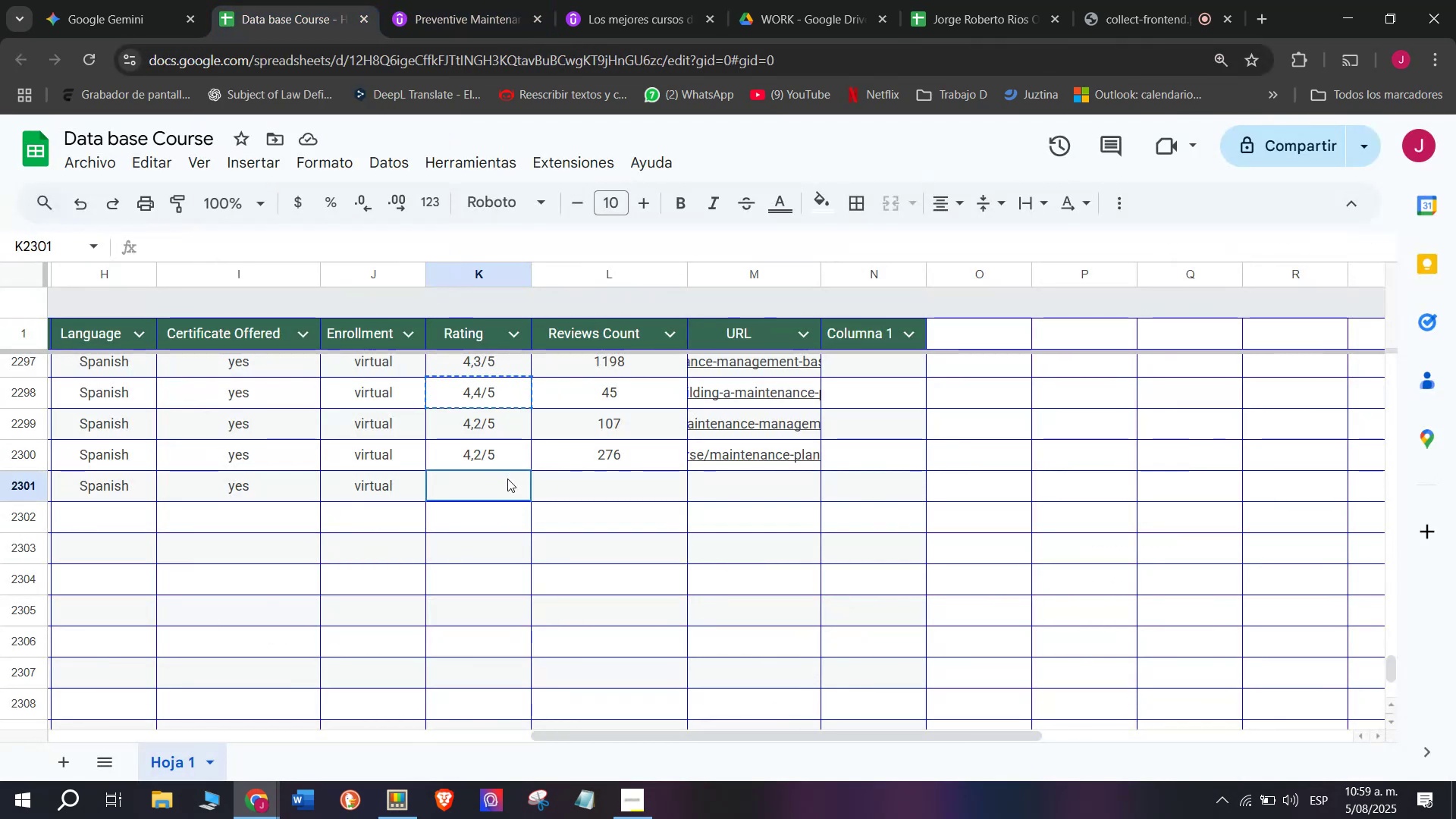 
key(Control+C)
 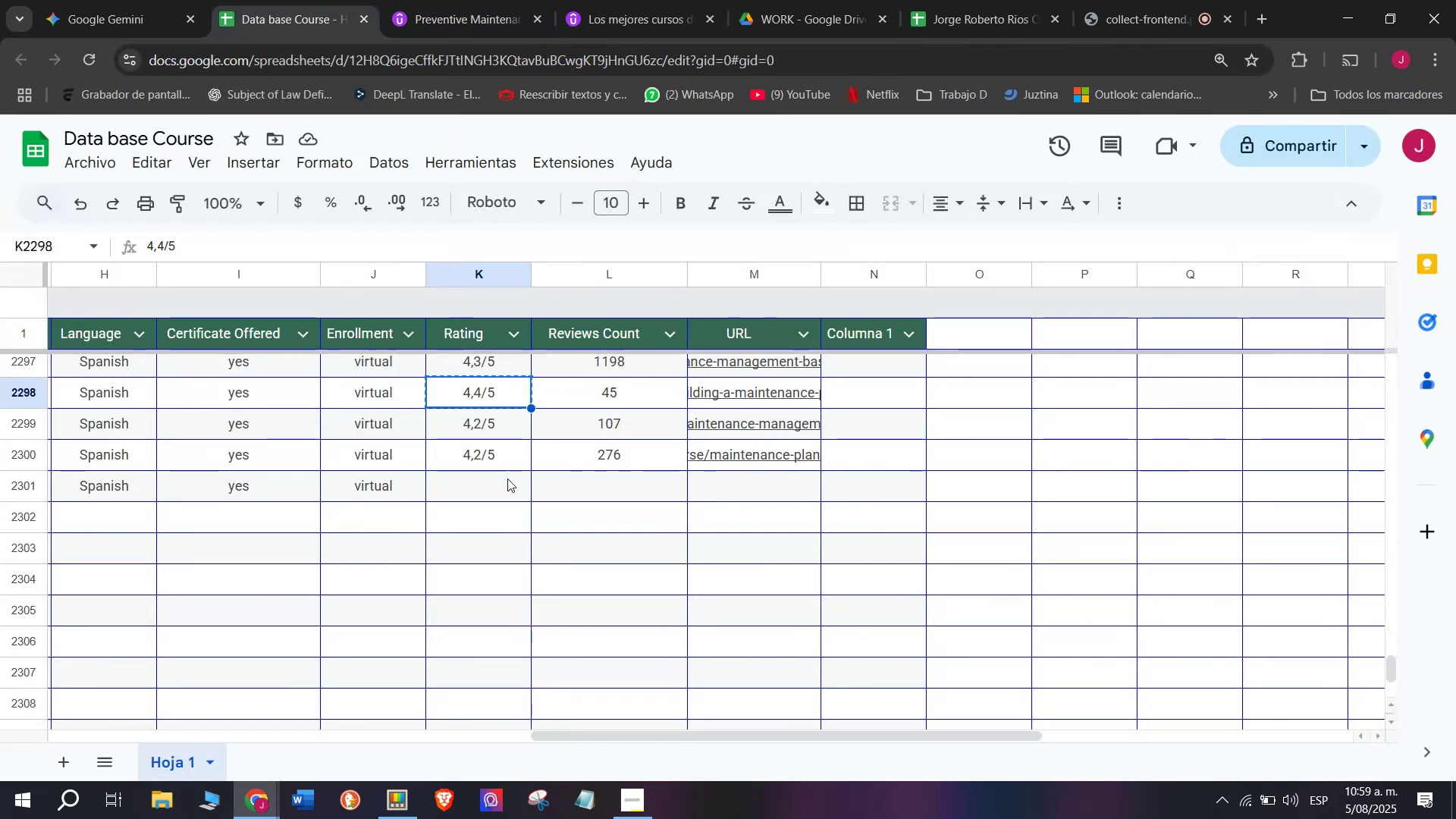 
left_click([507, 479])
 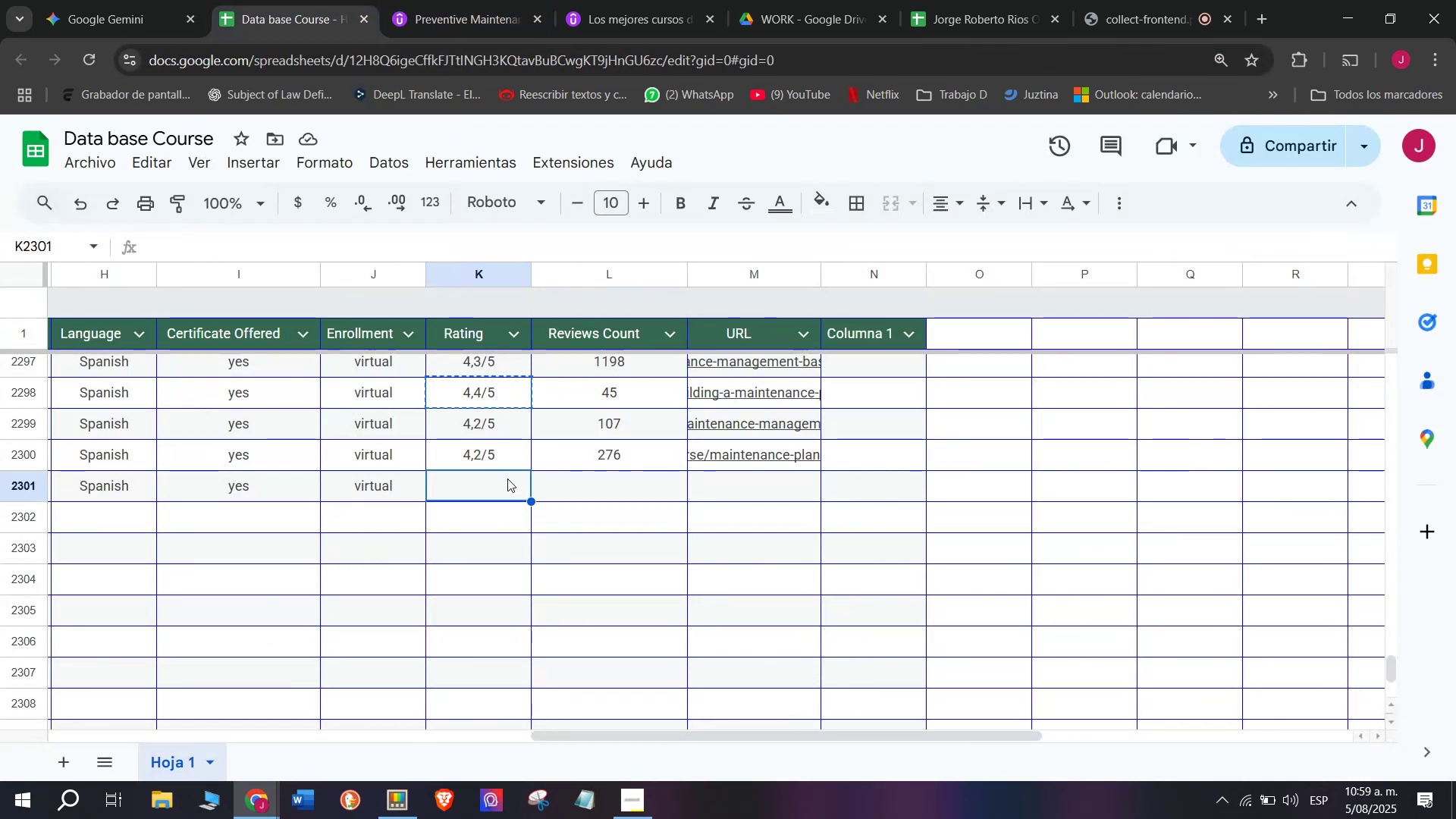 
key(Z)
 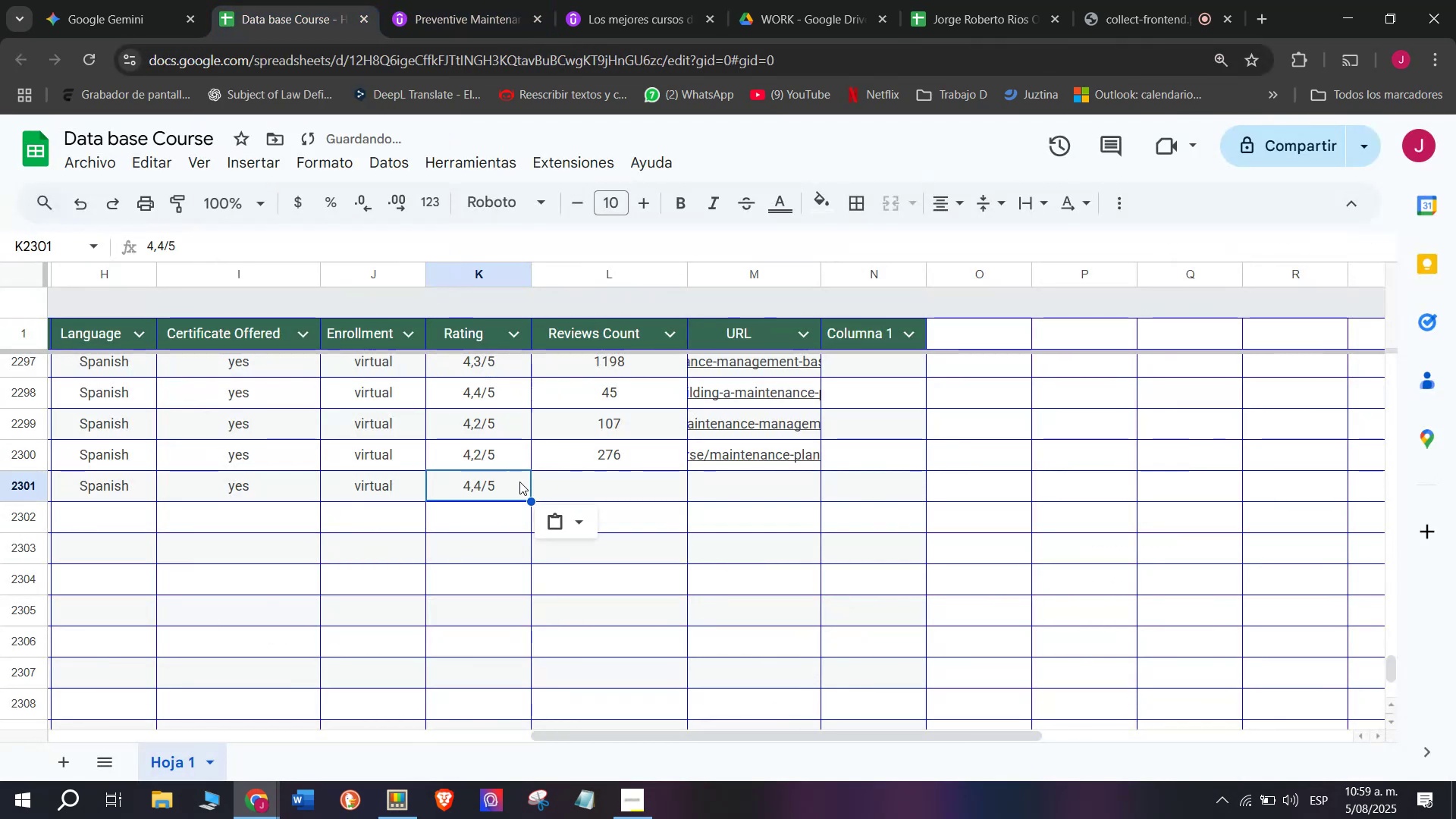 
key(Control+ControlLeft)
 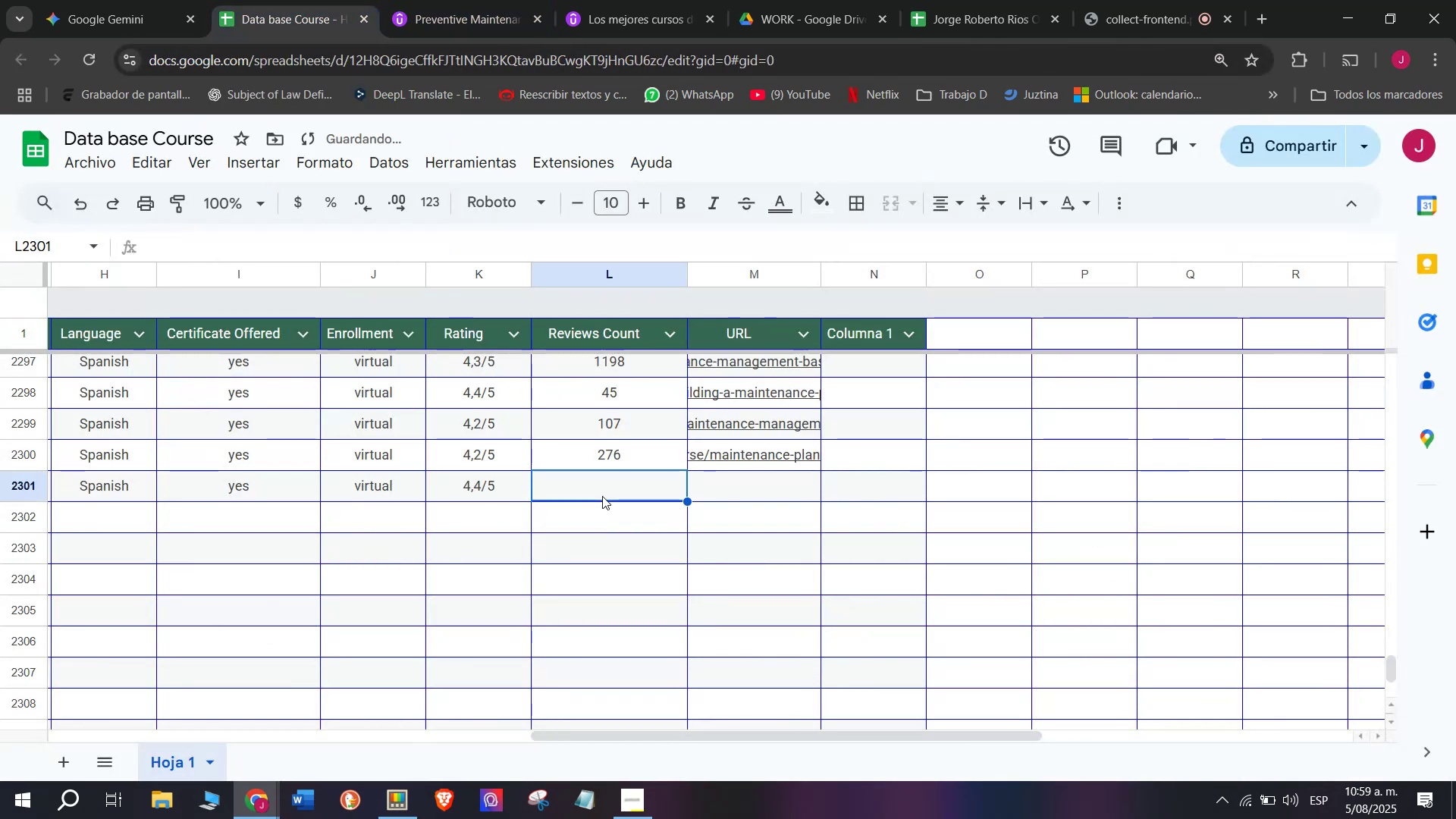 
key(Control+V)
 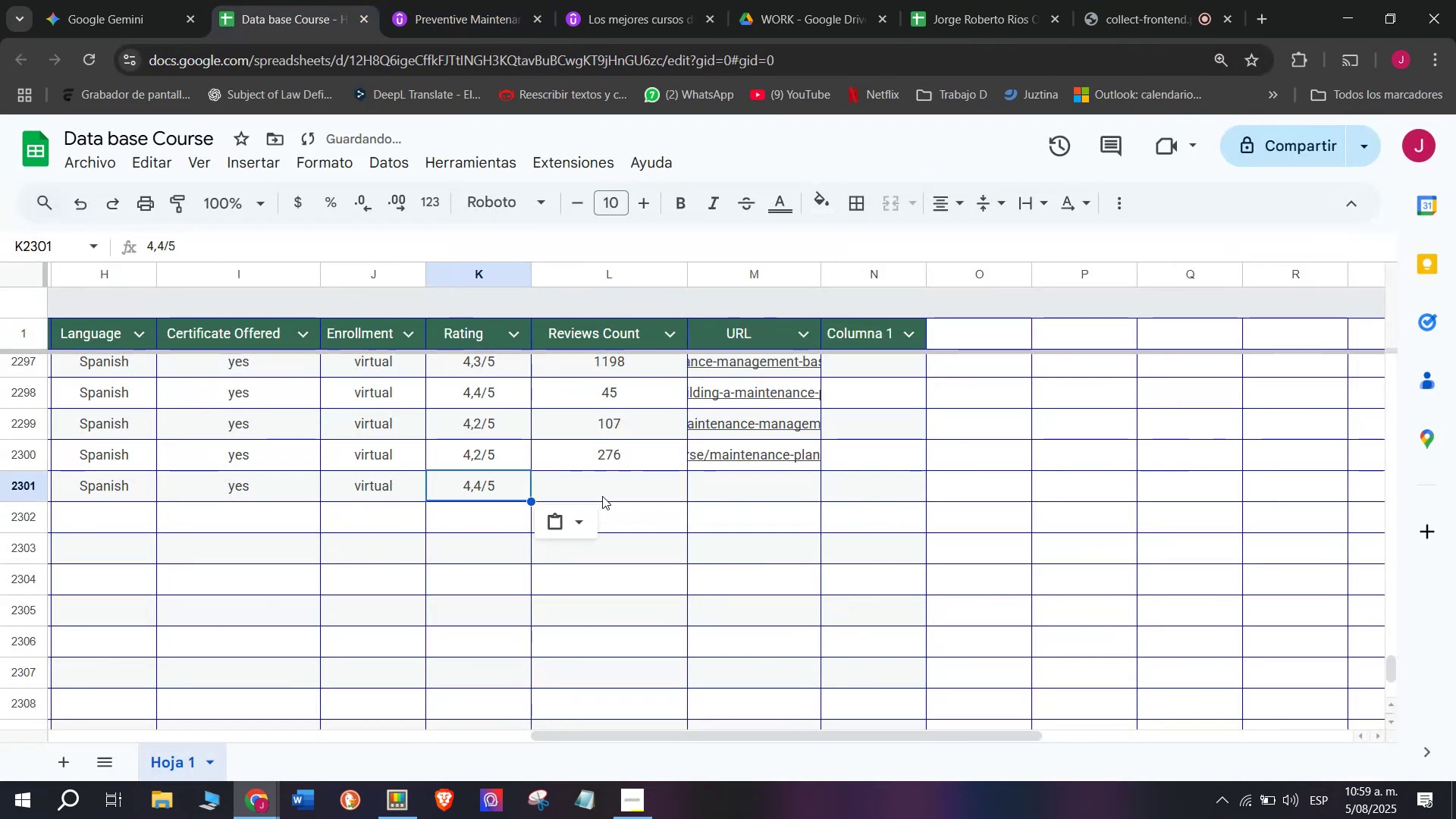 
double_click([602, 496])
 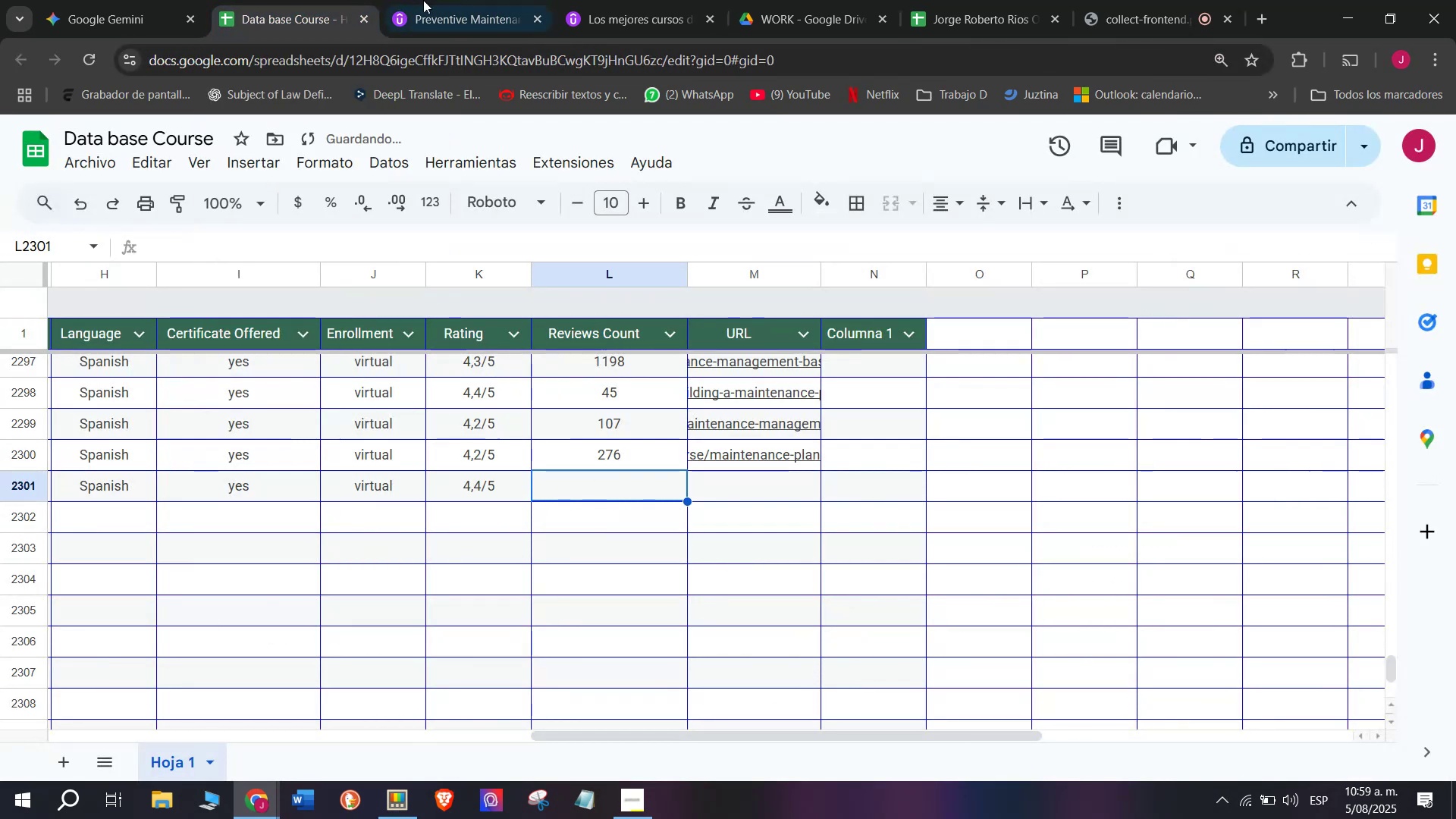 
left_click([458, 0])
 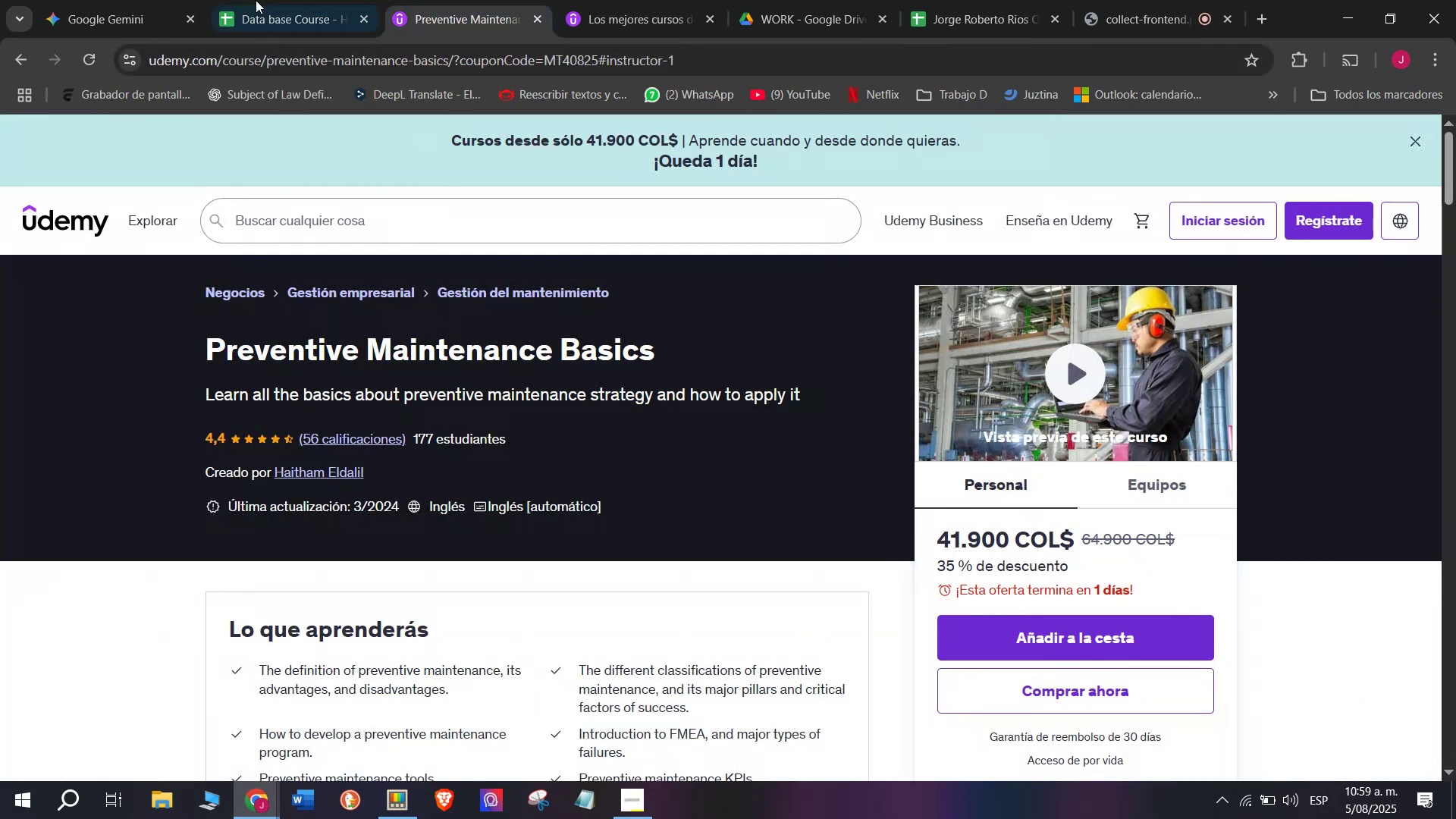 
left_click([247, 0])
 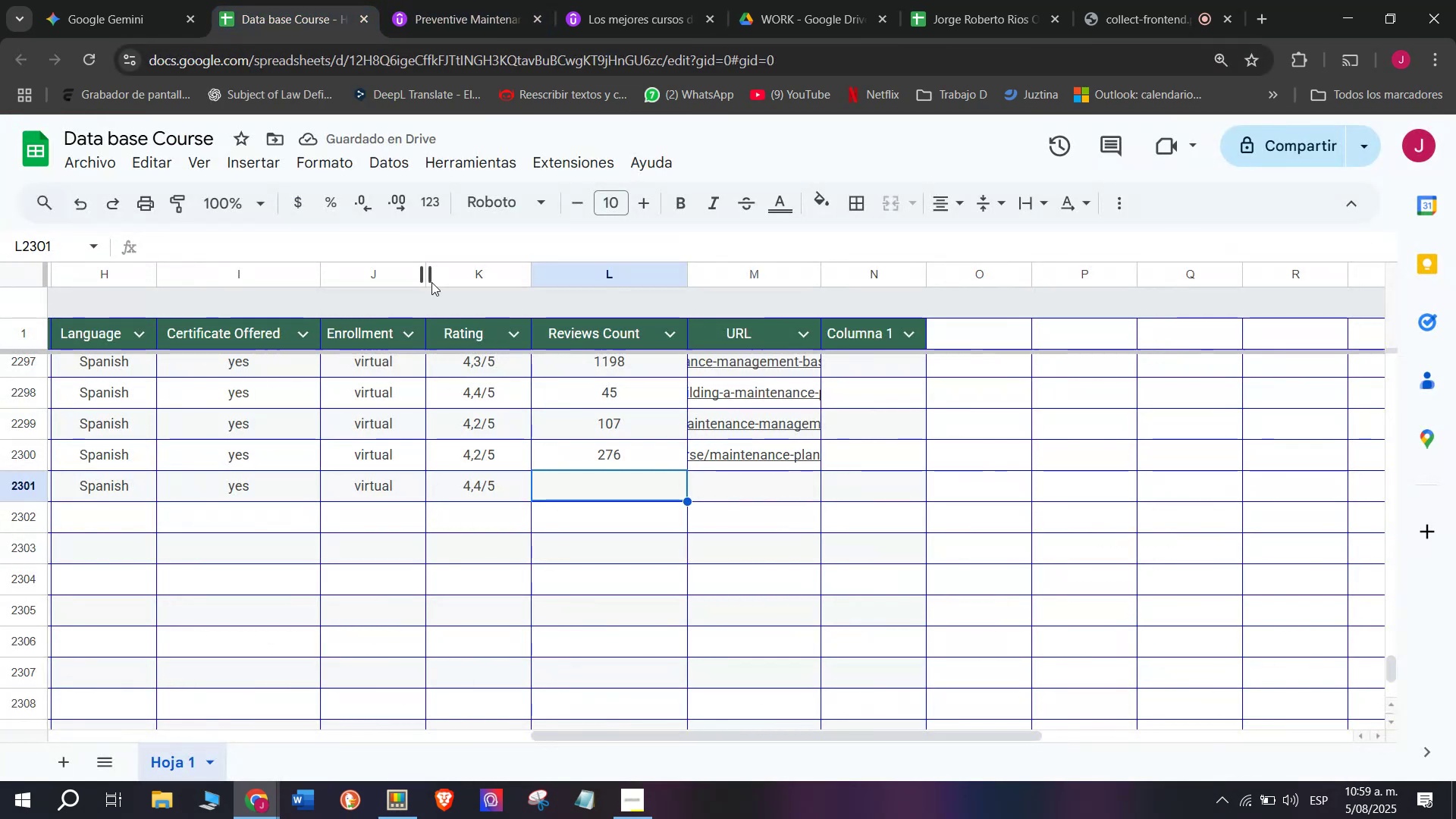 
type(56)
 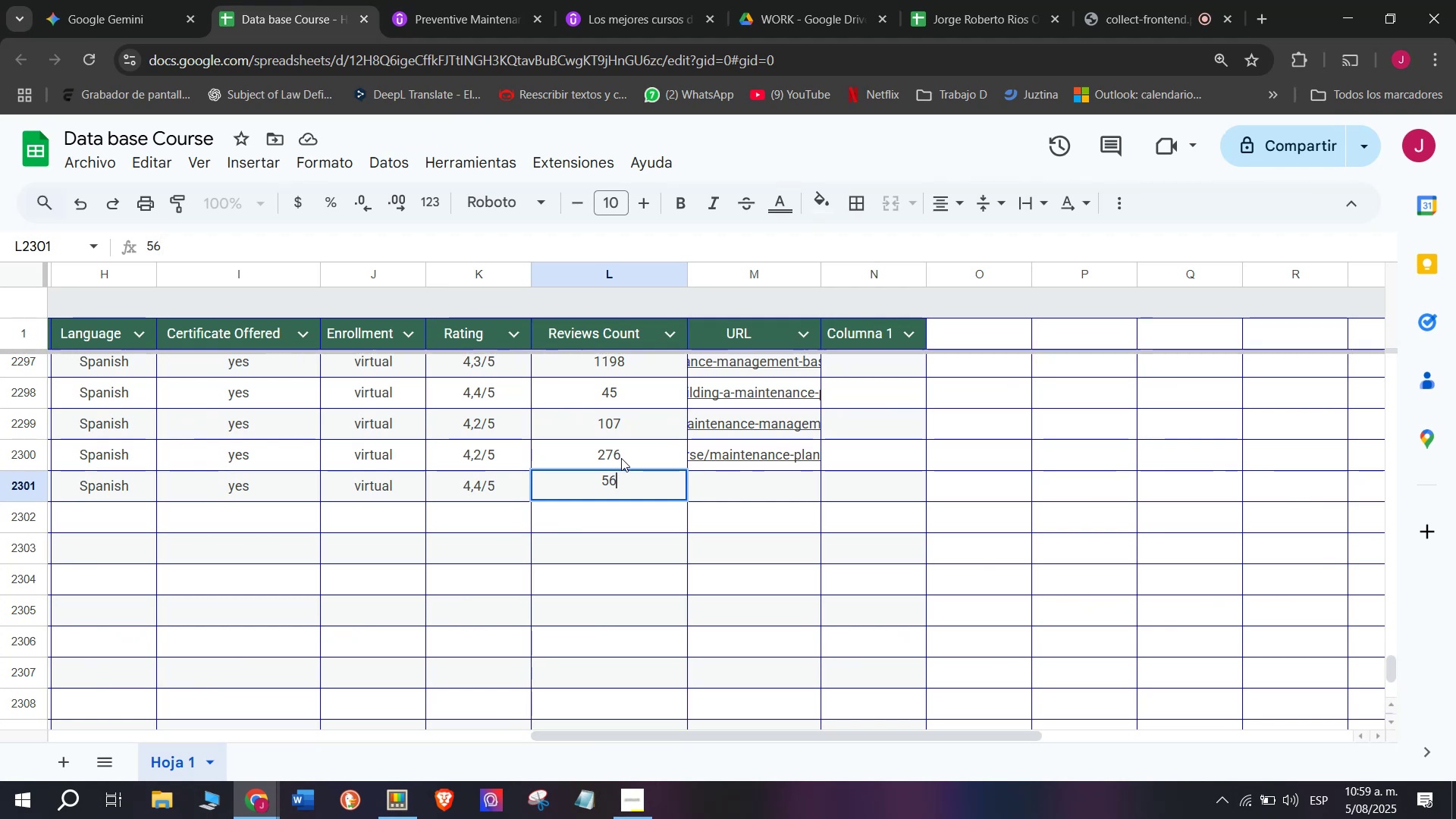 
left_click([704, 493])
 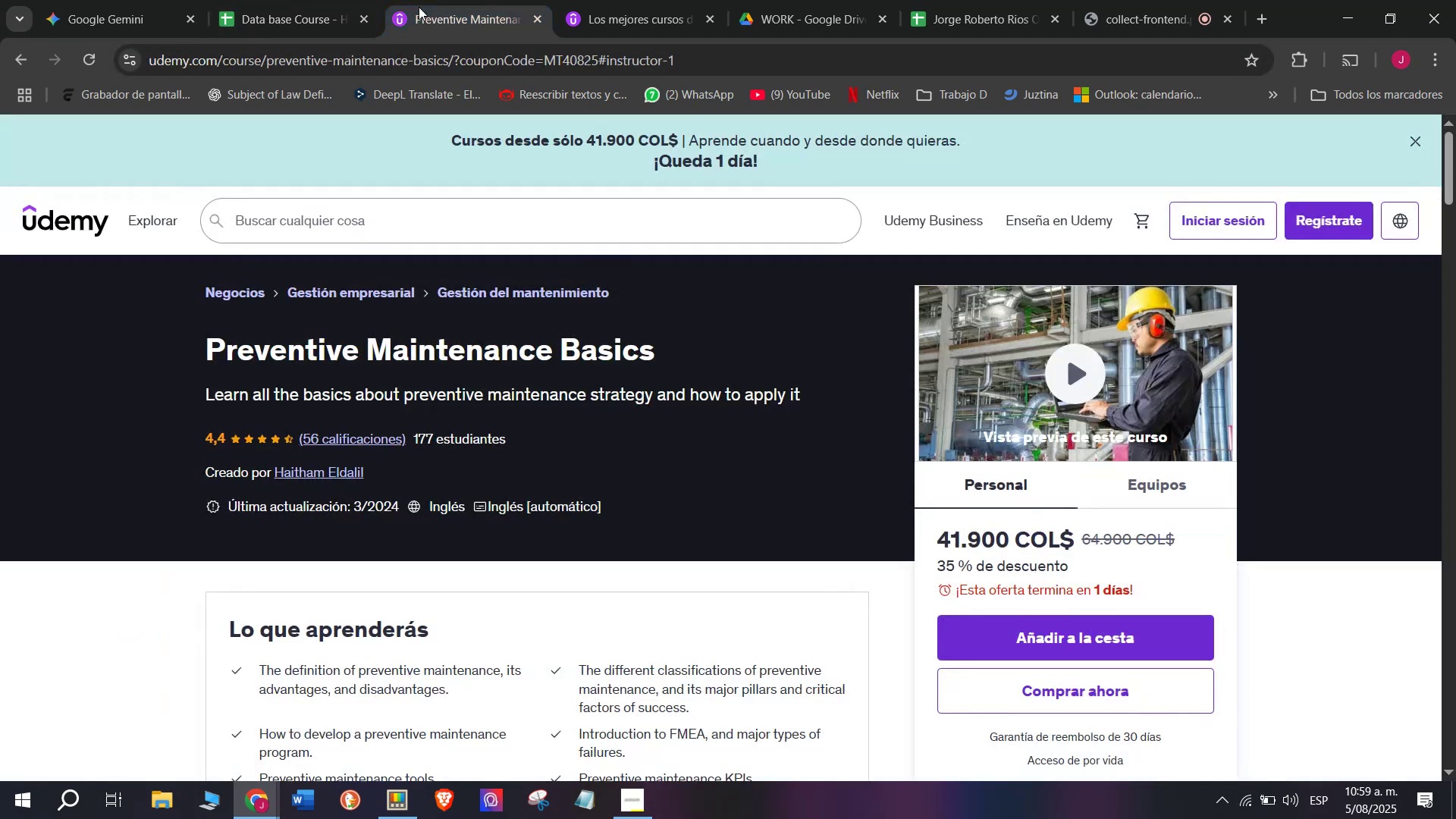 
double_click([450, 57])
 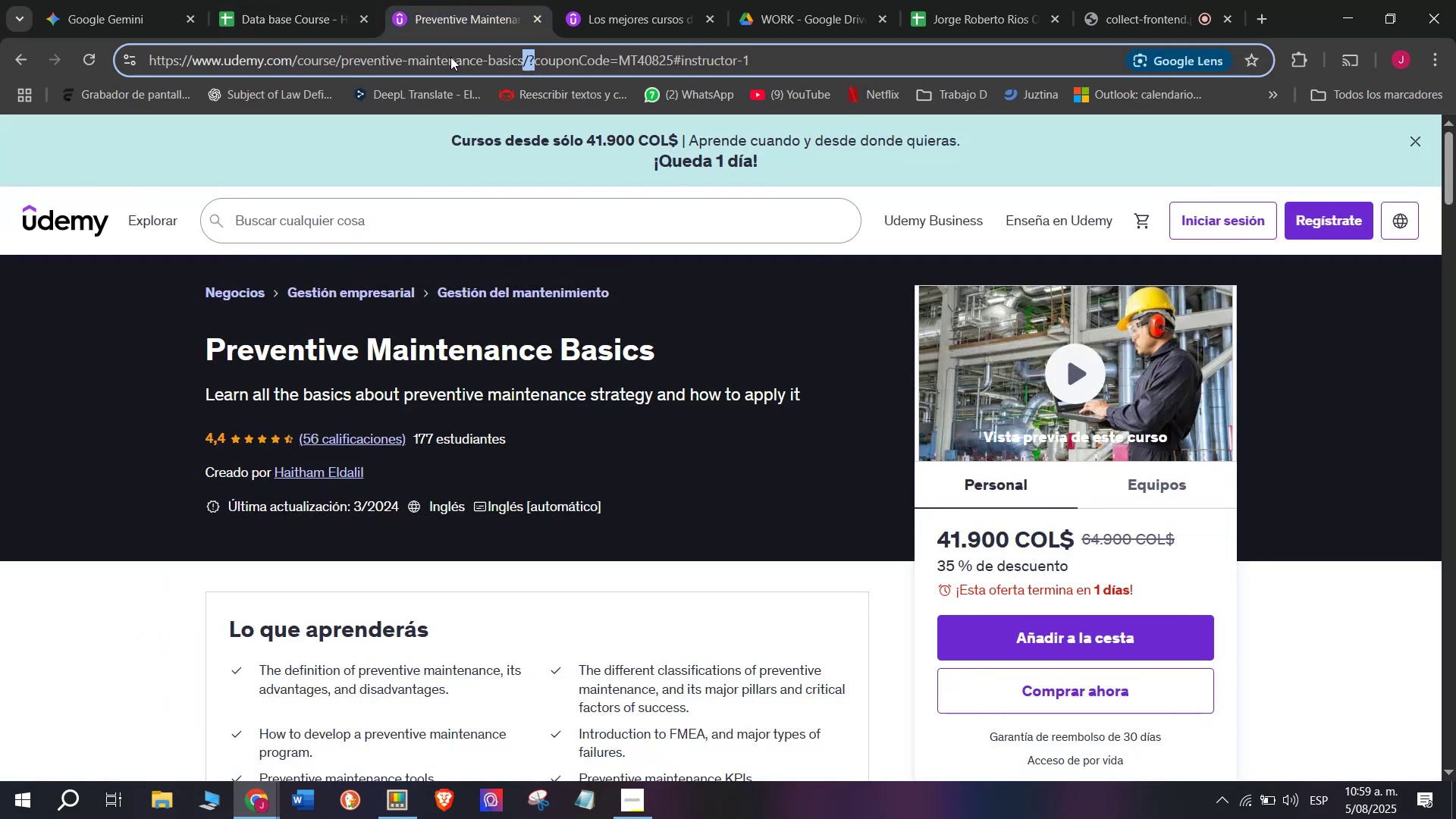 
triple_click([450, 57])
 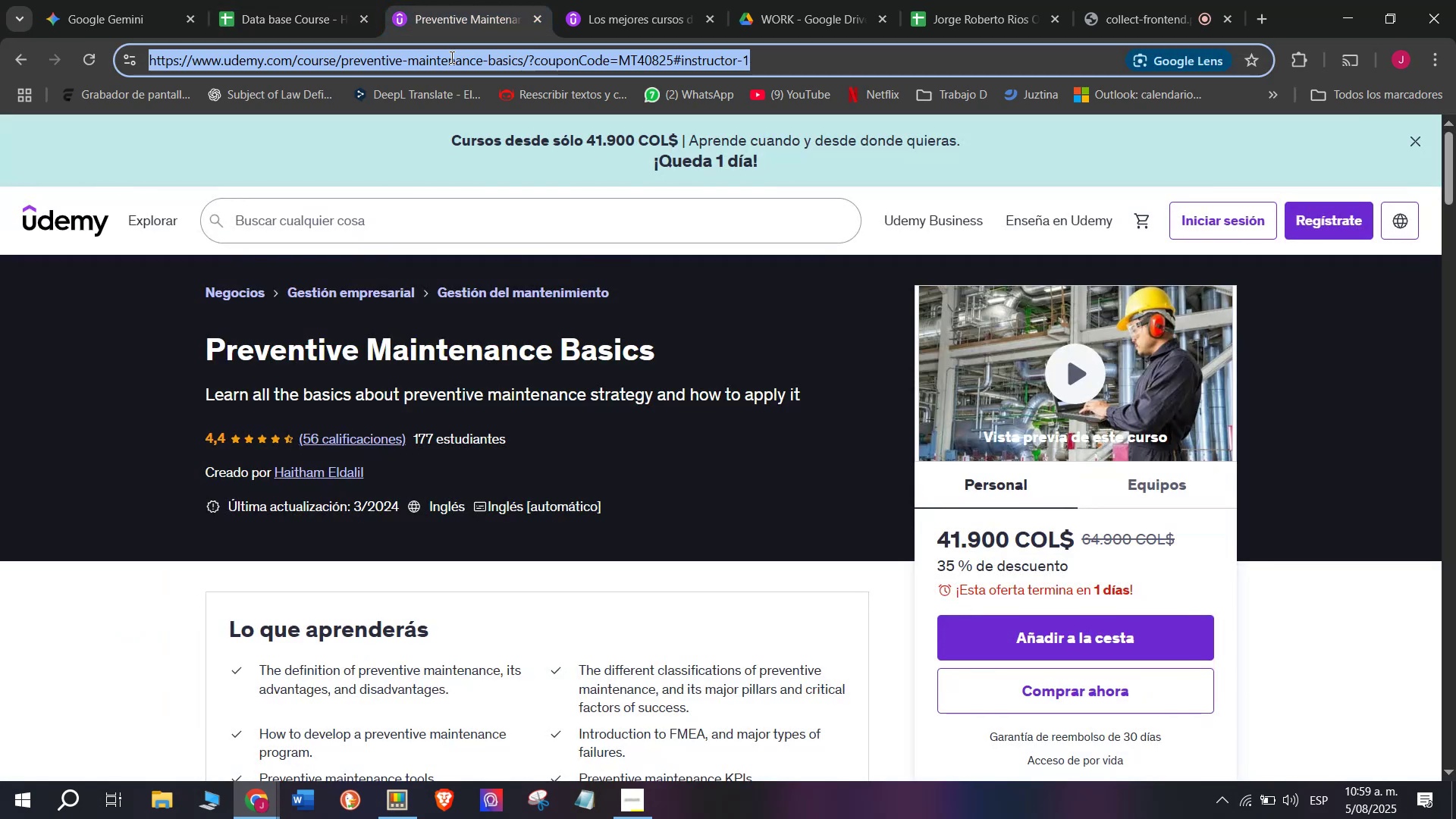 
triple_click([450, 57])
 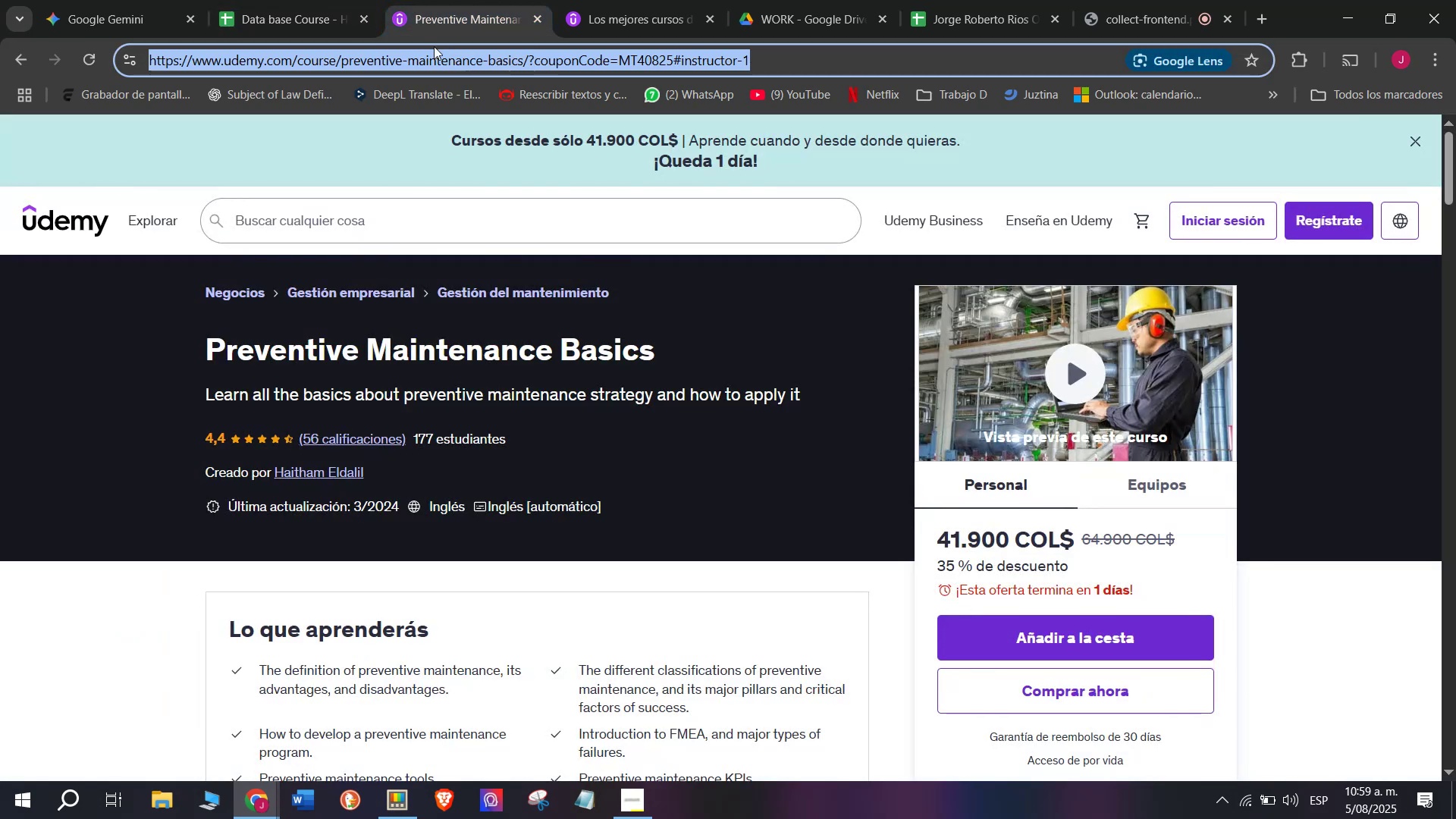 
key(Break)
 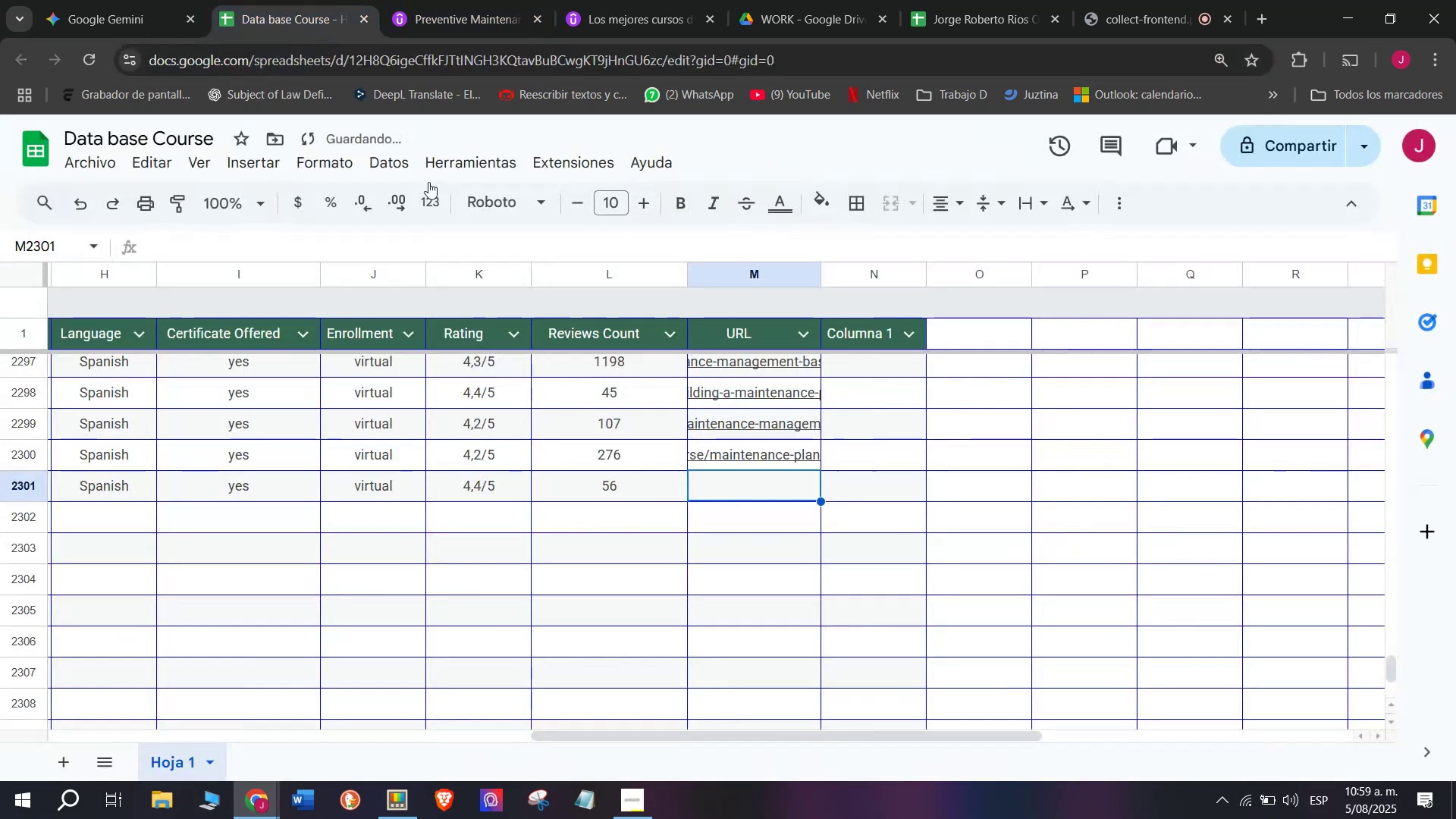 
key(Control+ControlLeft)
 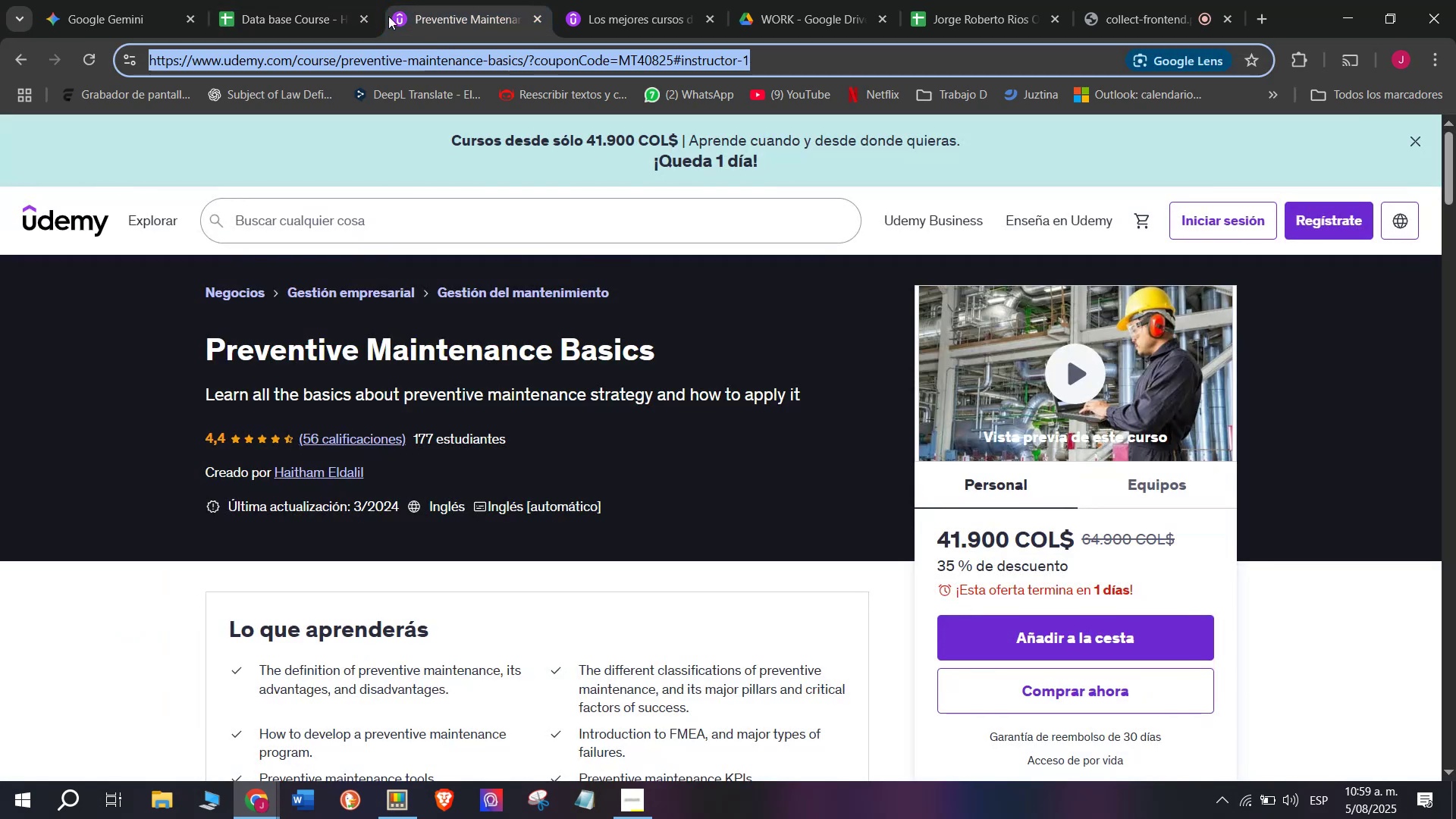 
key(Control+C)
 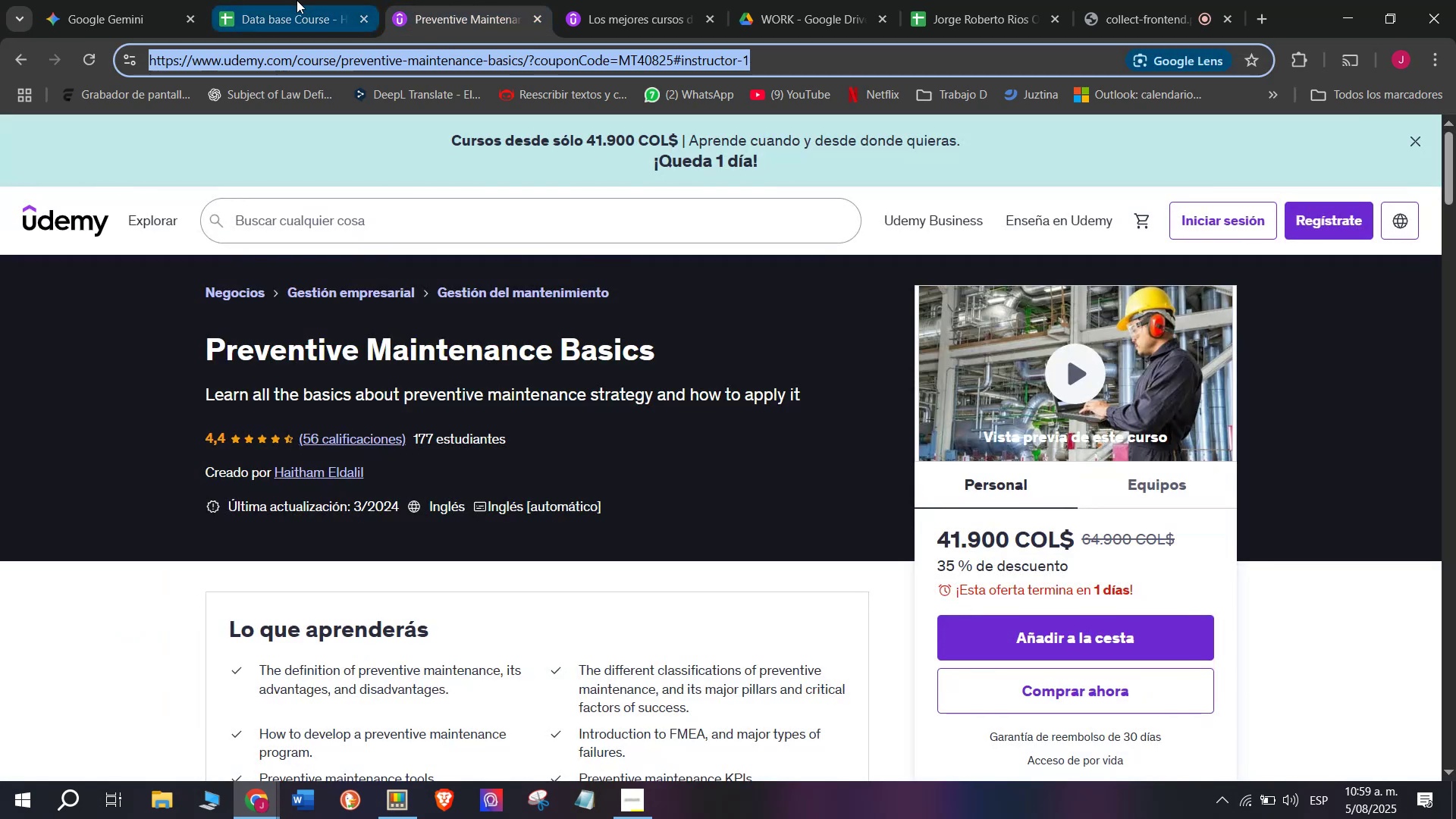 
triple_click([297, 0])
 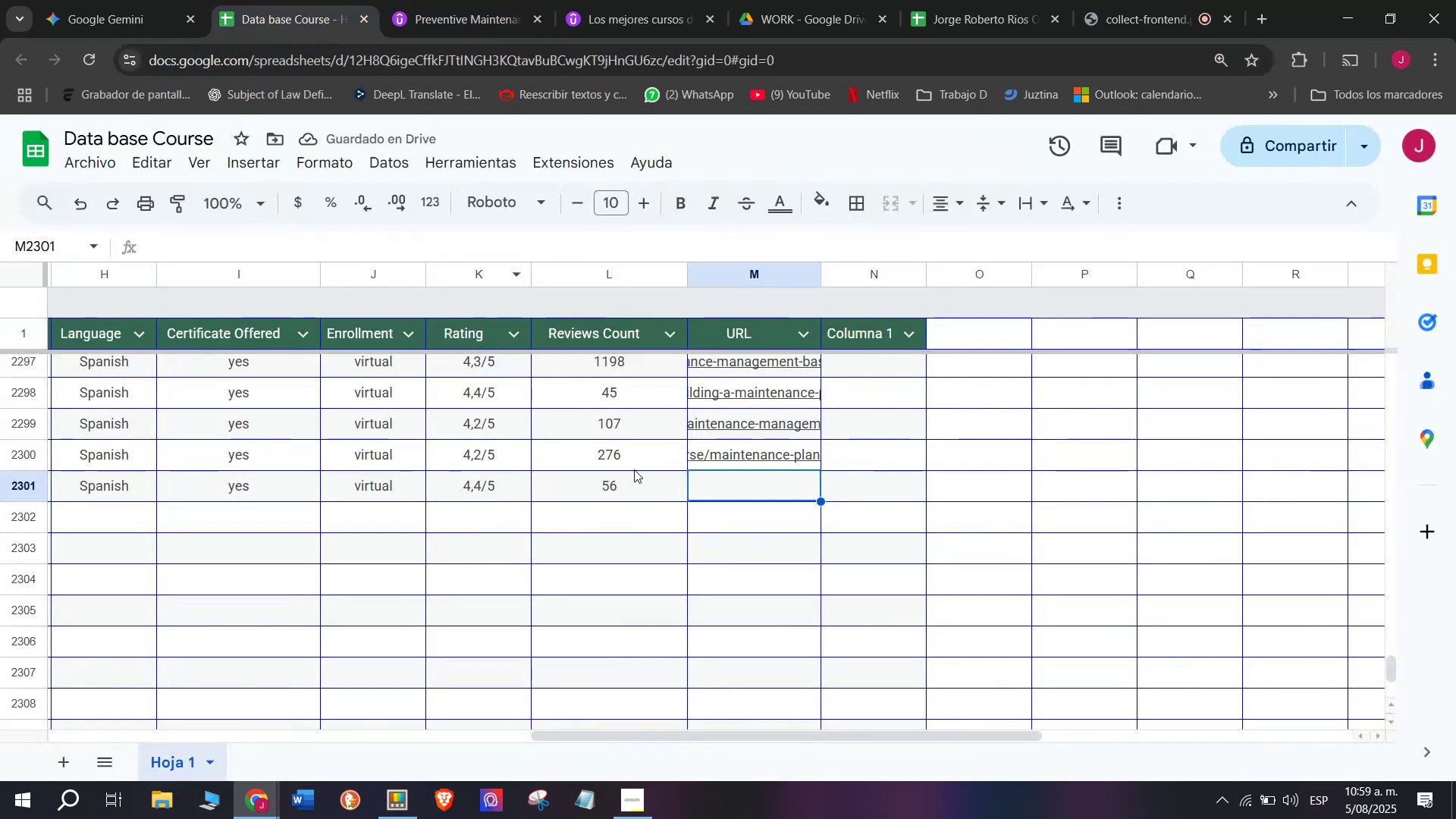 
key(Control+ControlLeft)
 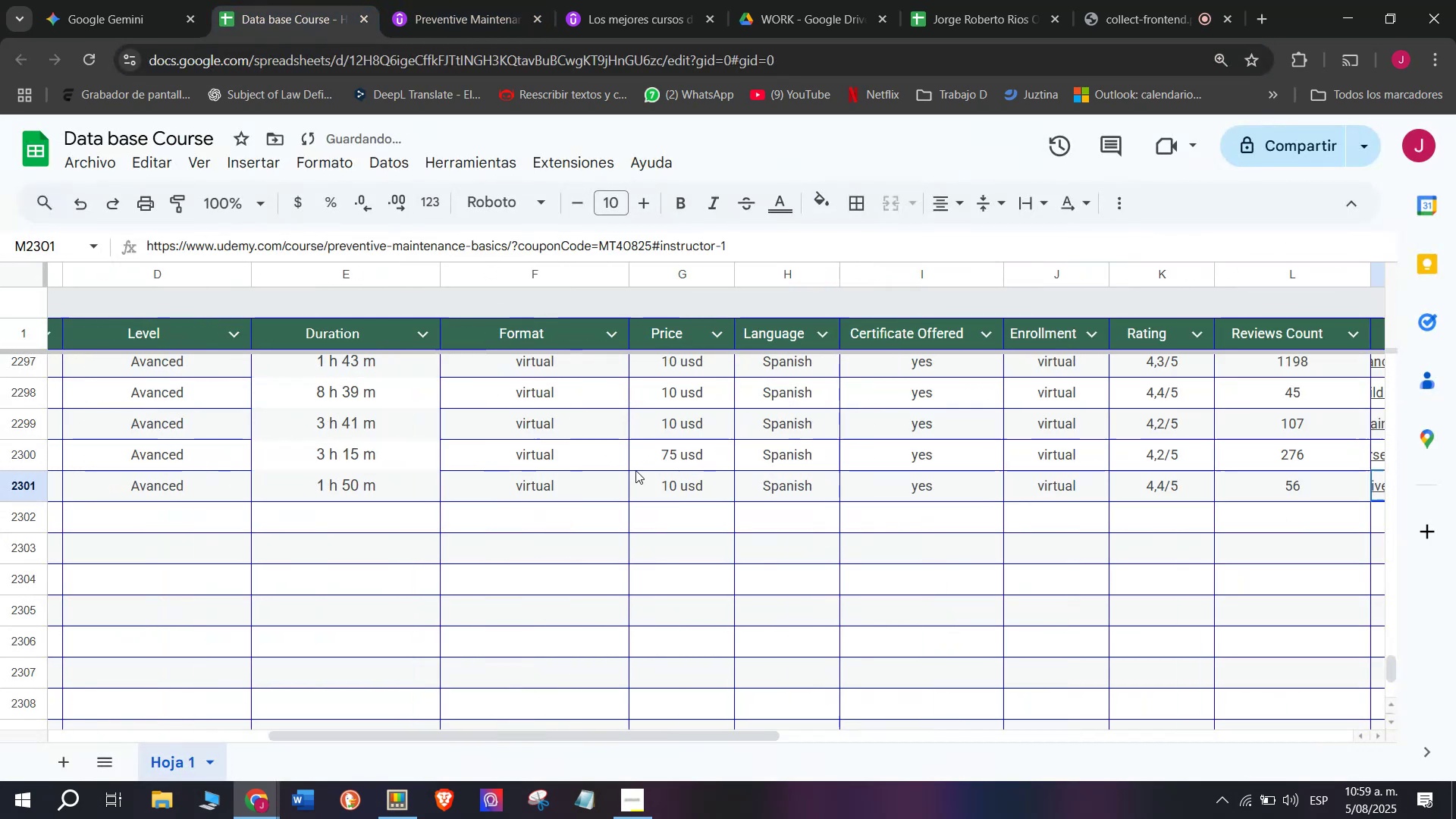 
key(Z)
 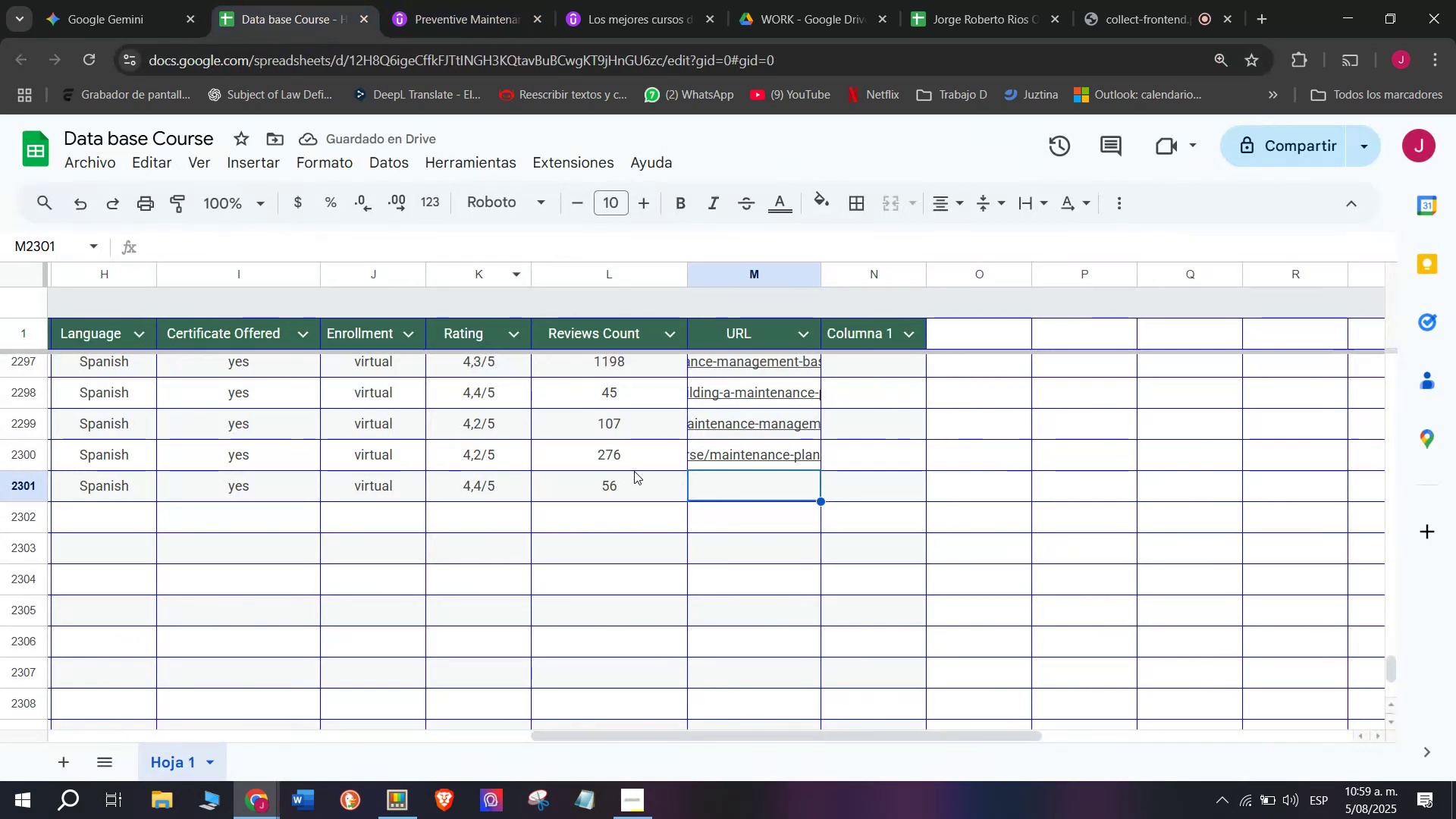 
key(Control+V)
 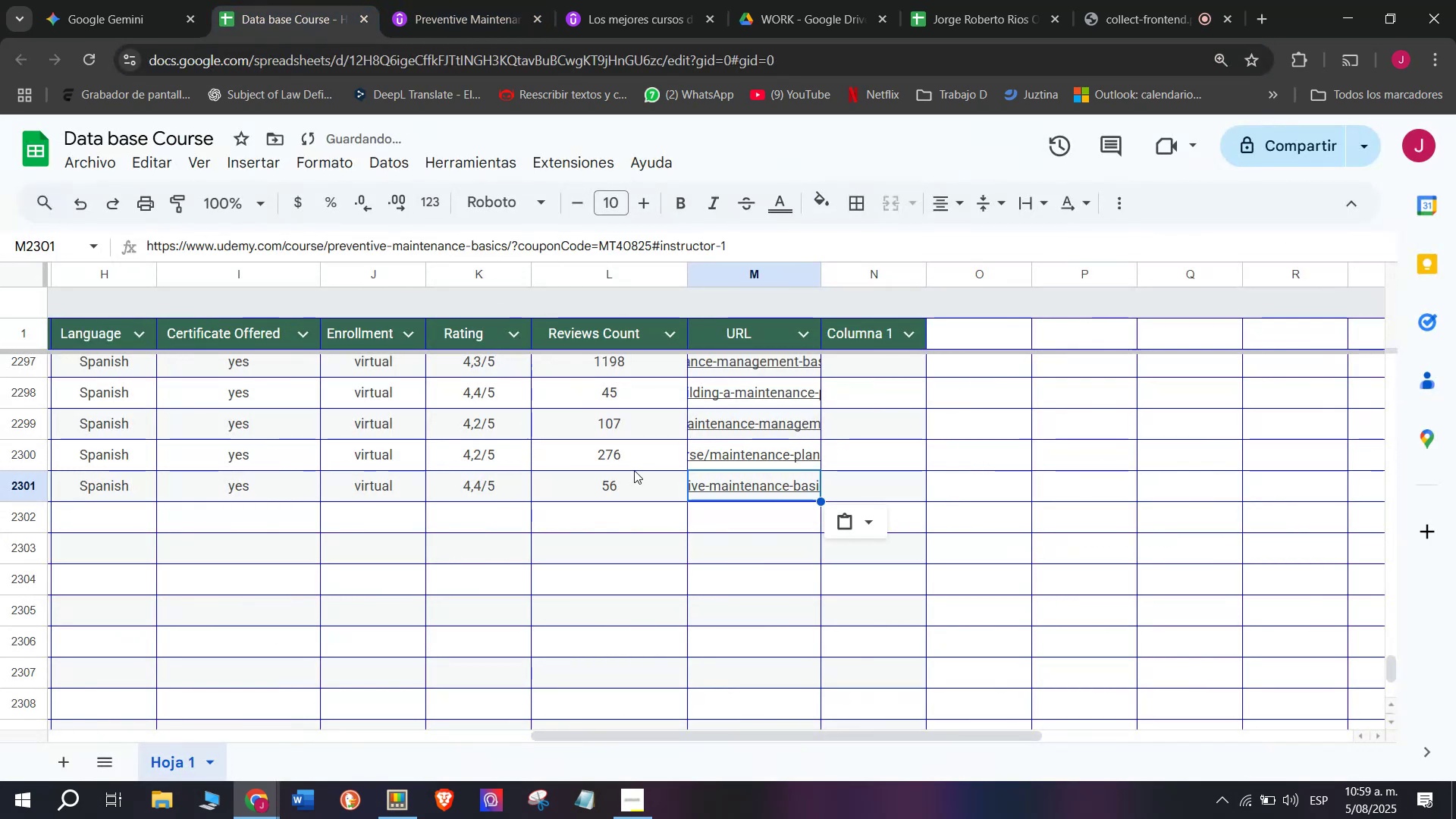 
scroll: coordinate [228, 488], scroll_direction: up, amount: 3.0
 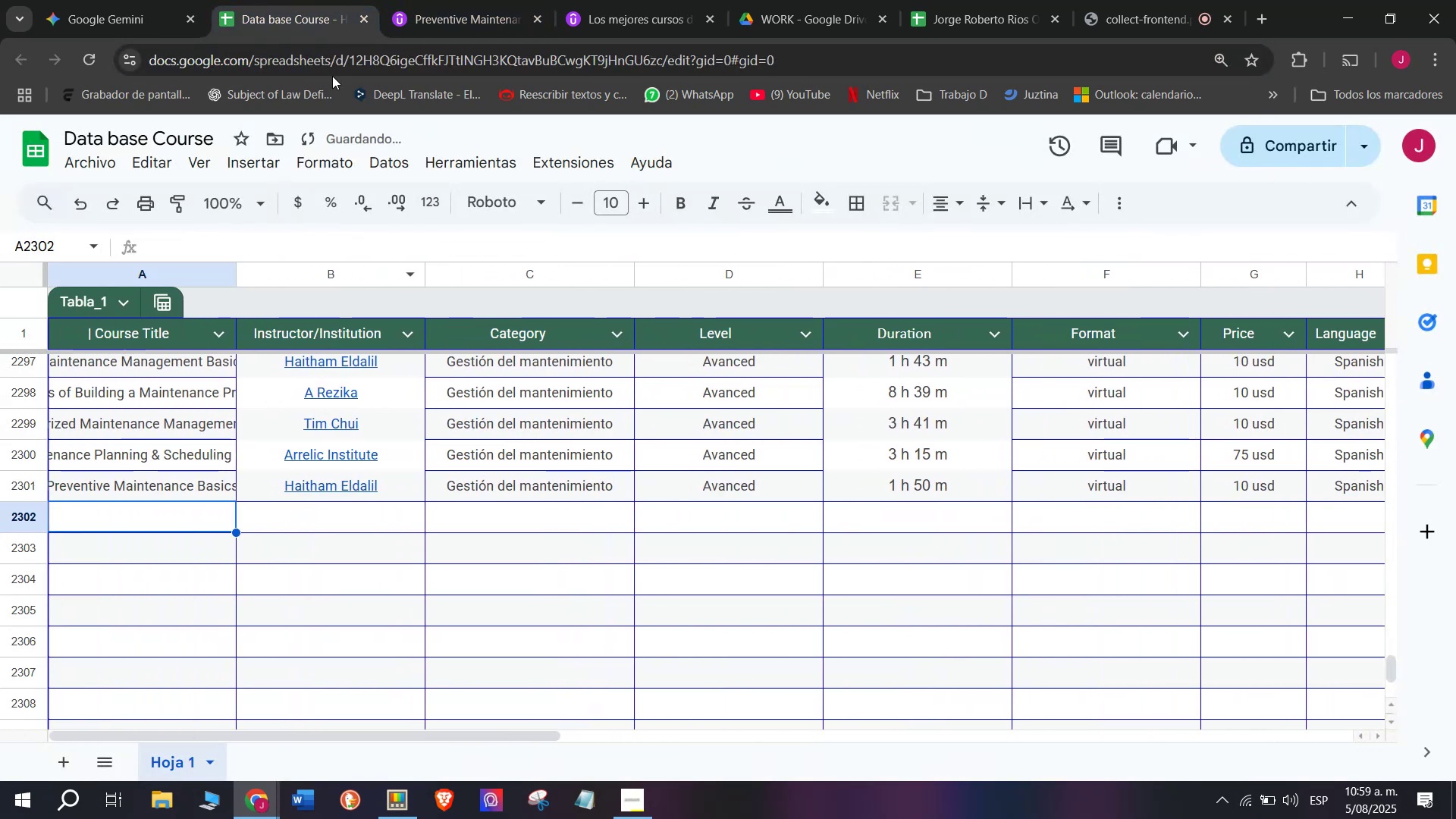 
left_click([453, 0])
 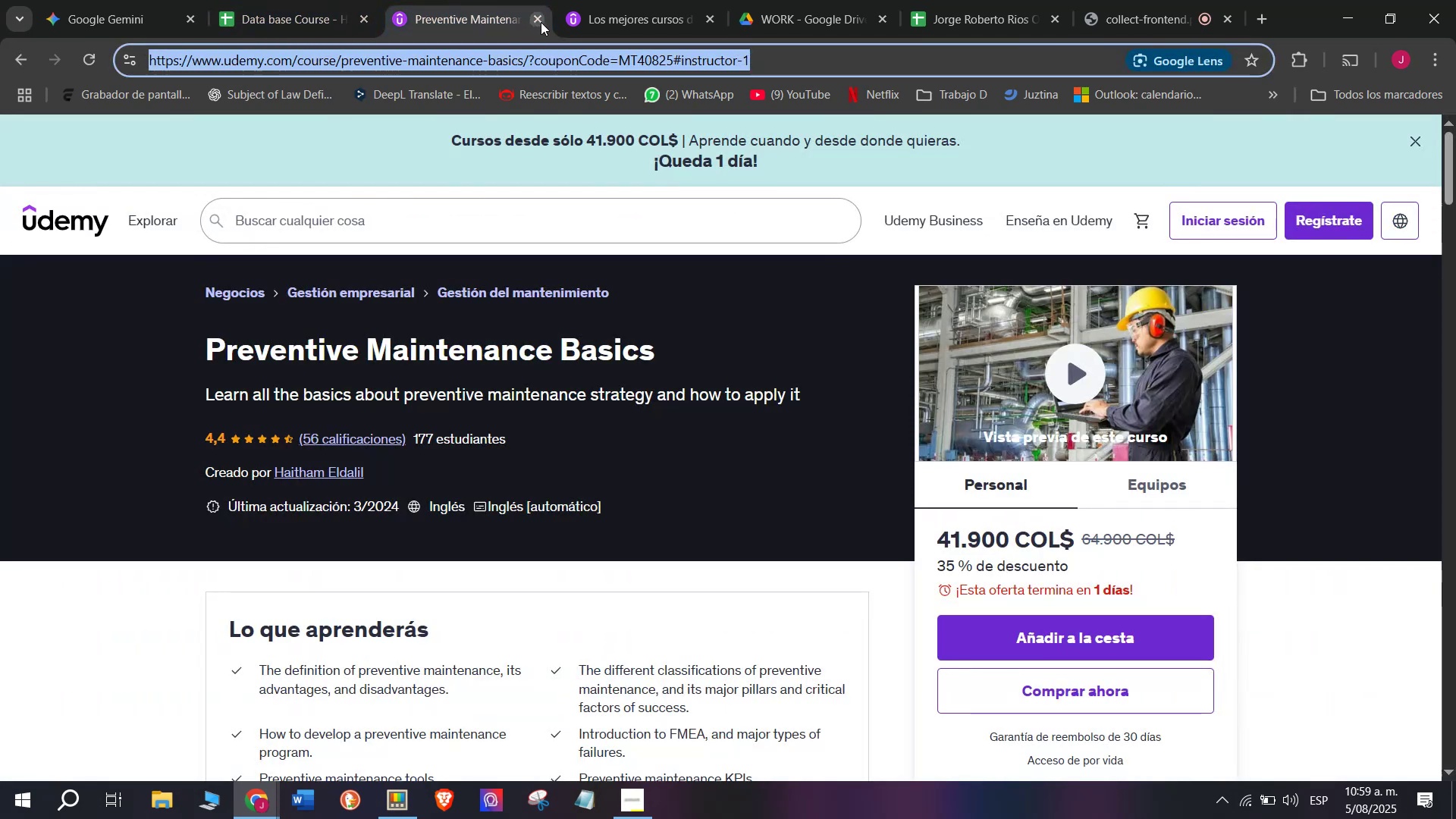 
left_click([541, 20])
 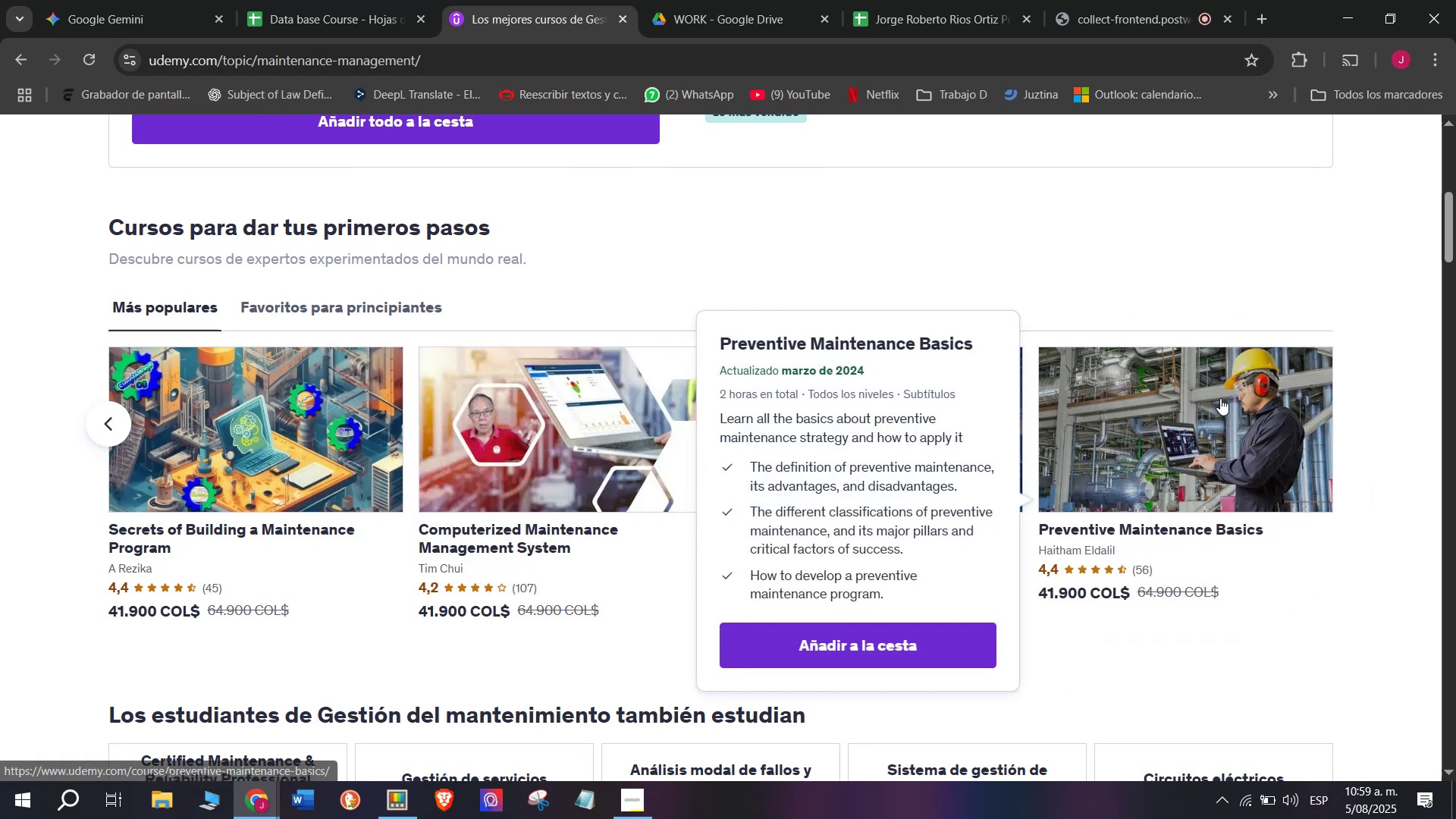 
scroll: coordinate [1277, 331], scroll_direction: up, amount: 5.0
 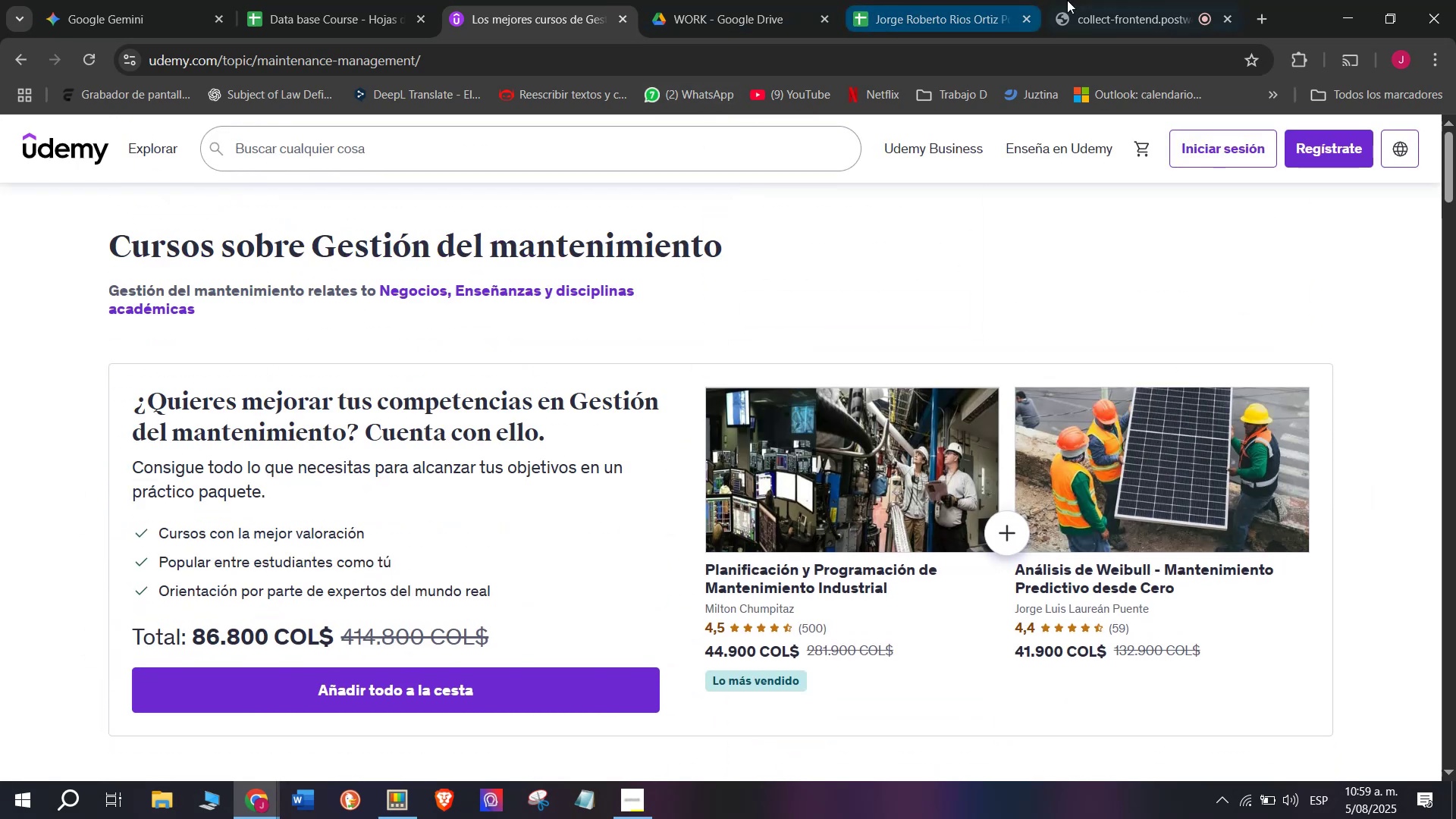 
left_click([1078, 0])
 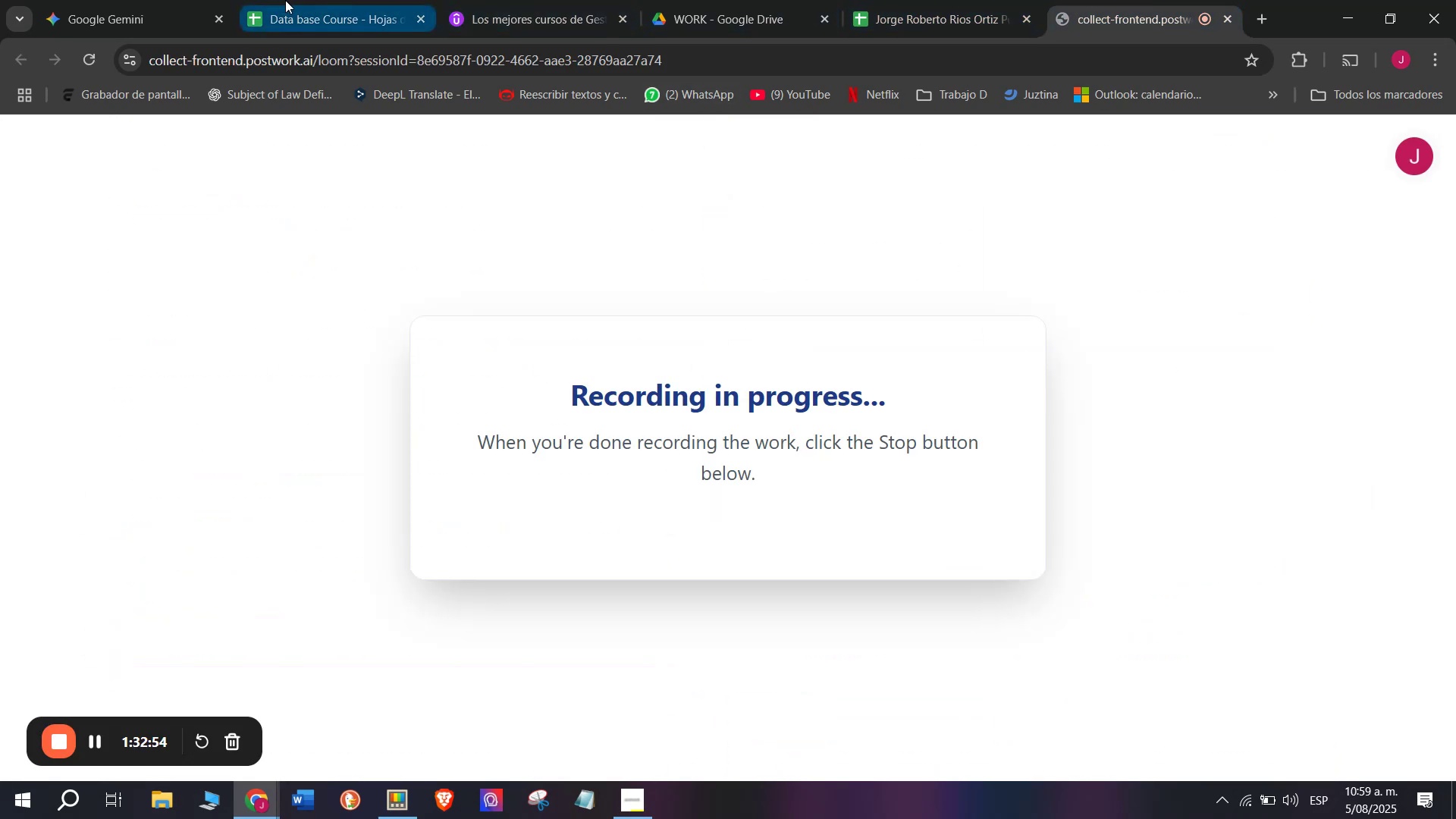 
left_click([507, 0])
 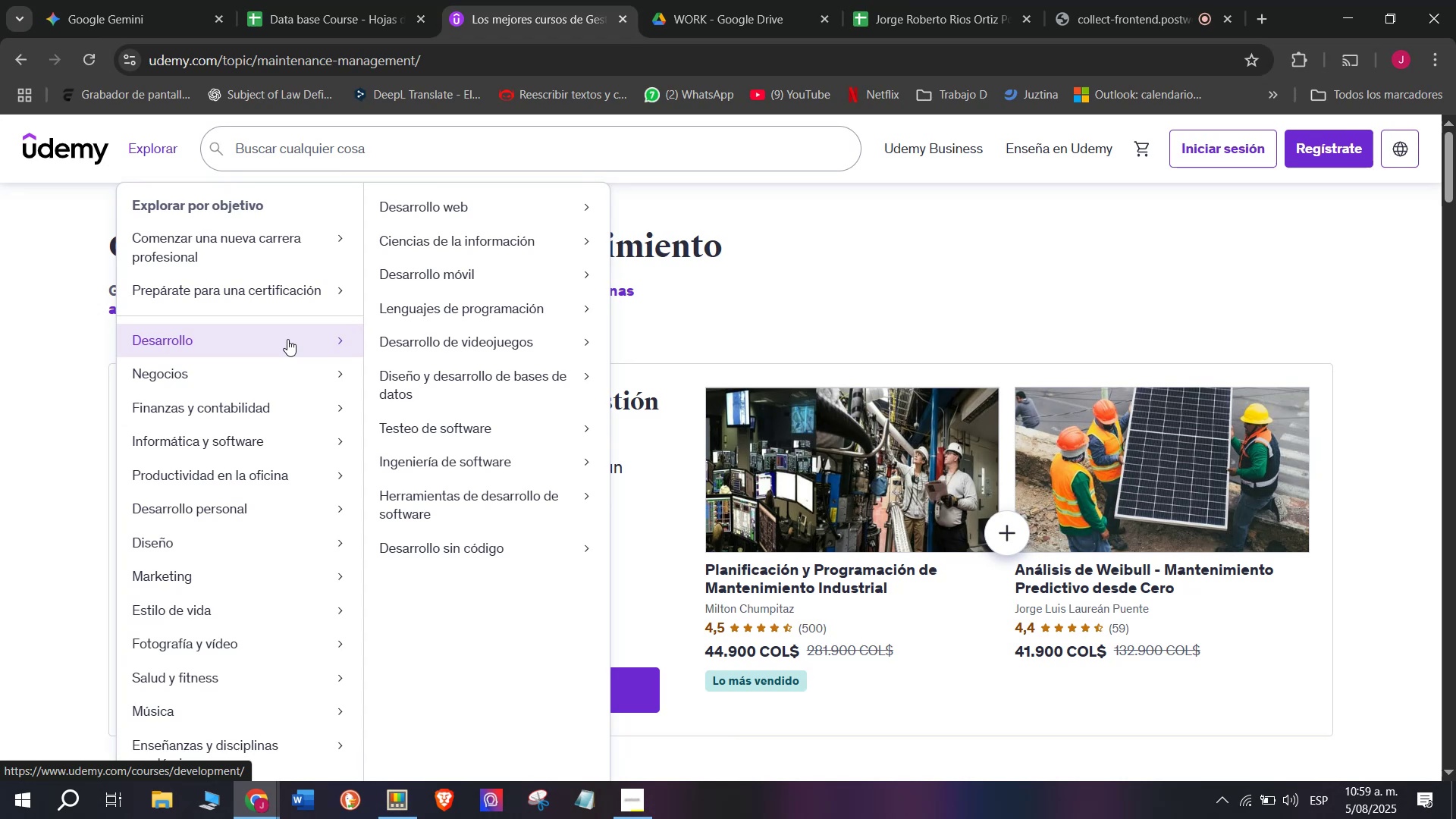 
wait(10.16)
 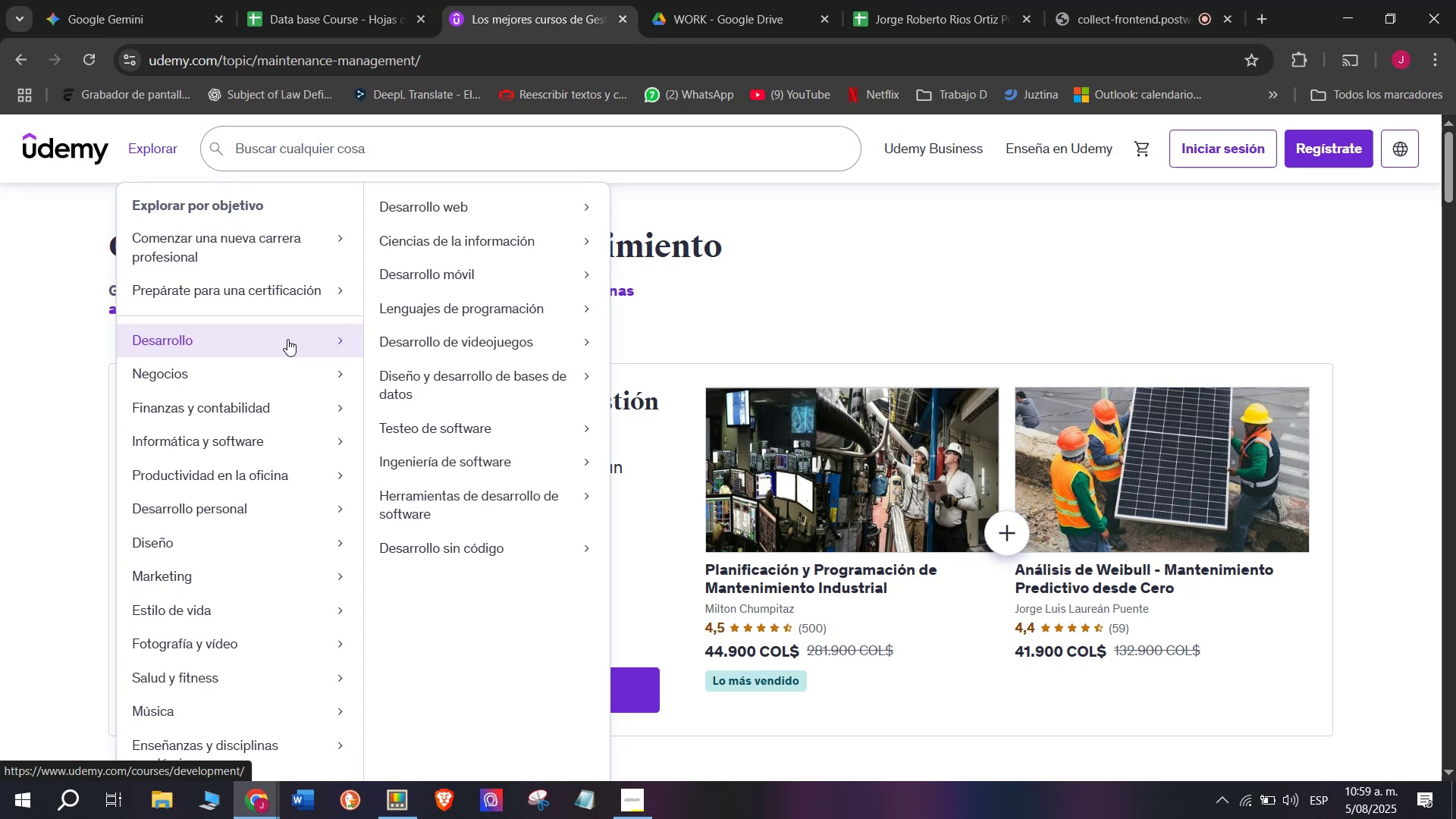 
mouse_move([532, 415])
 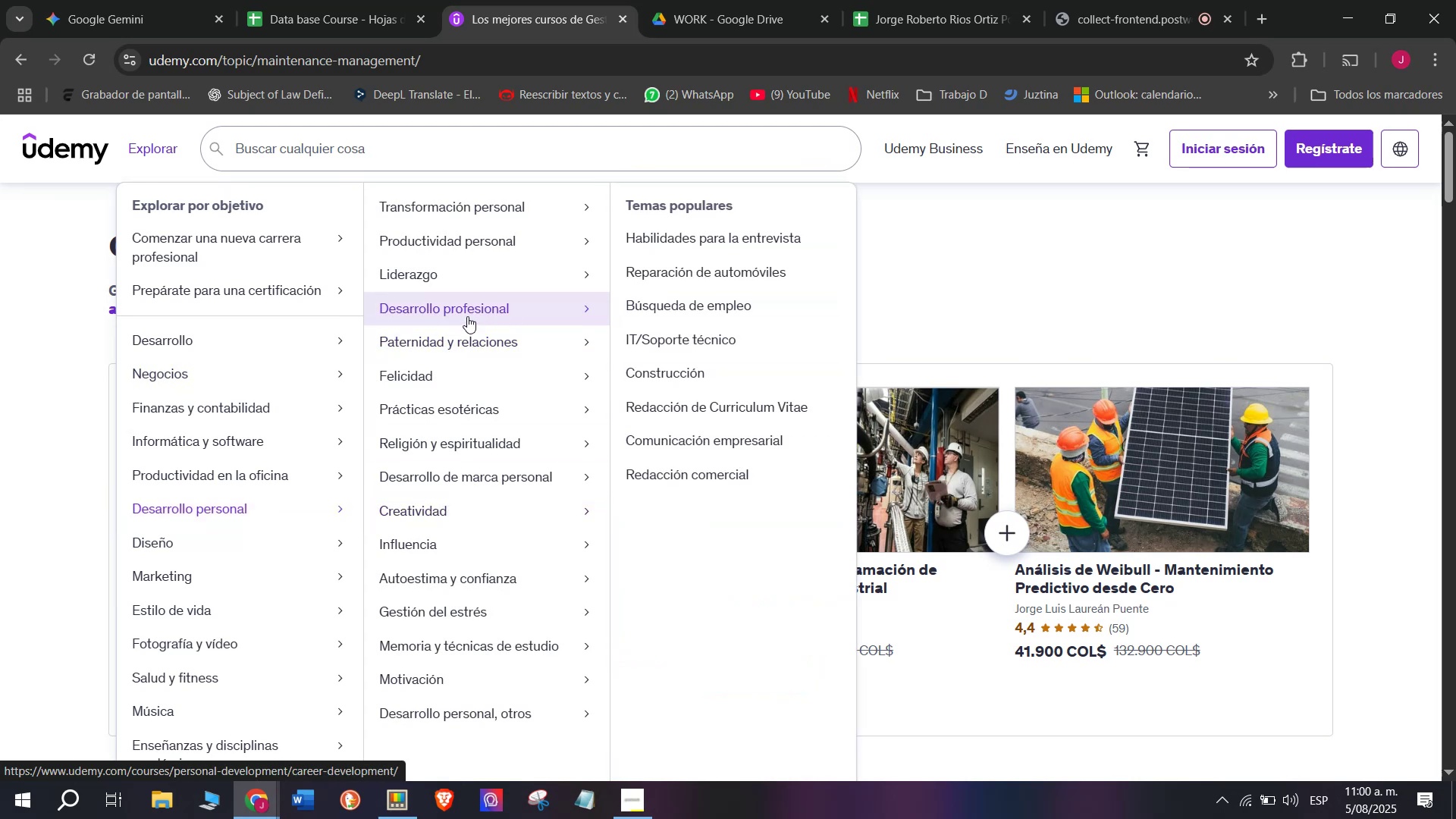 
wait(28.49)
 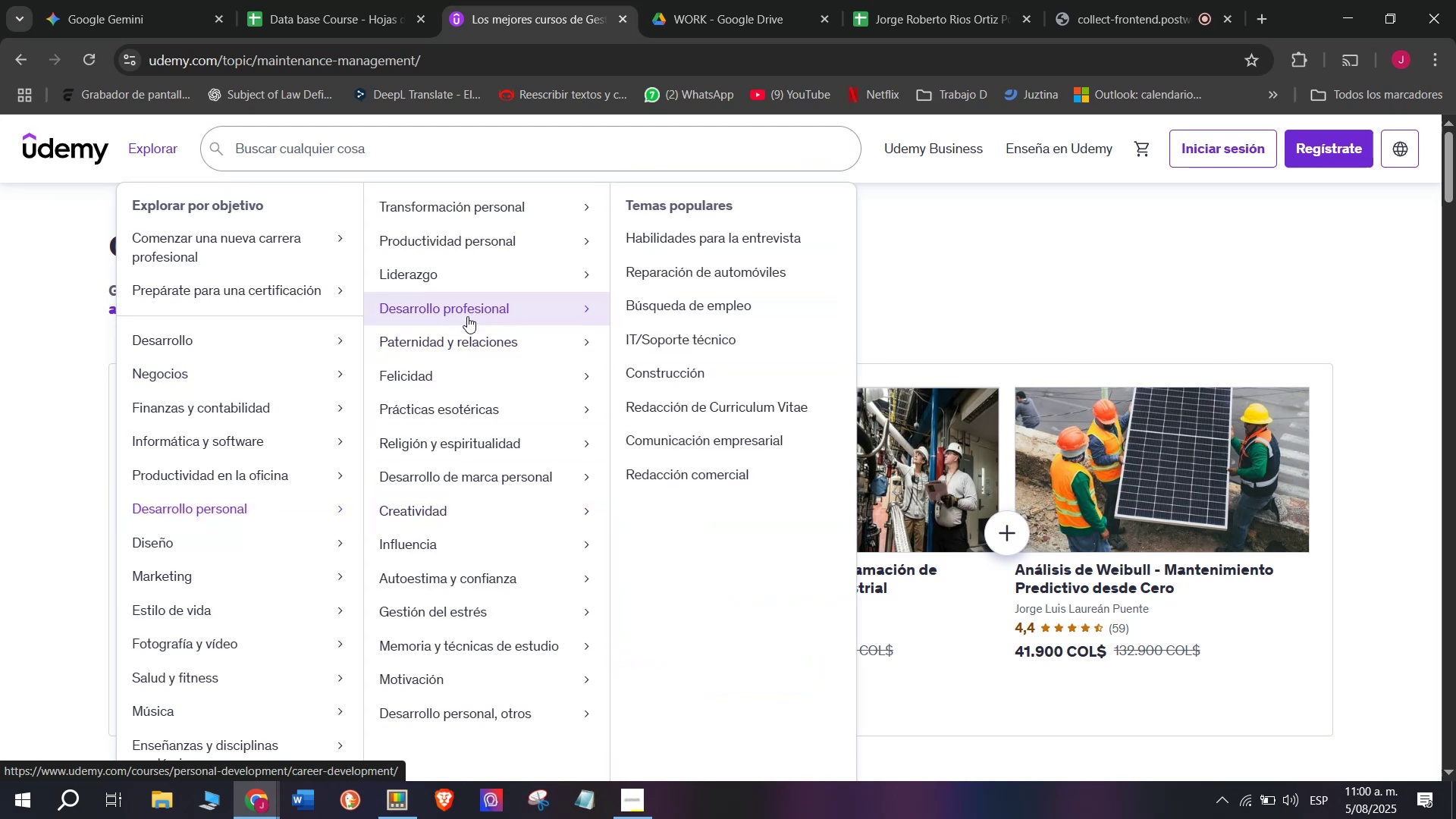 
left_click([690, 298])
 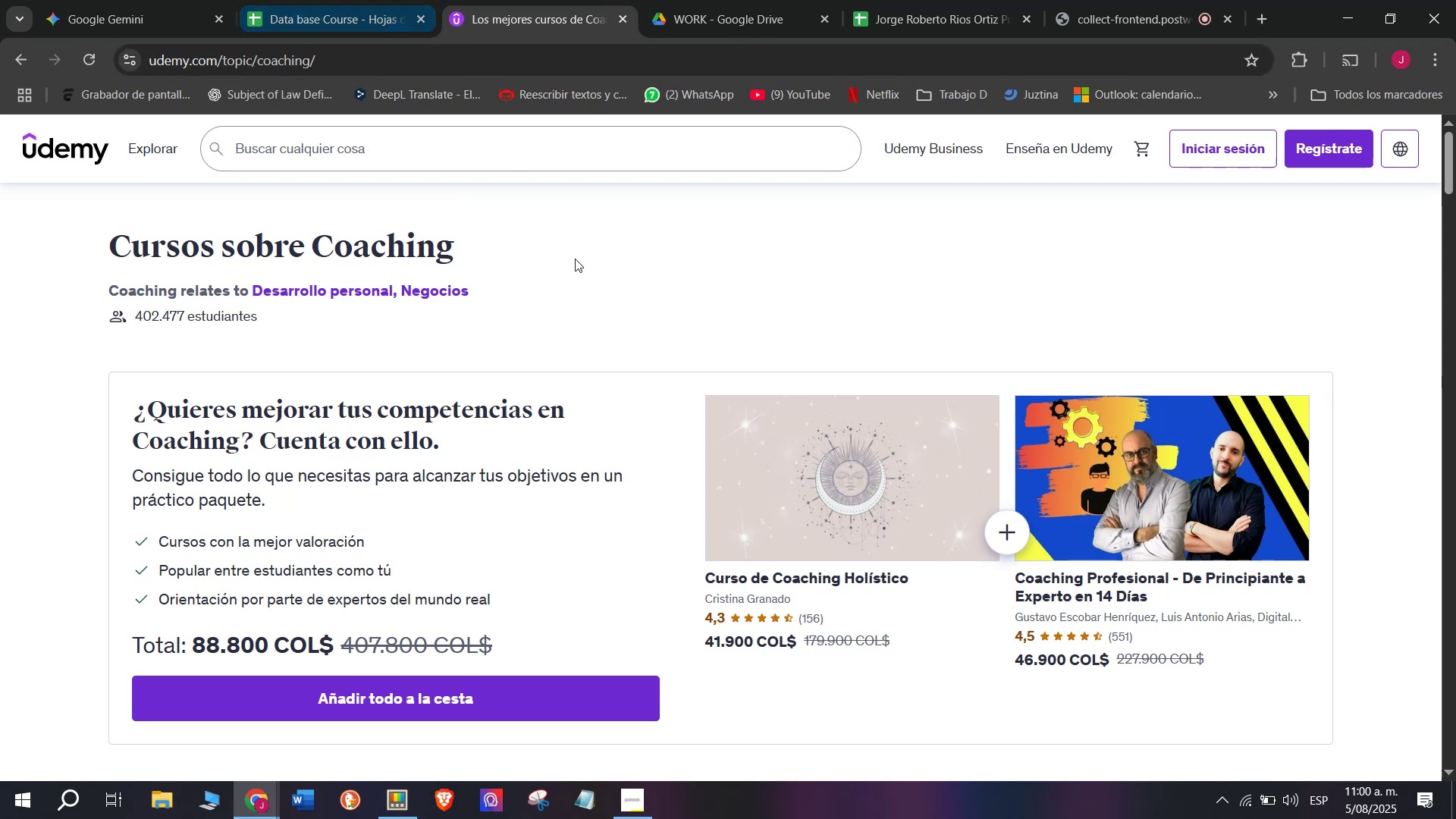 
scroll: coordinate [554, 418], scroll_direction: down, amount: 2.0
 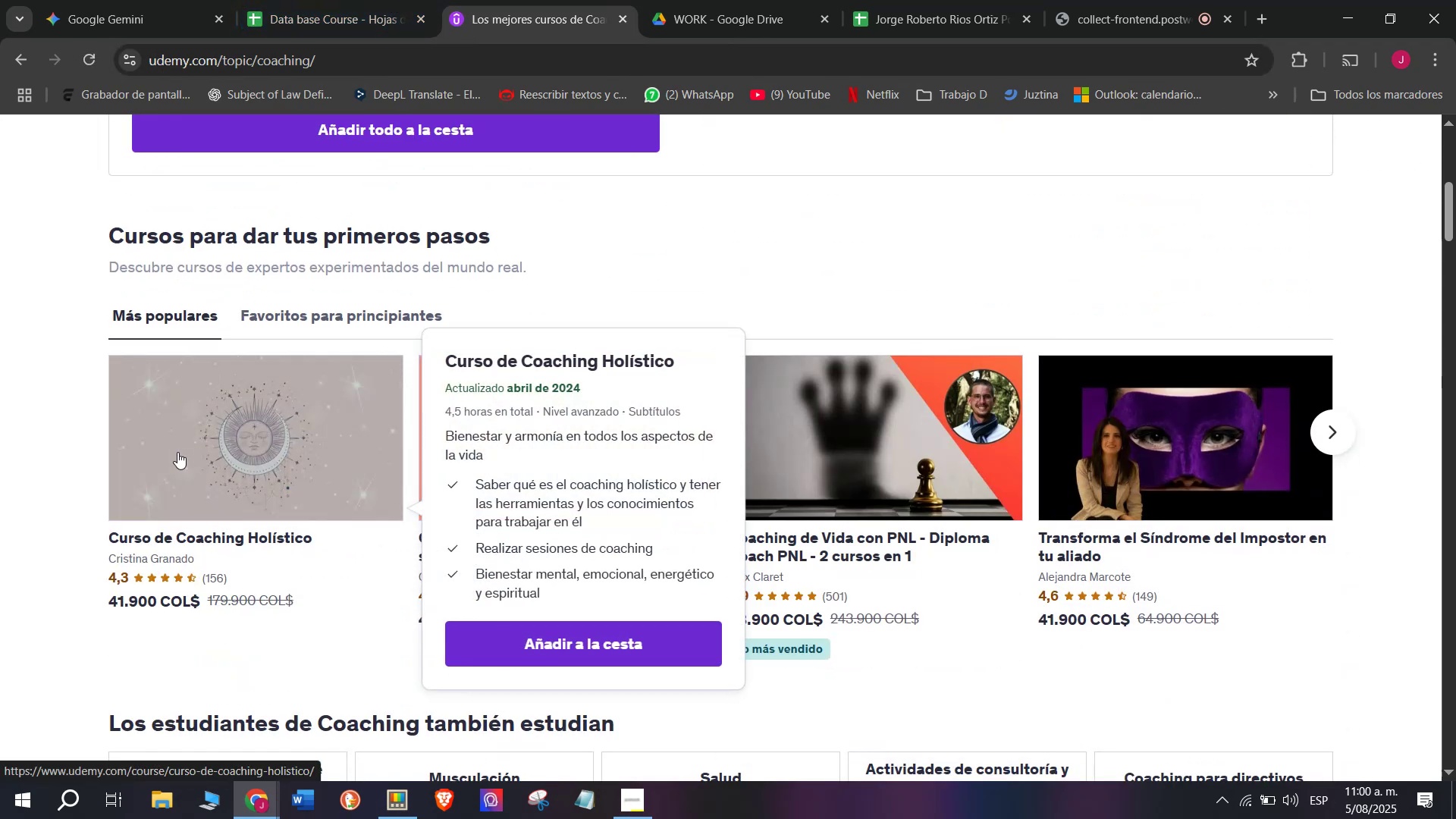 
hold_key(key=ControlLeft, duration=0.67)
left_click([195, 460])
 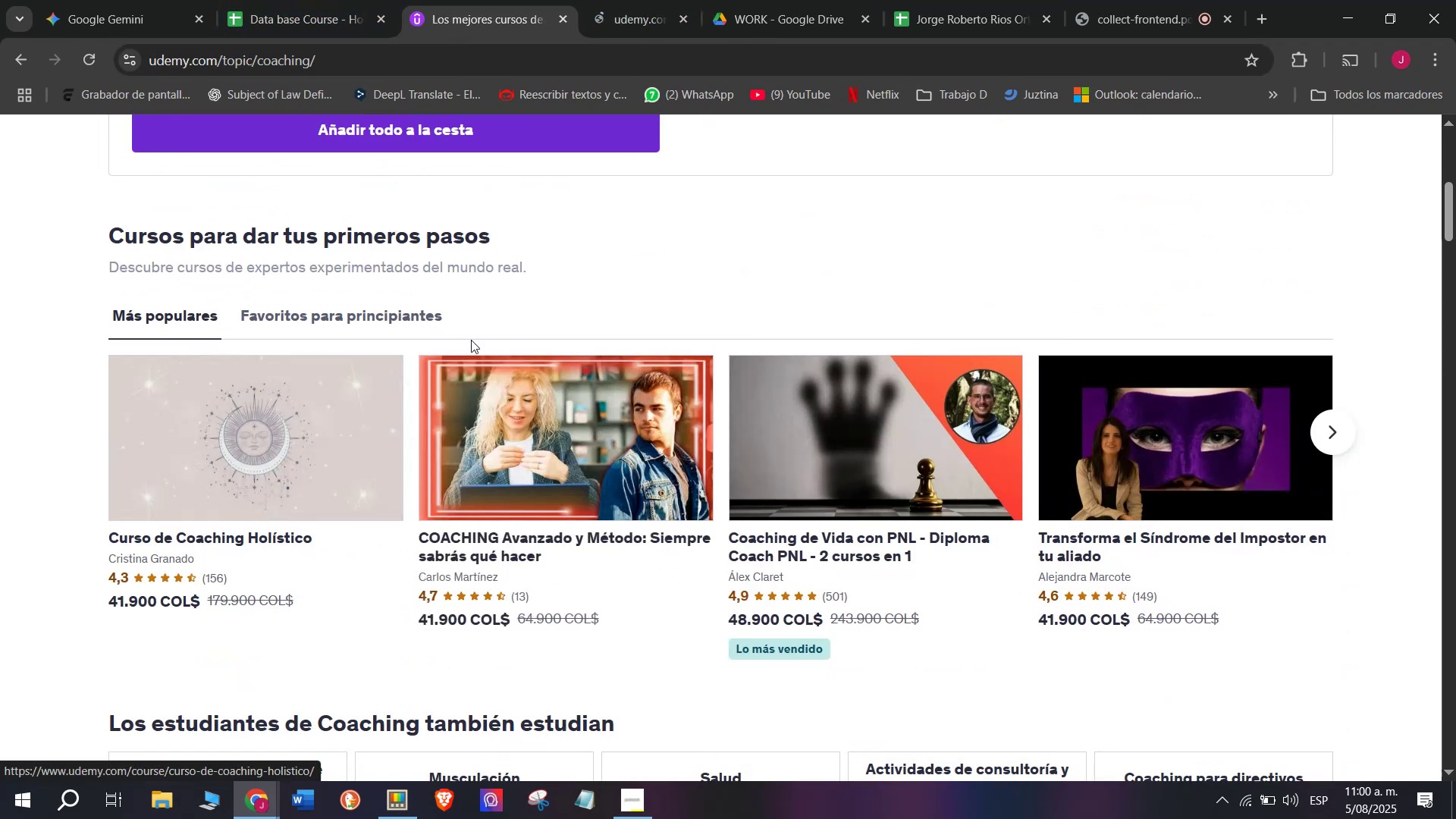 
hold_key(key=ControlLeft, duration=0.42)
left_click([516, 427])
 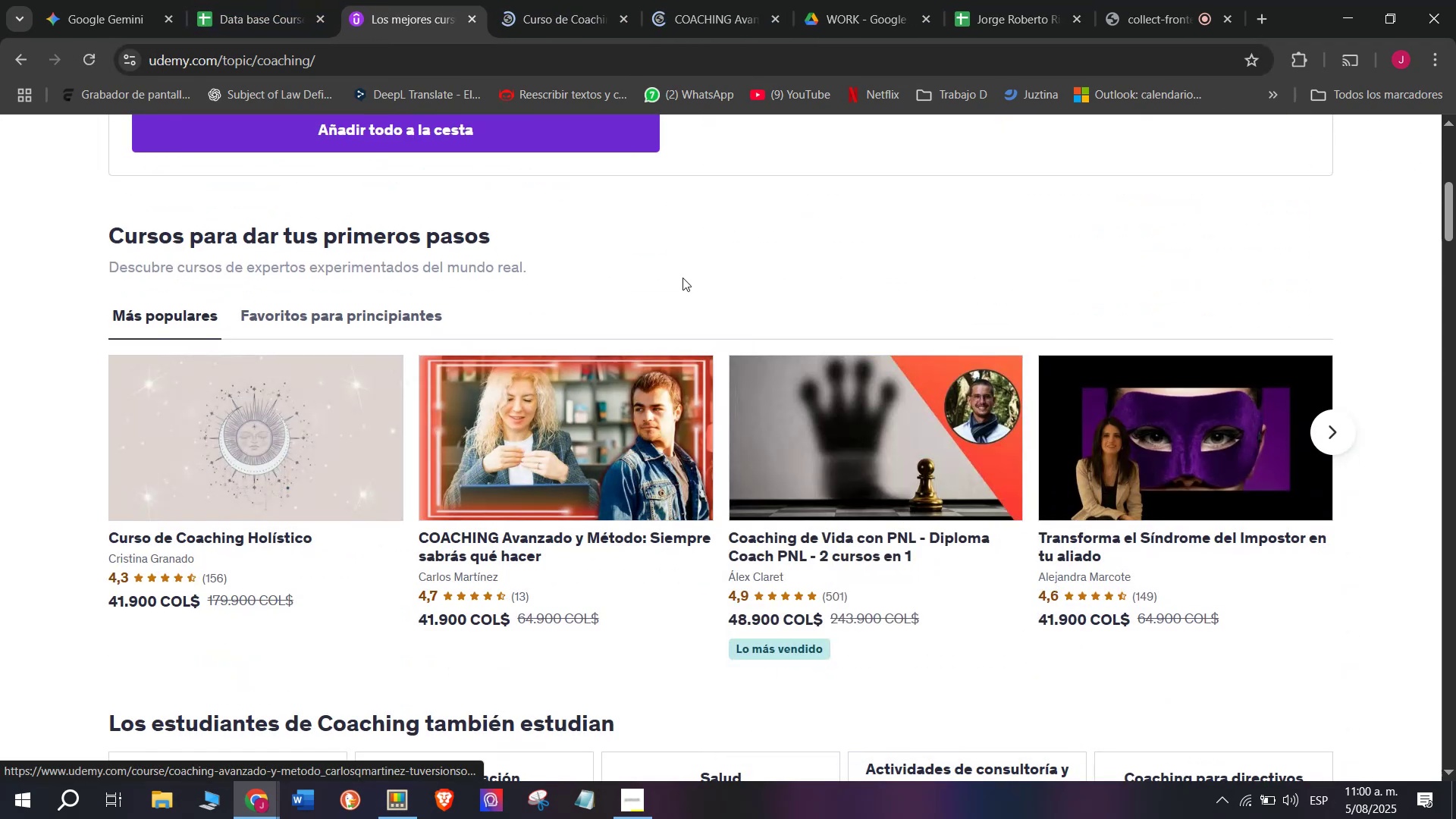 
key(Control+ControlLeft)
 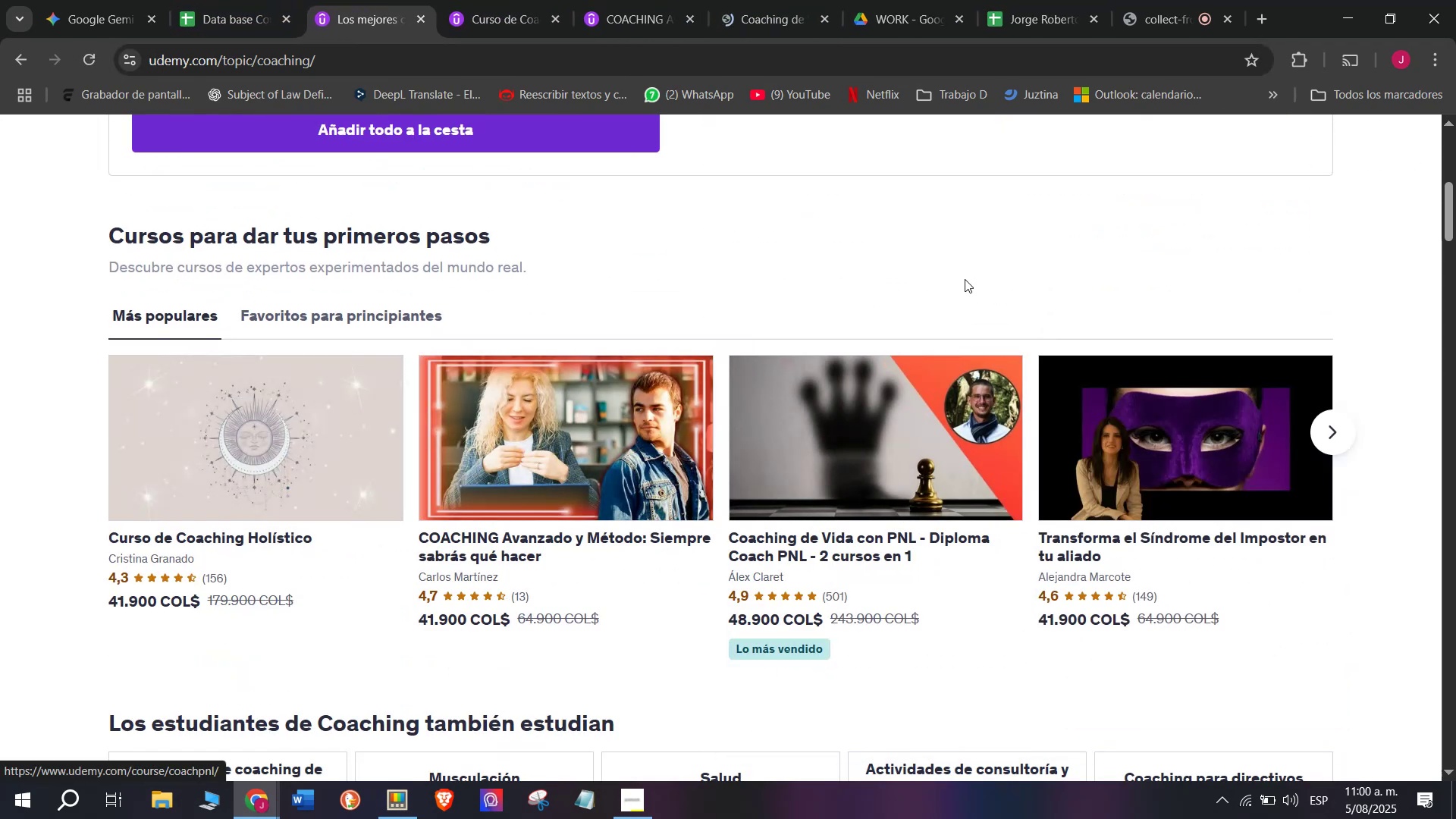 
hold_key(key=ControlLeft, duration=0.35)
left_click([1170, 391])
 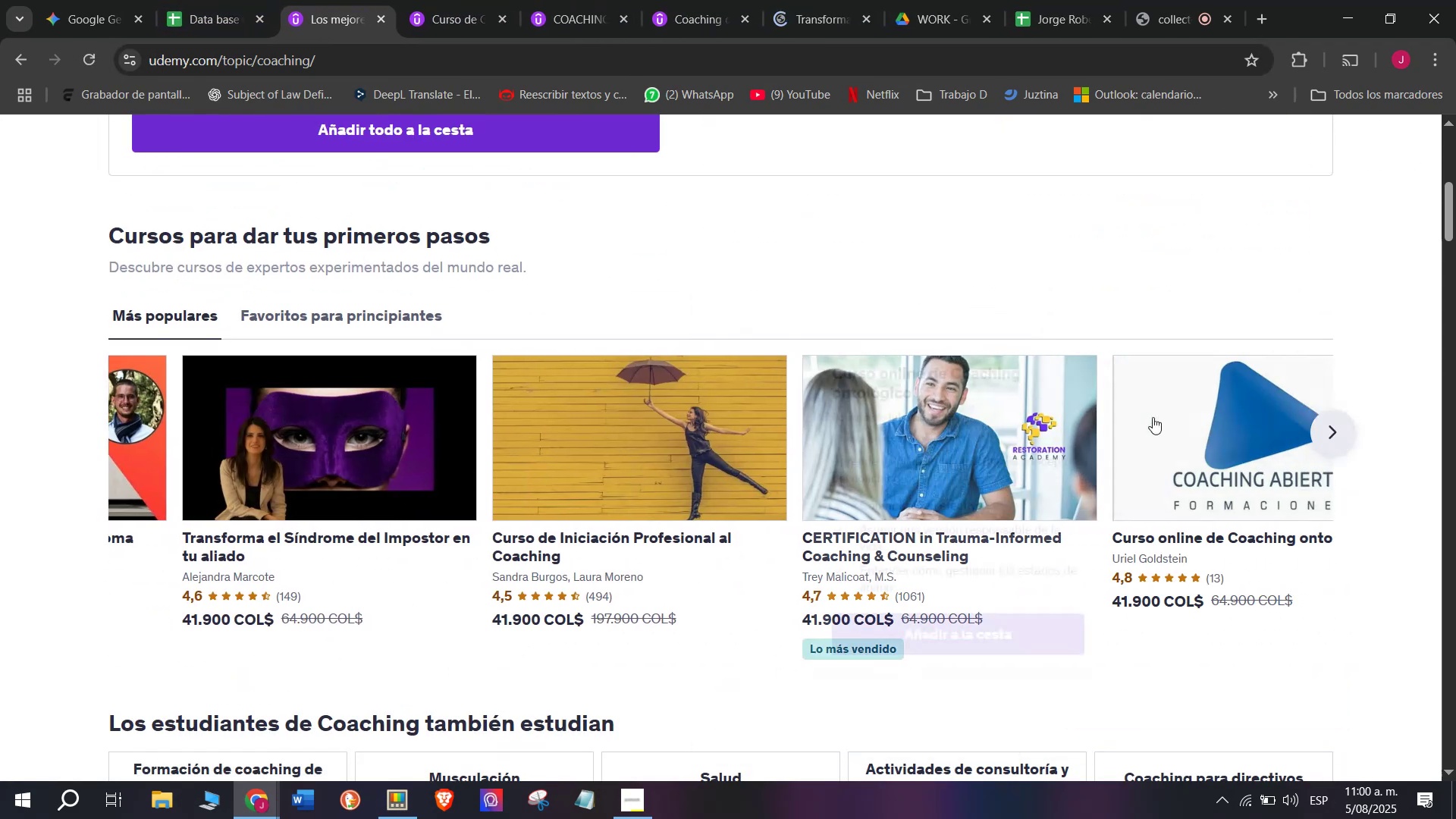 
hold_key(key=ControlLeft, duration=0.33)
left_click([511, 473])
 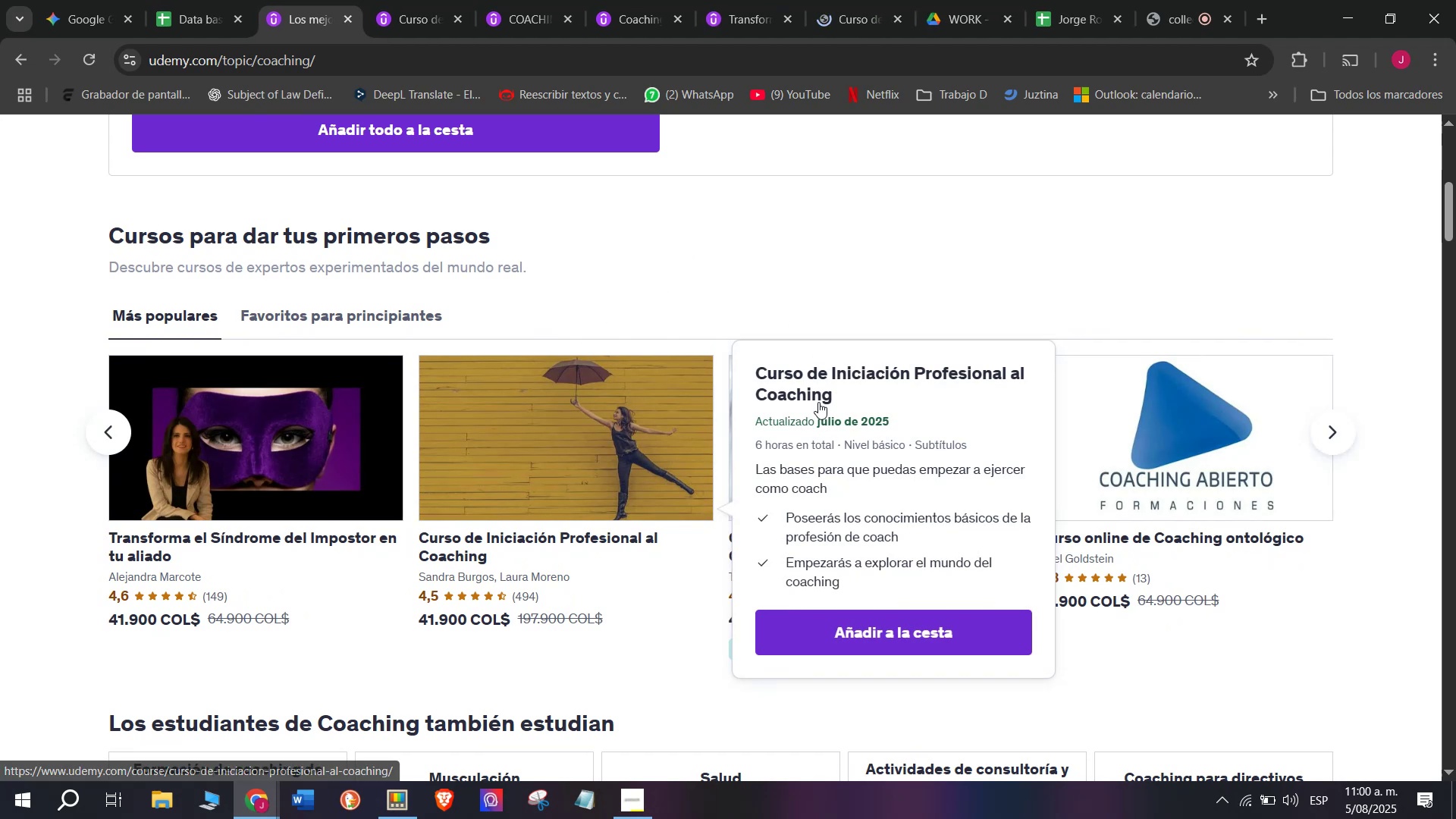 
hold_key(key=ControlLeft, duration=0.34)
left_click([857, 464])
 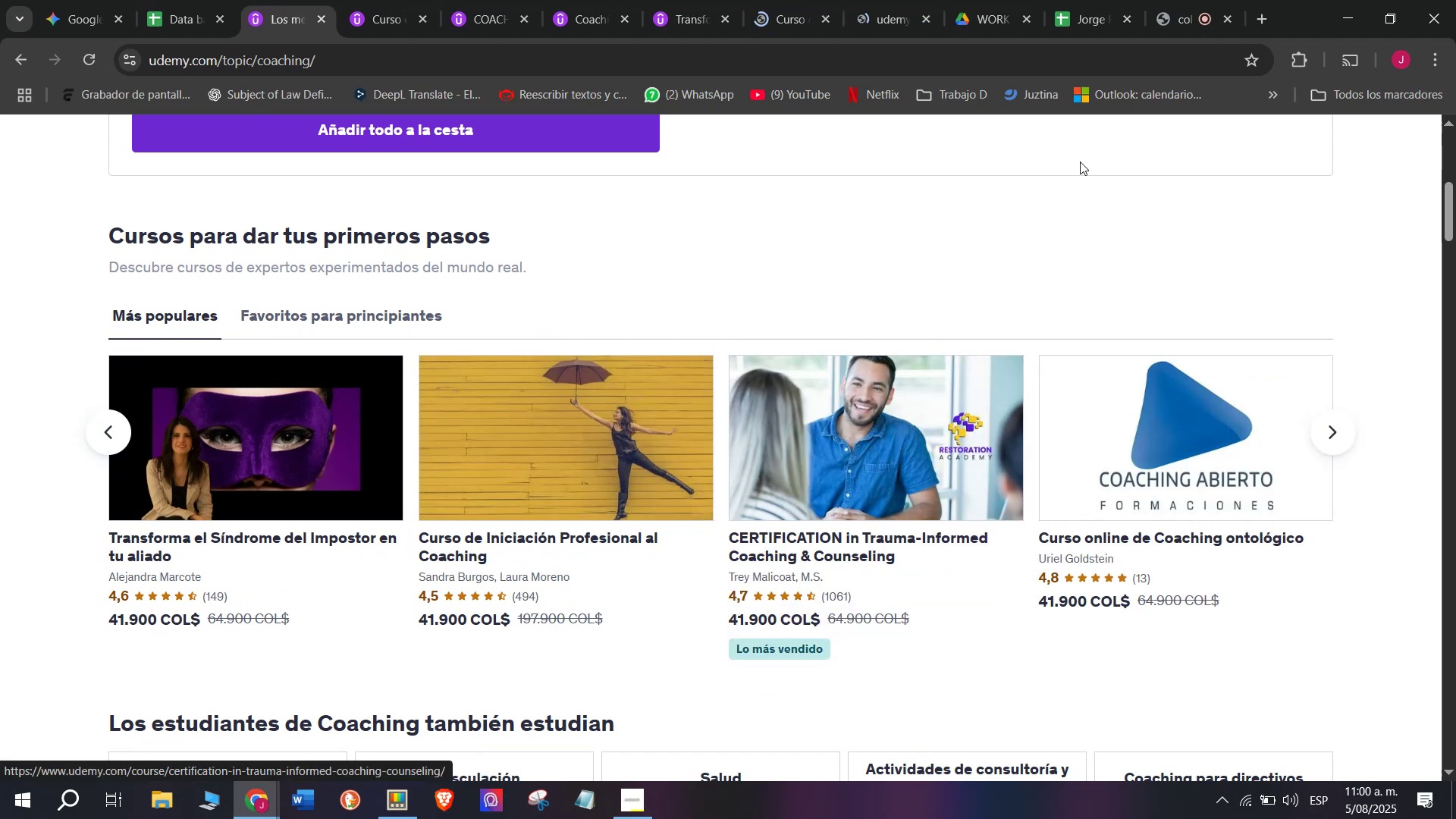 
hold_key(key=ControlLeft, duration=0.34)
left_click([1233, 426])
 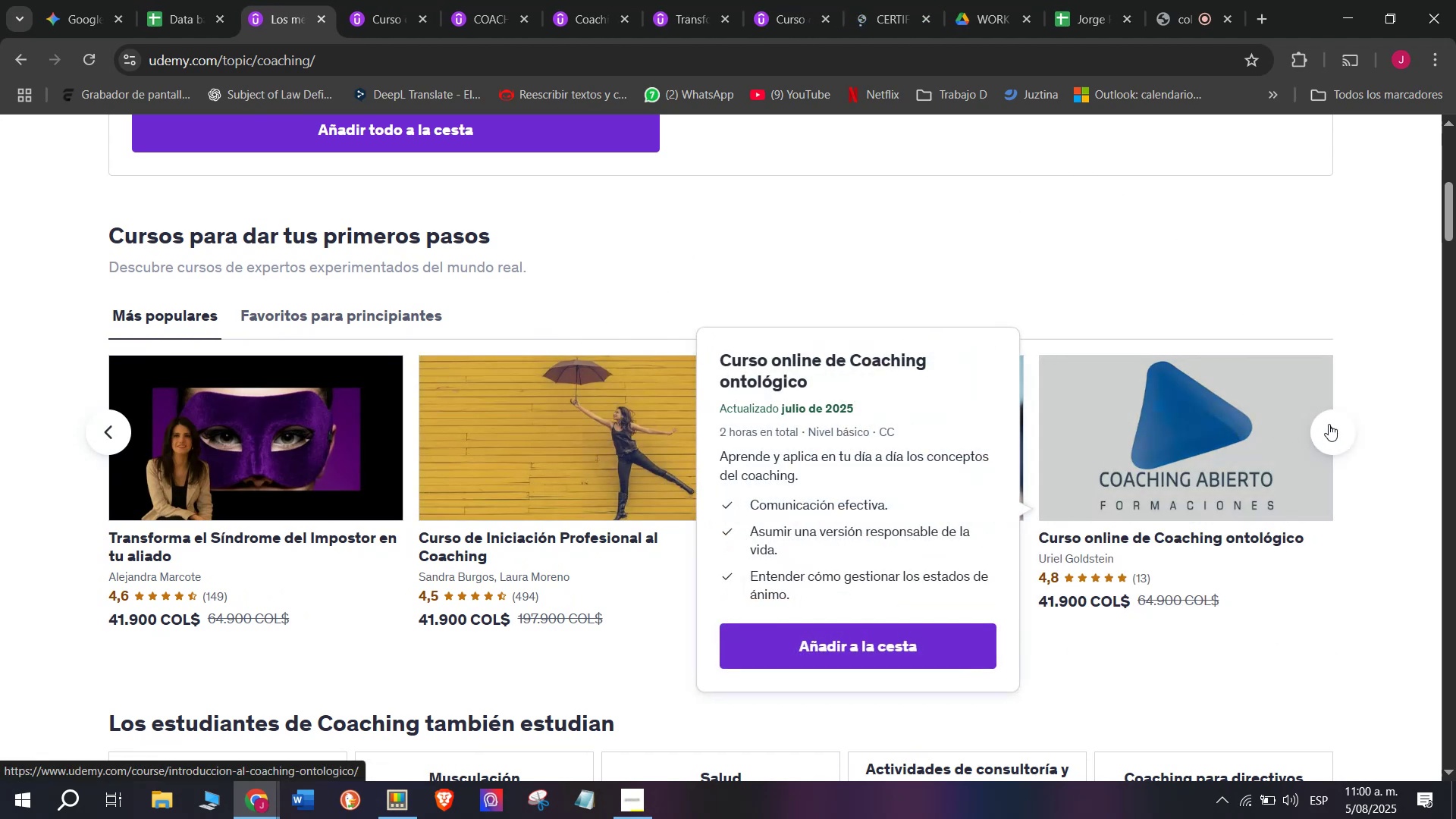 
left_click([1329, 424])
 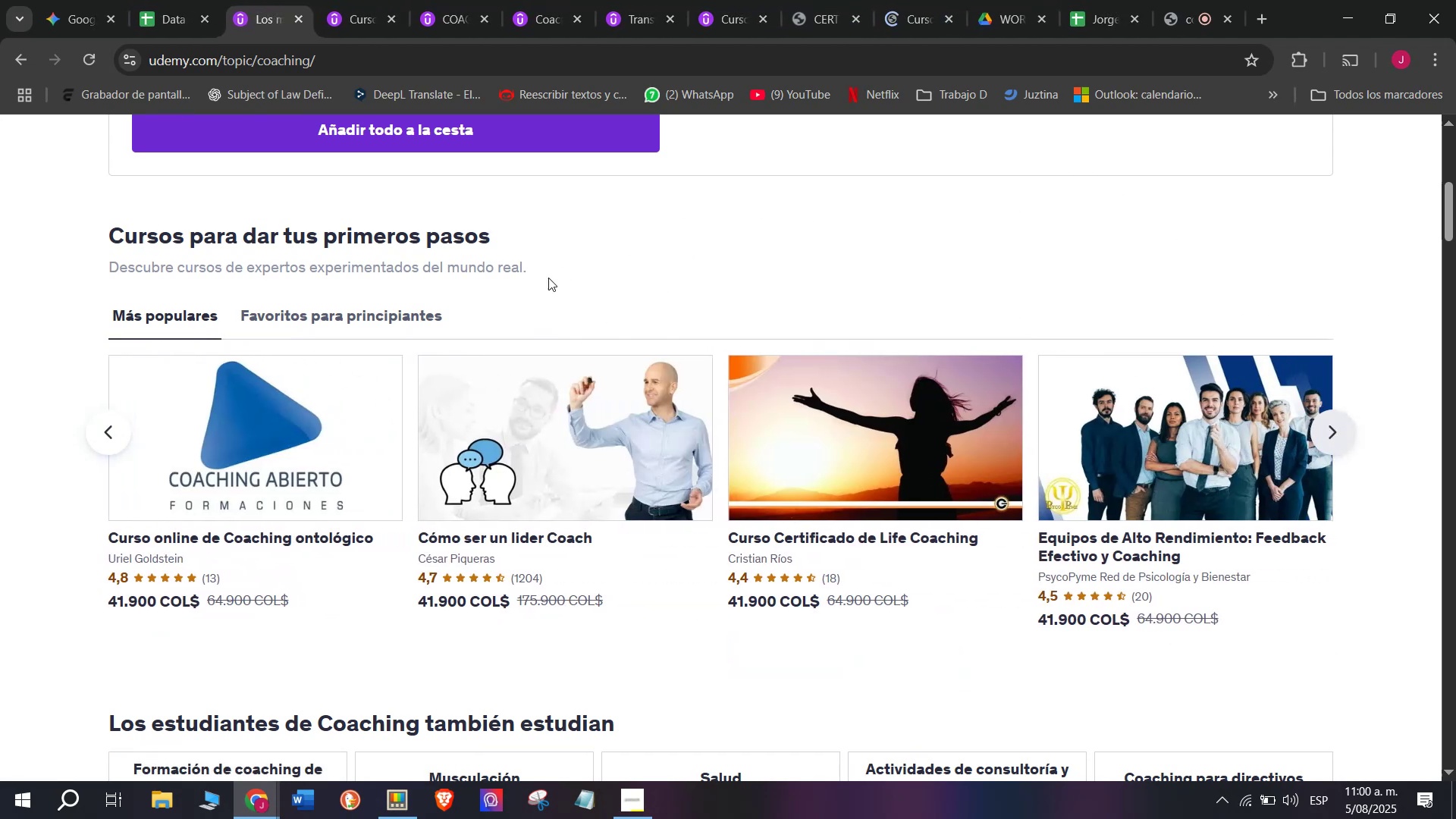 
hold_key(key=ControlLeft, duration=0.34)
left_click([494, 444])
 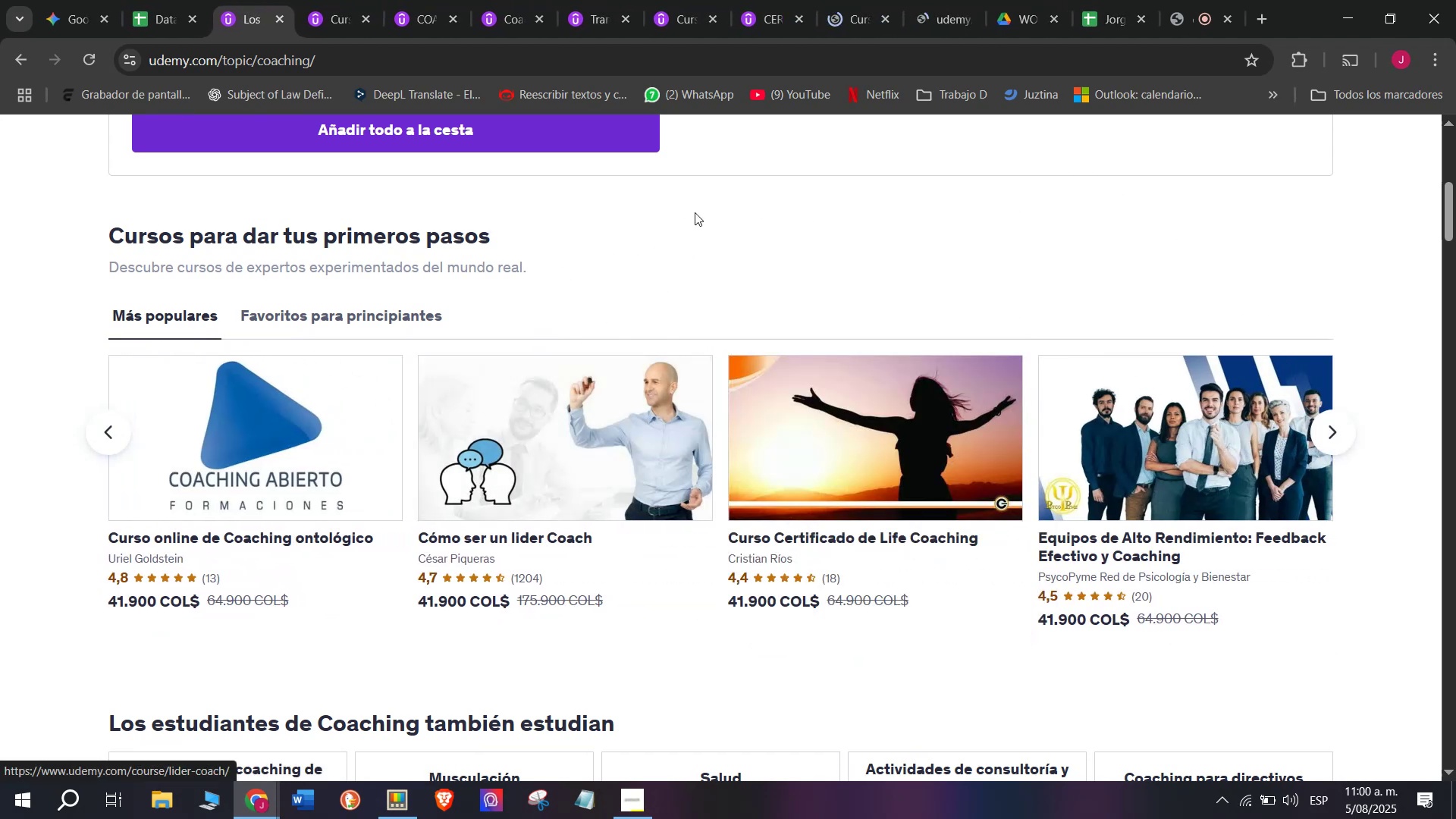 
hold_key(key=ControlLeft, duration=0.34)
left_click([895, 454])
 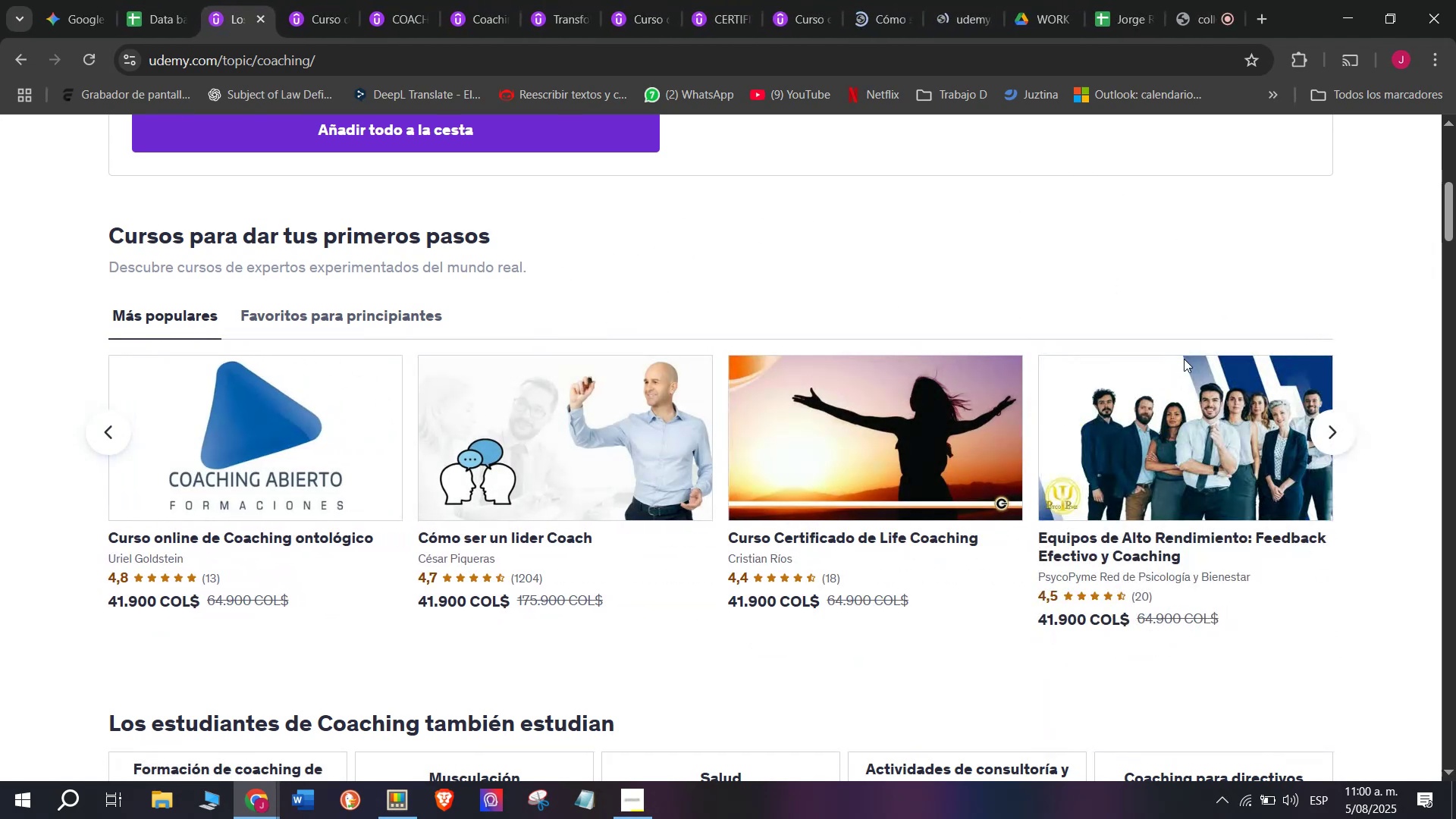 
left_click([1213, 427])
 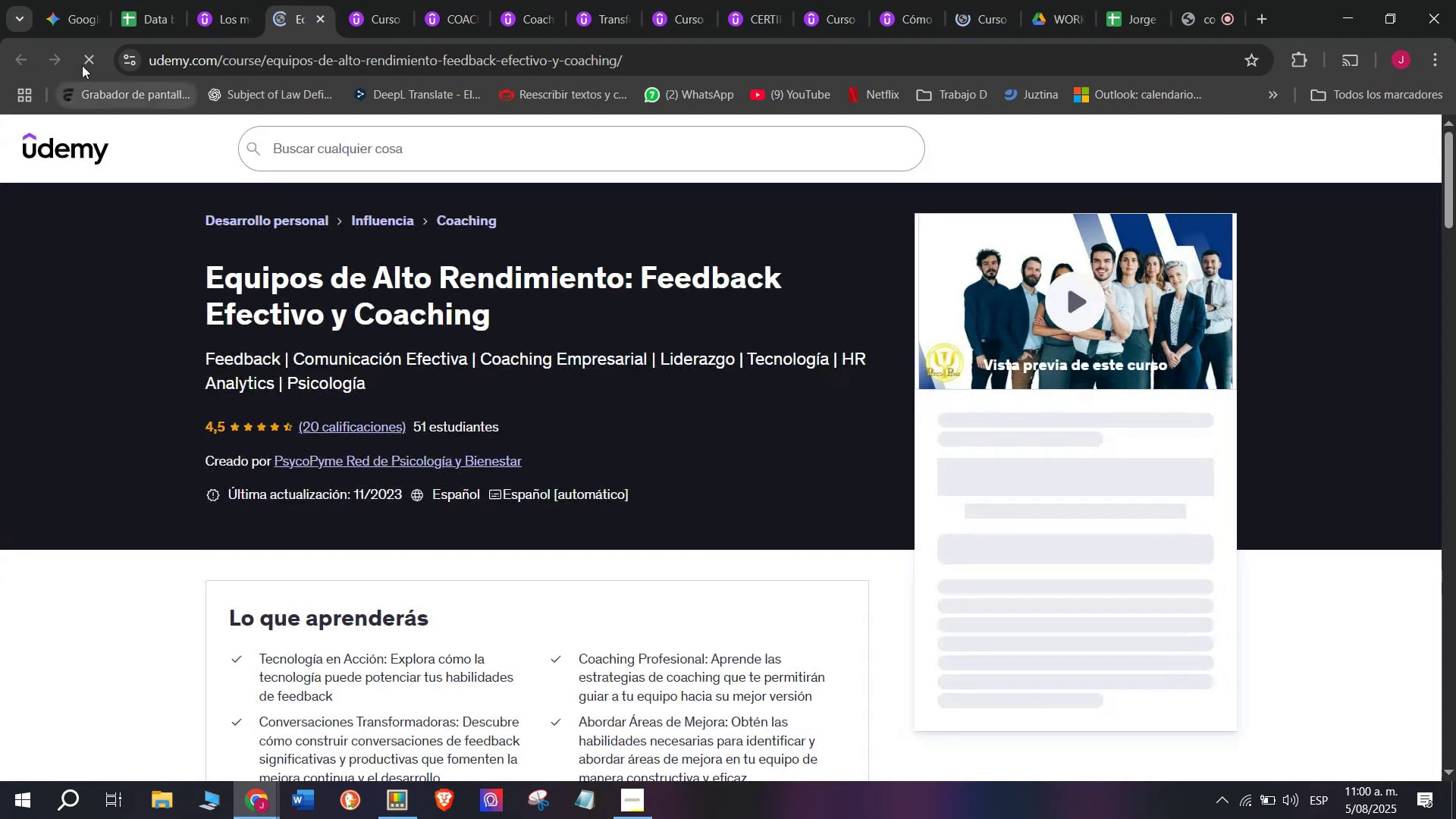 
left_click([247, 0])
 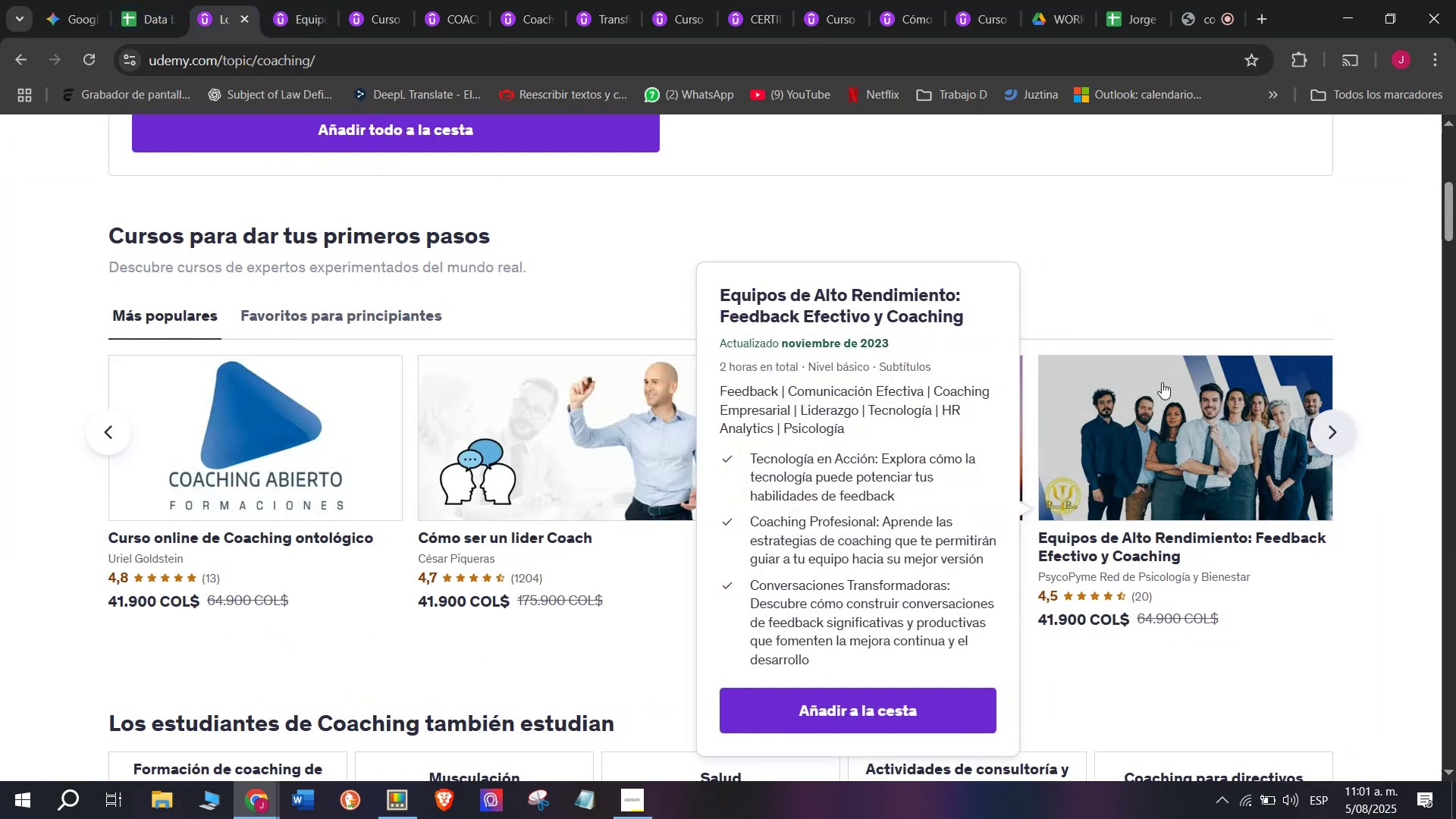 
hold_key(key=ControlLeft, duration=0.31)
left_click([560, 453])
 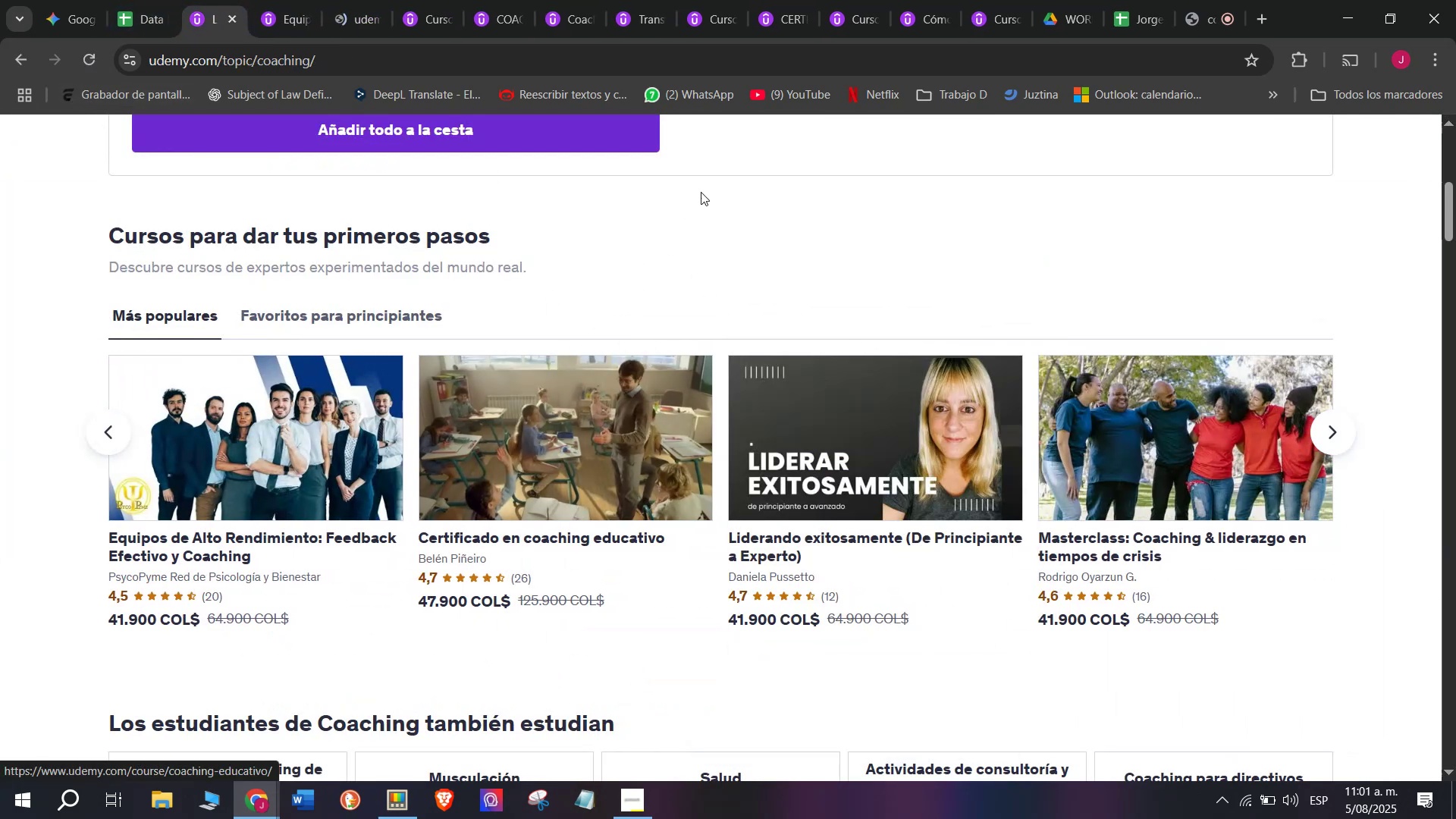 
hold_key(key=ControlLeft, duration=0.38)
left_click([808, 397])
 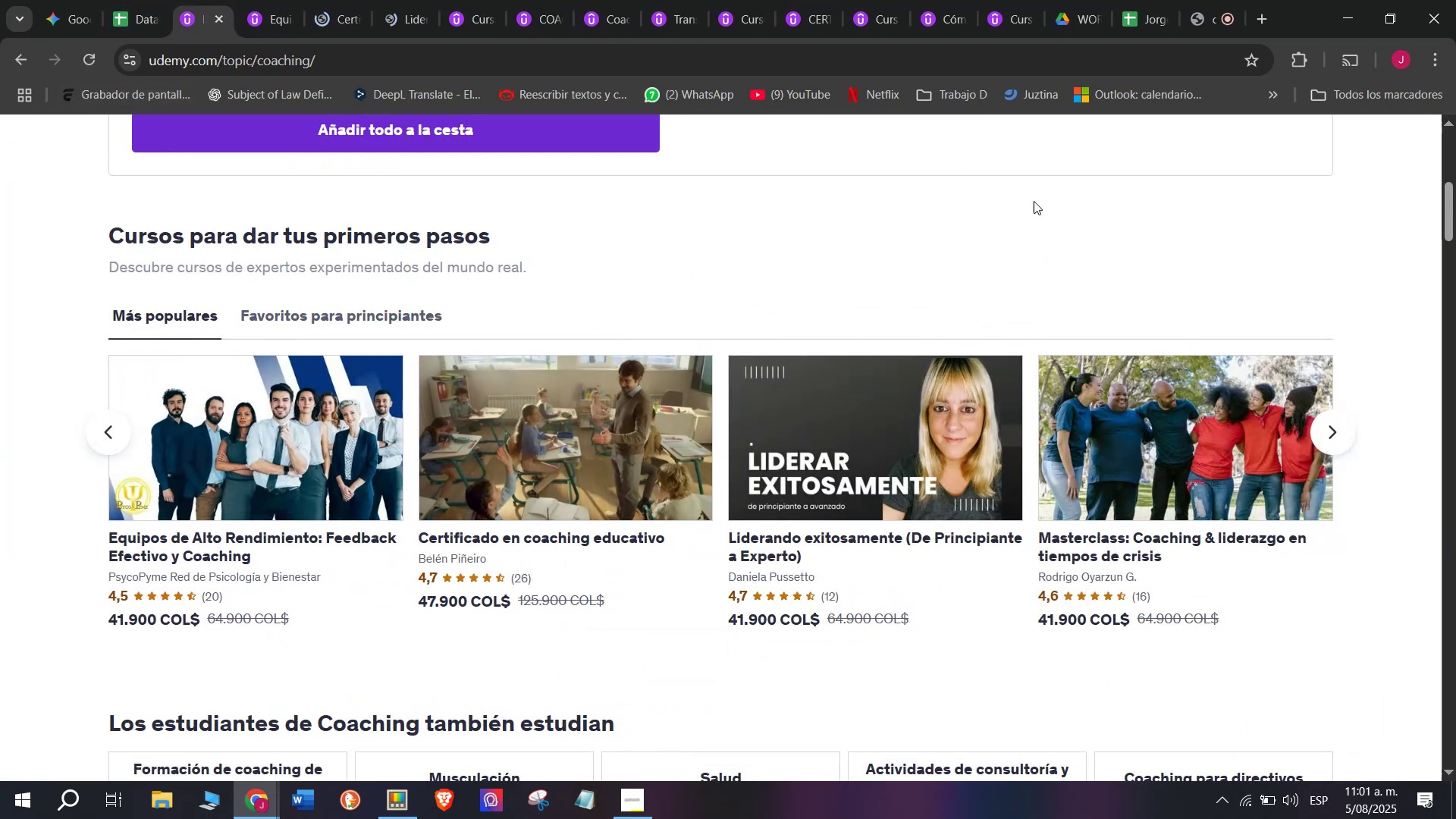 
hold_key(key=ControlLeft, duration=0.33)
left_click([1162, 407])
 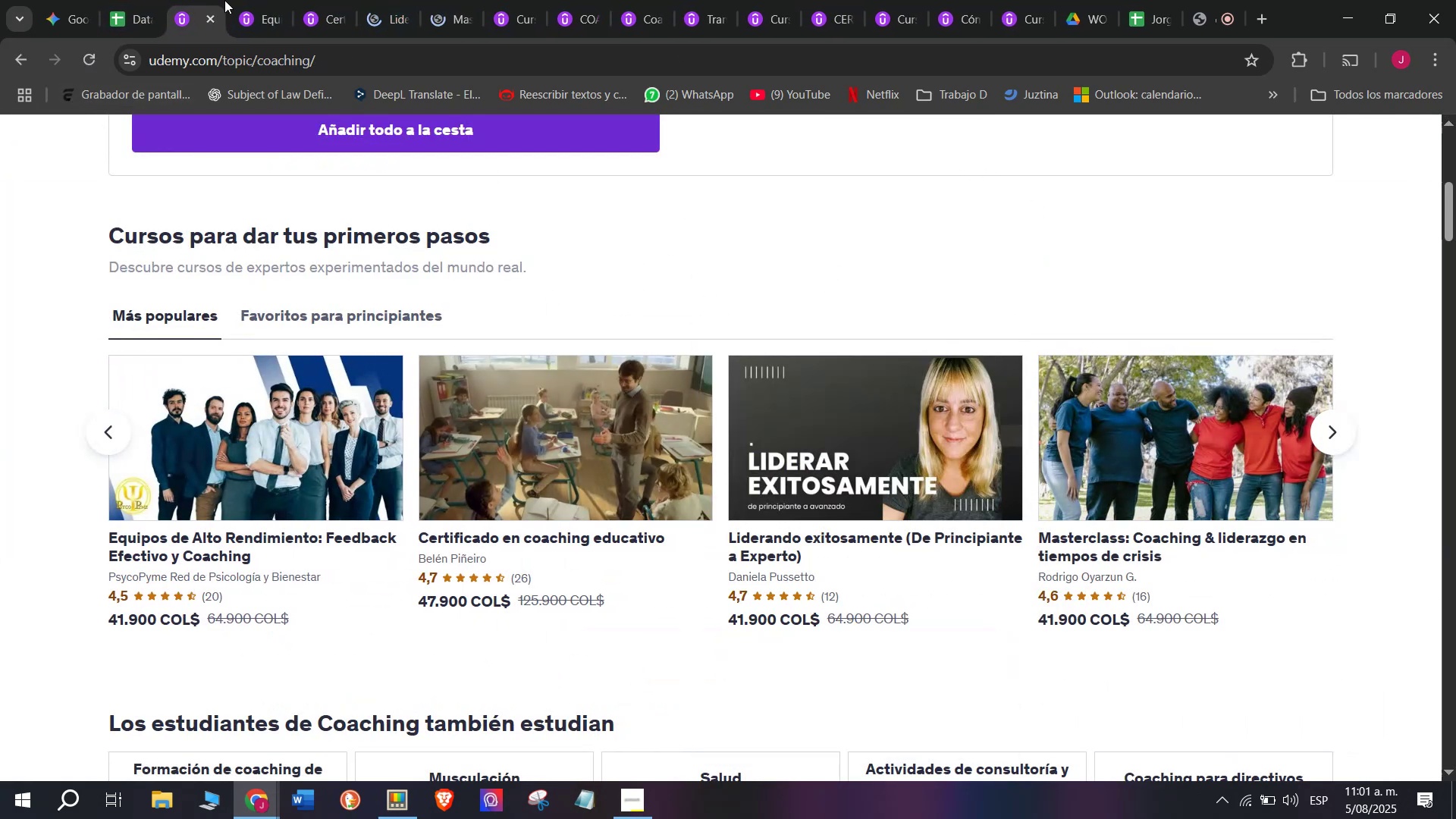 
left_click_drag(start_coordinate=[198, 0], to_coordinate=[1025, 0])
 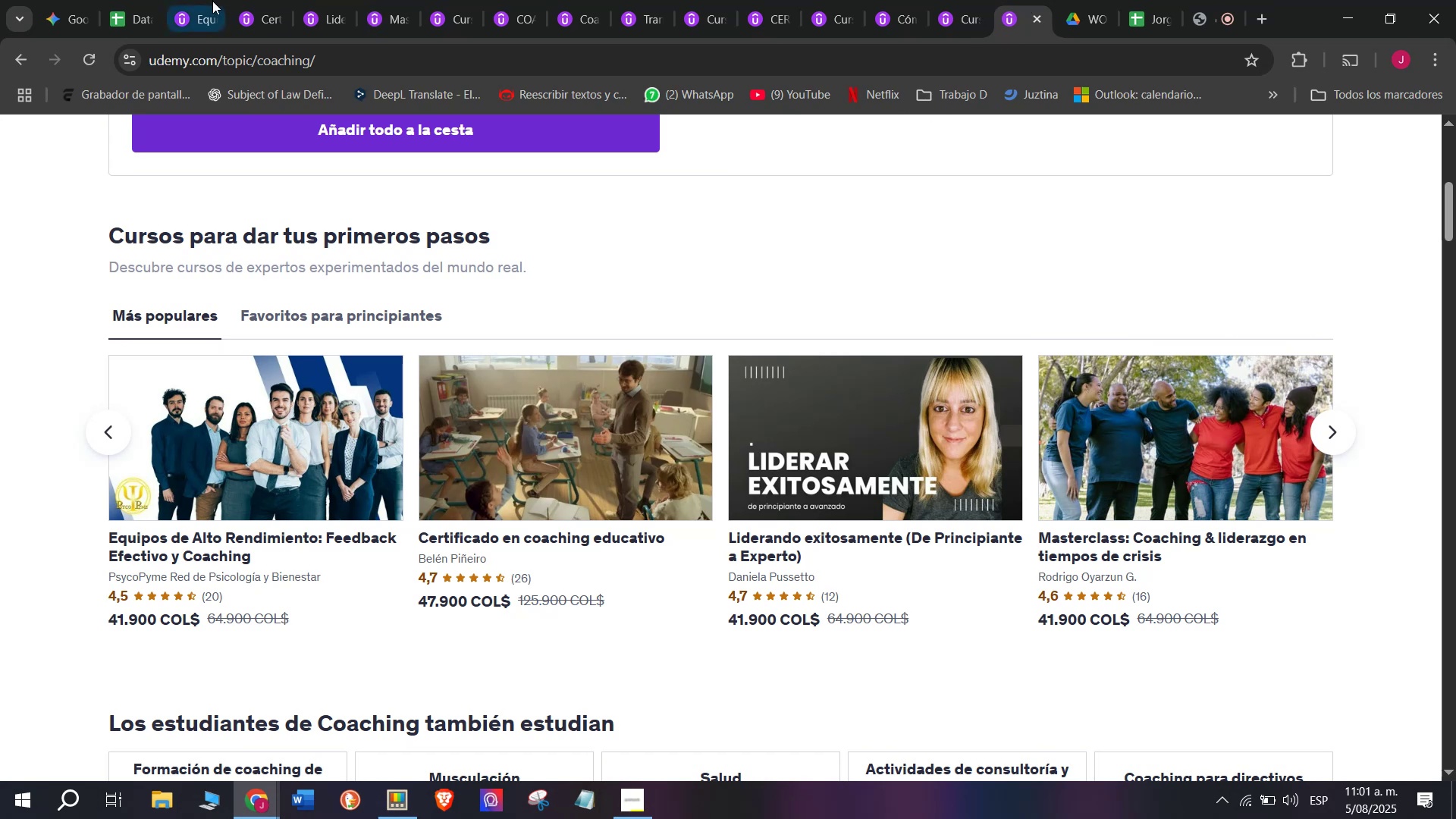 
left_click([211, 0])
 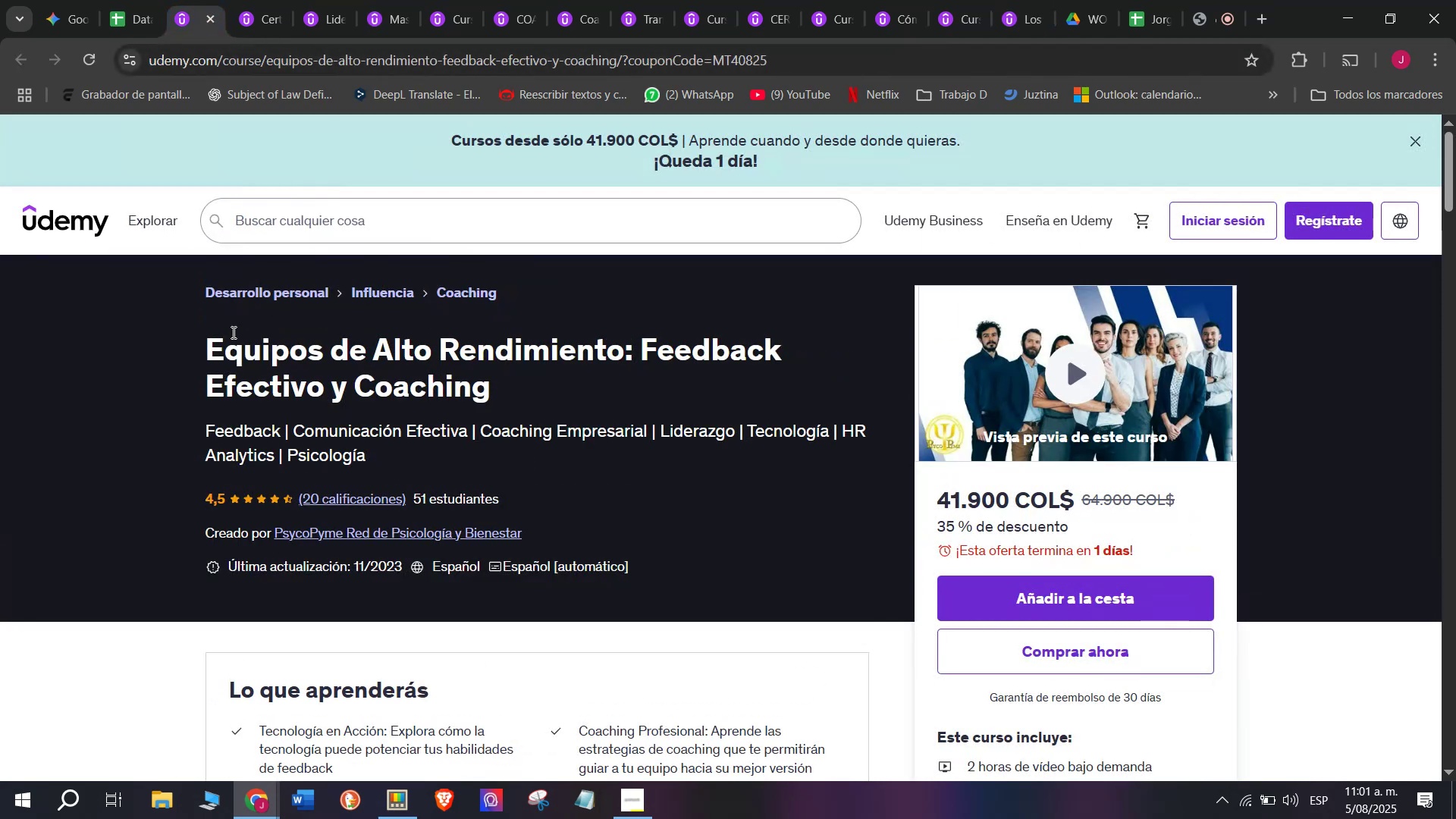 
left_click_drag(start_coordinate=[211, 346], to_coordinate=[520, 397])
 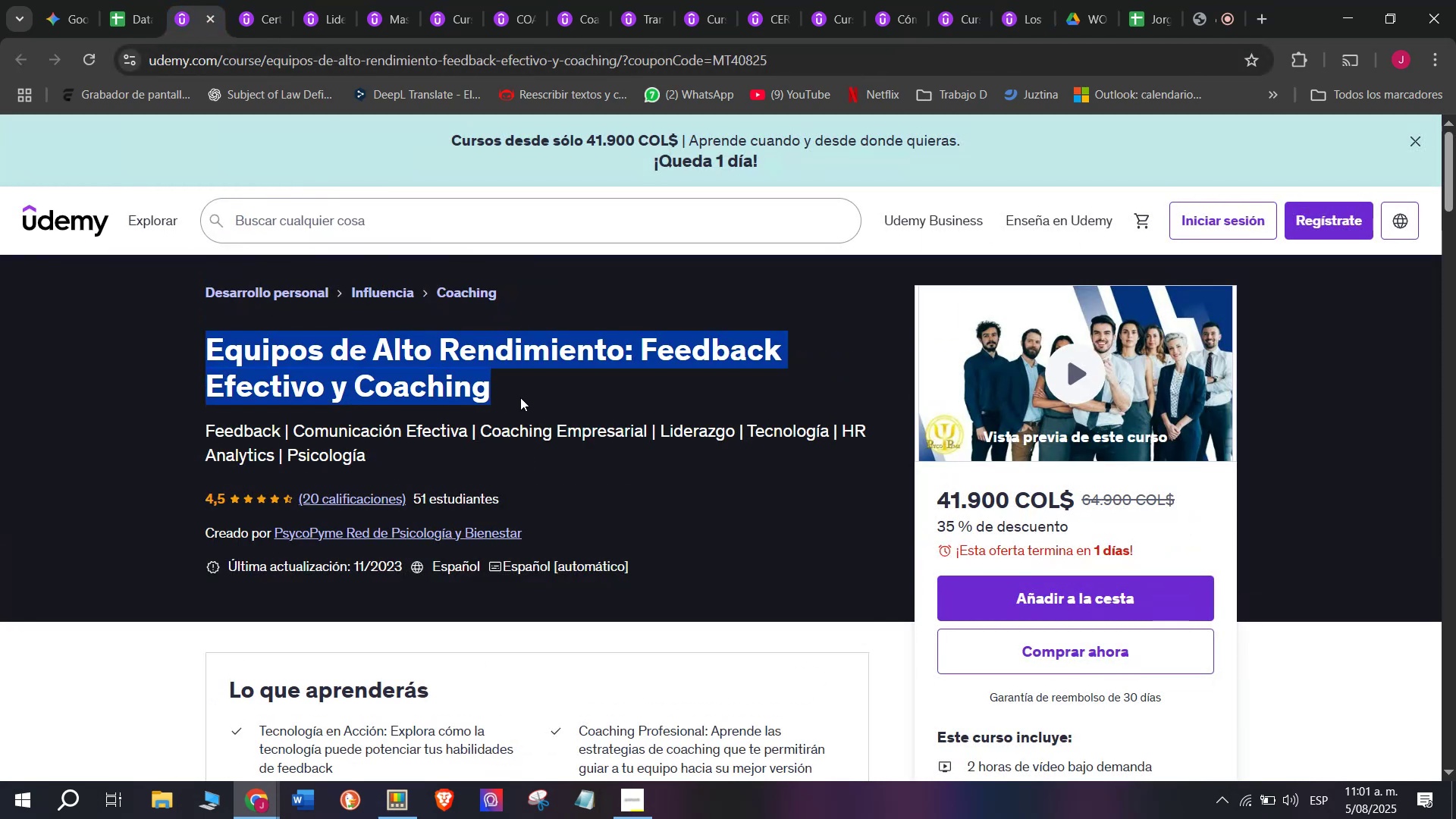 
key(Control+ControlLeft)
 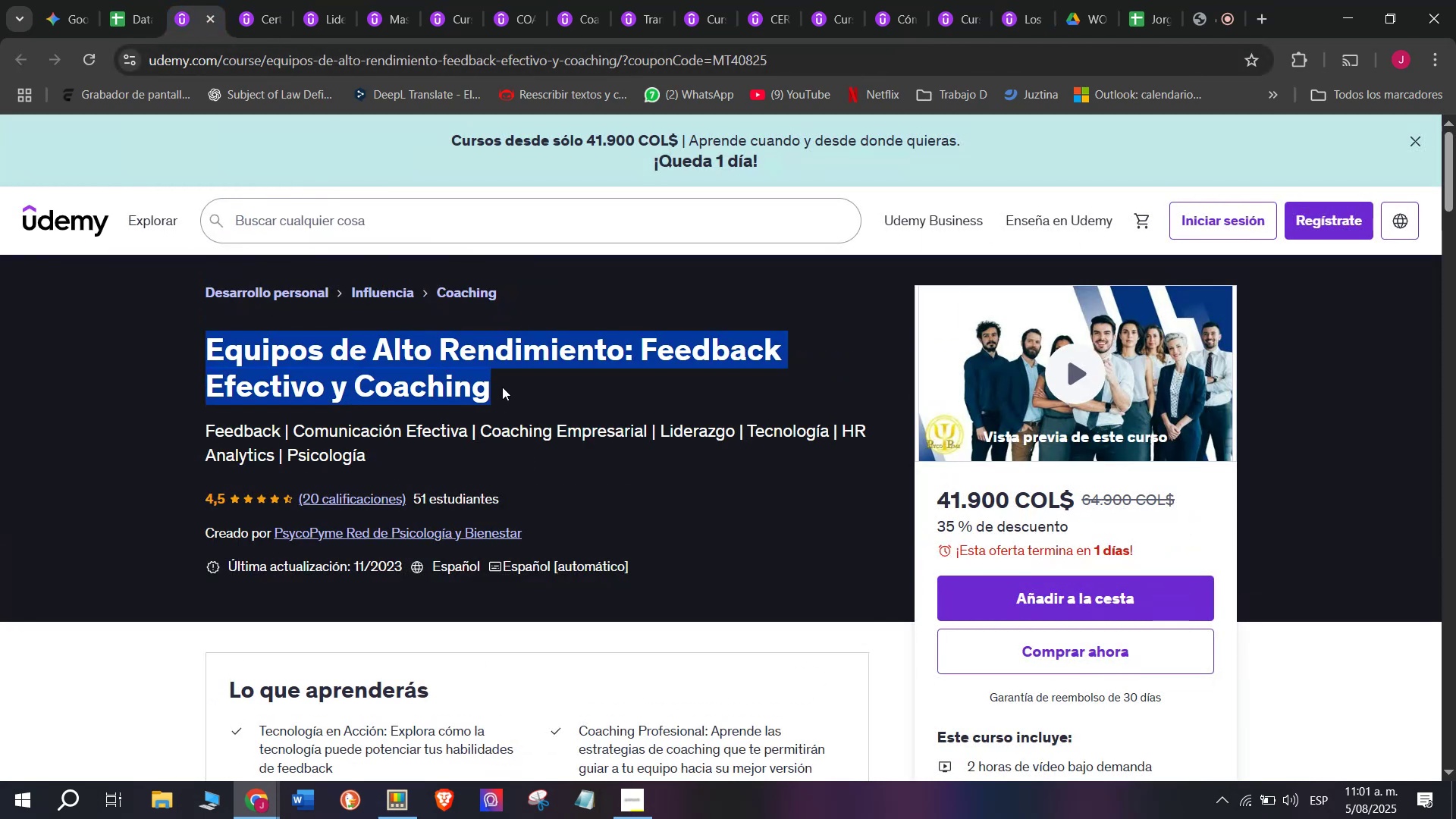 
key(Break)
 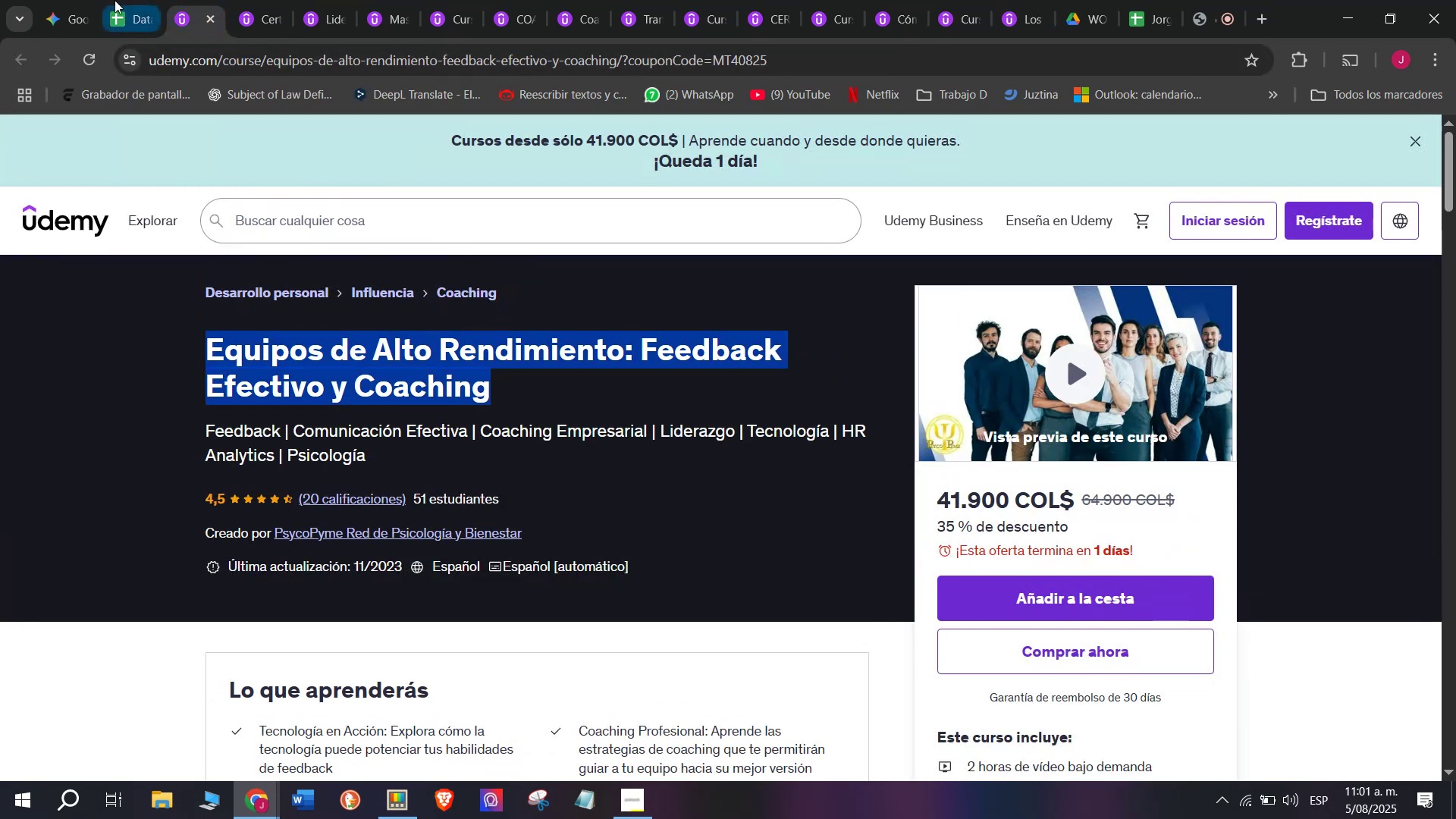 
key(Control+C)
 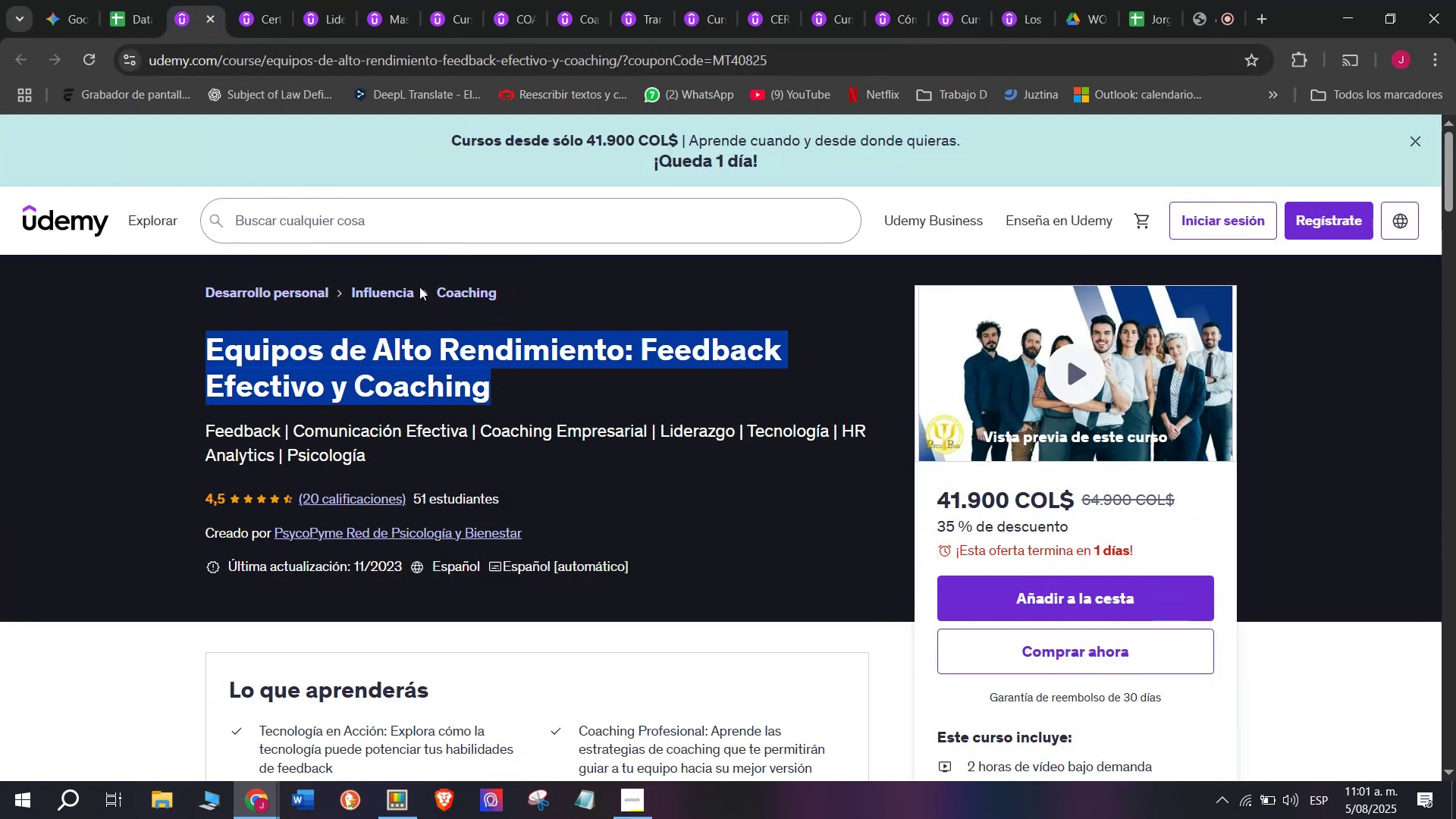 
key(Control+ControlLeft)
 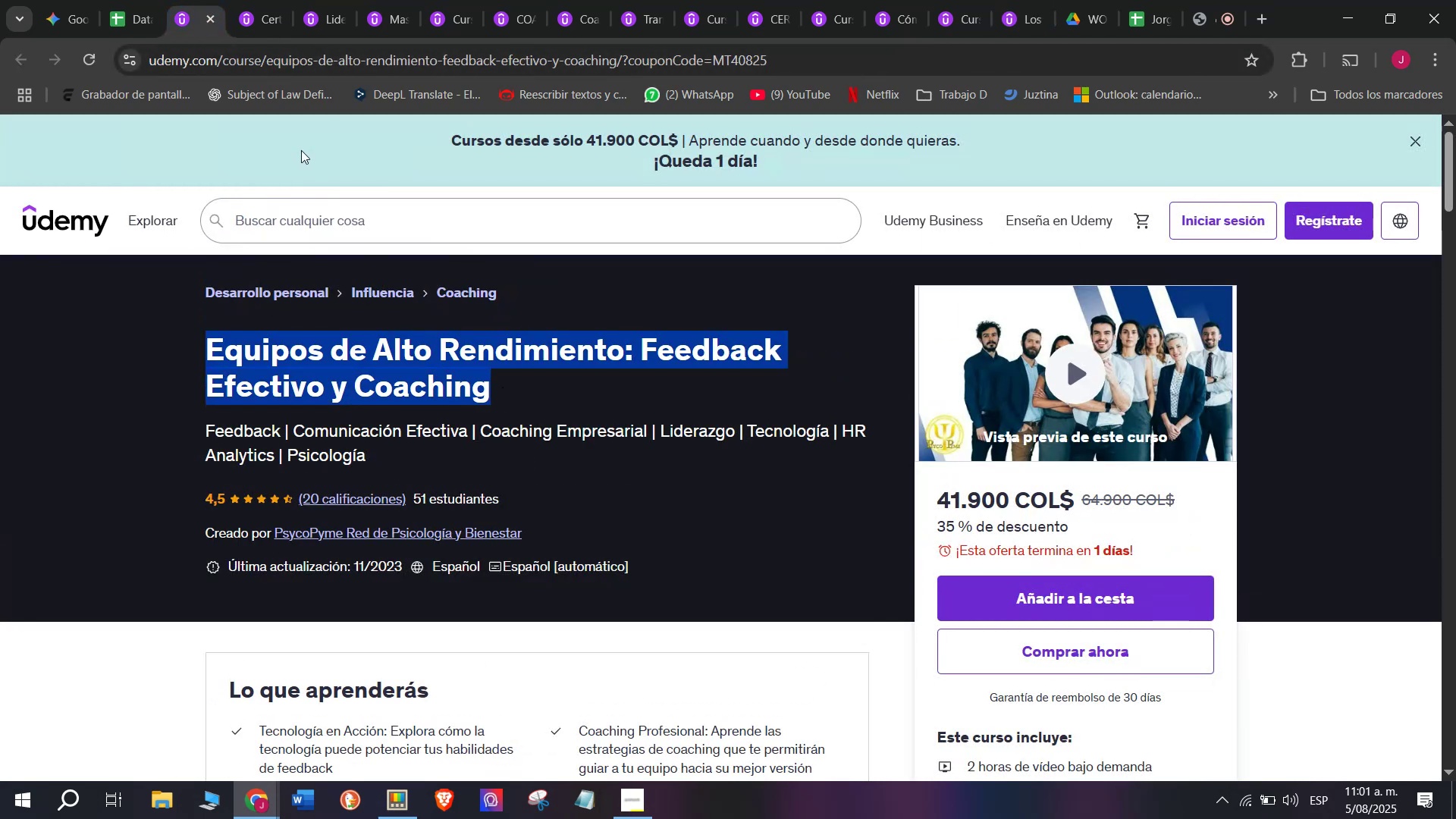 
key(Break)
 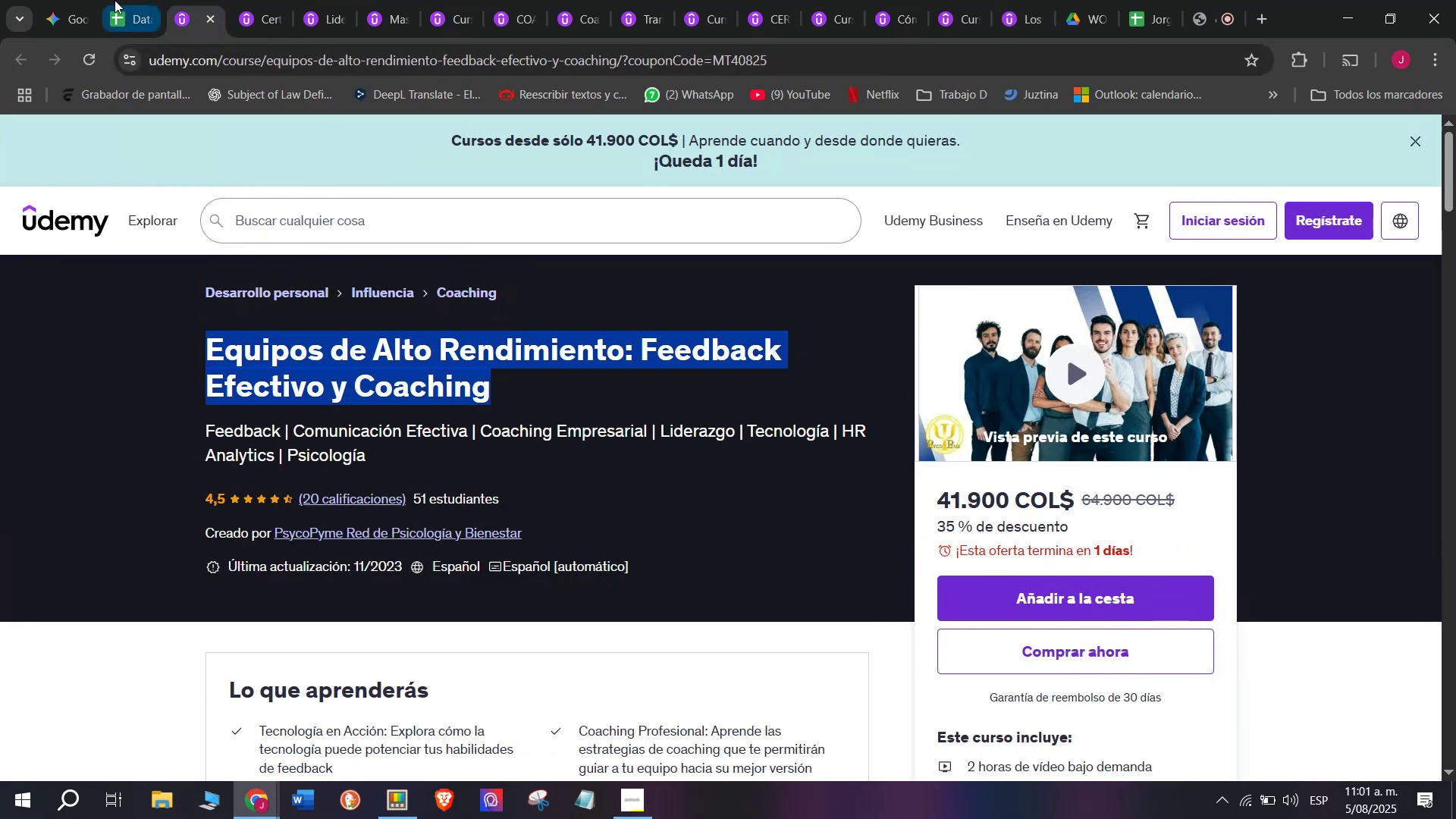 
key(Control+C)
 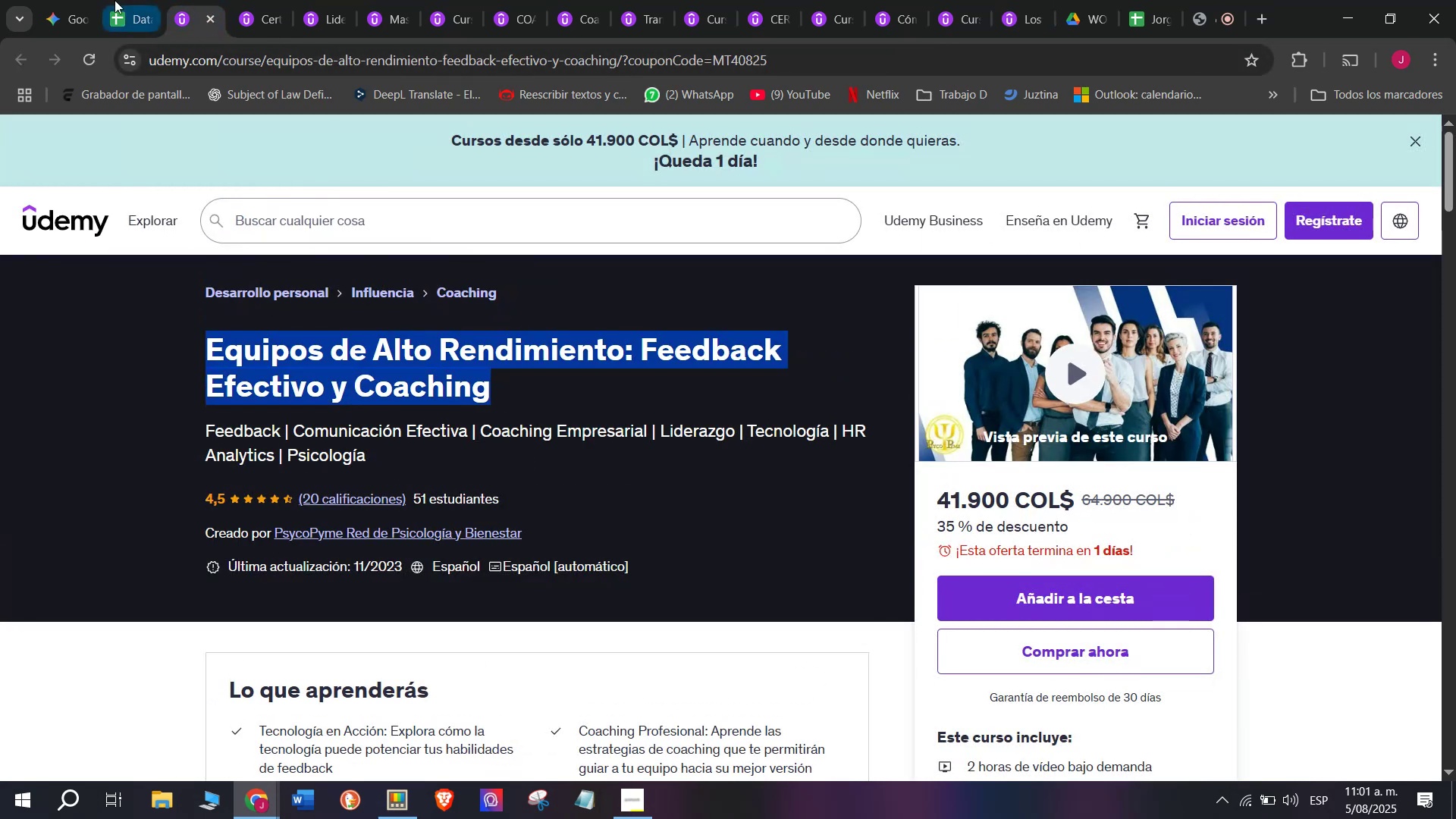 
left_click([115, 0])
 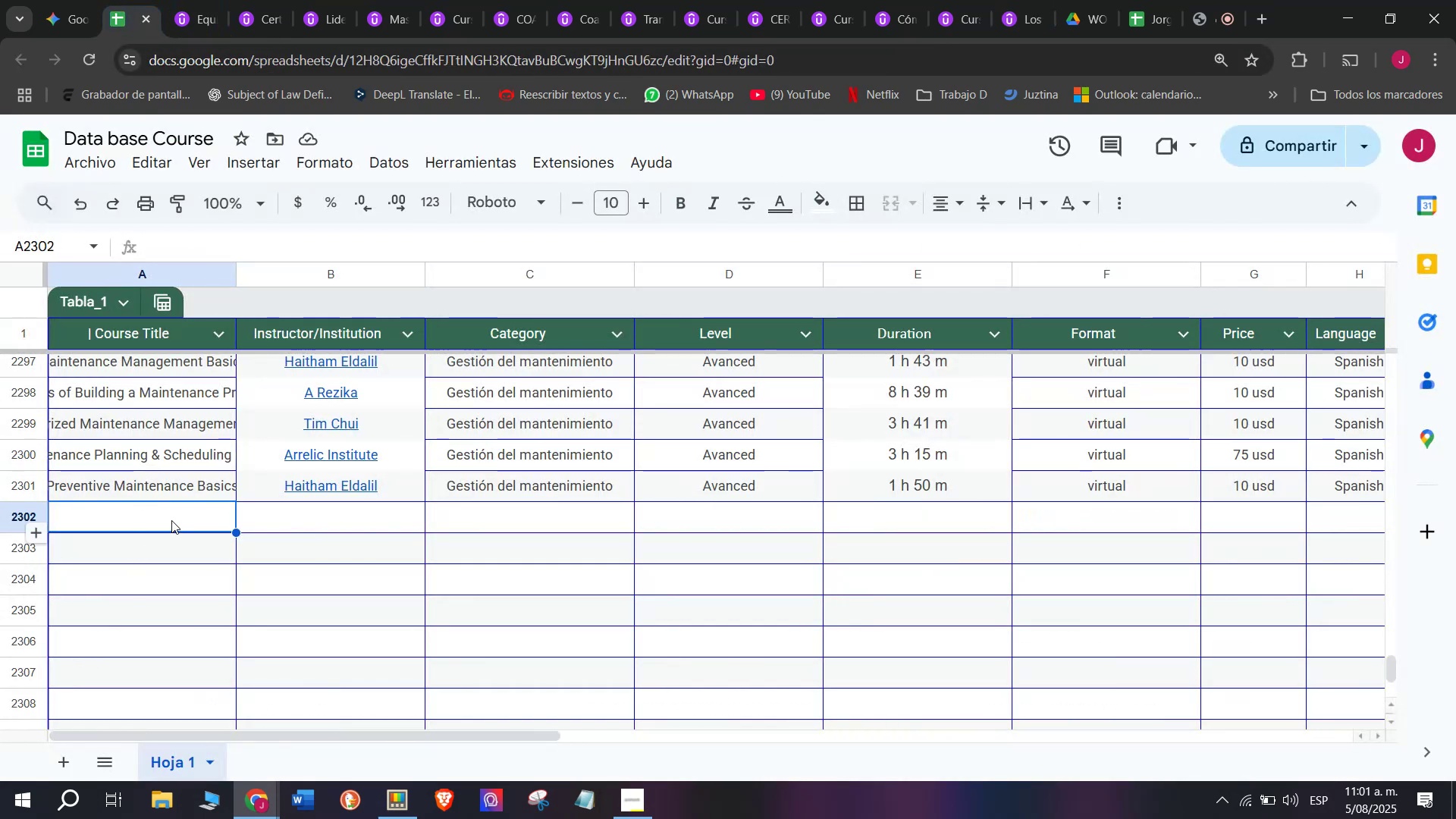 
double_click([171, 518])
 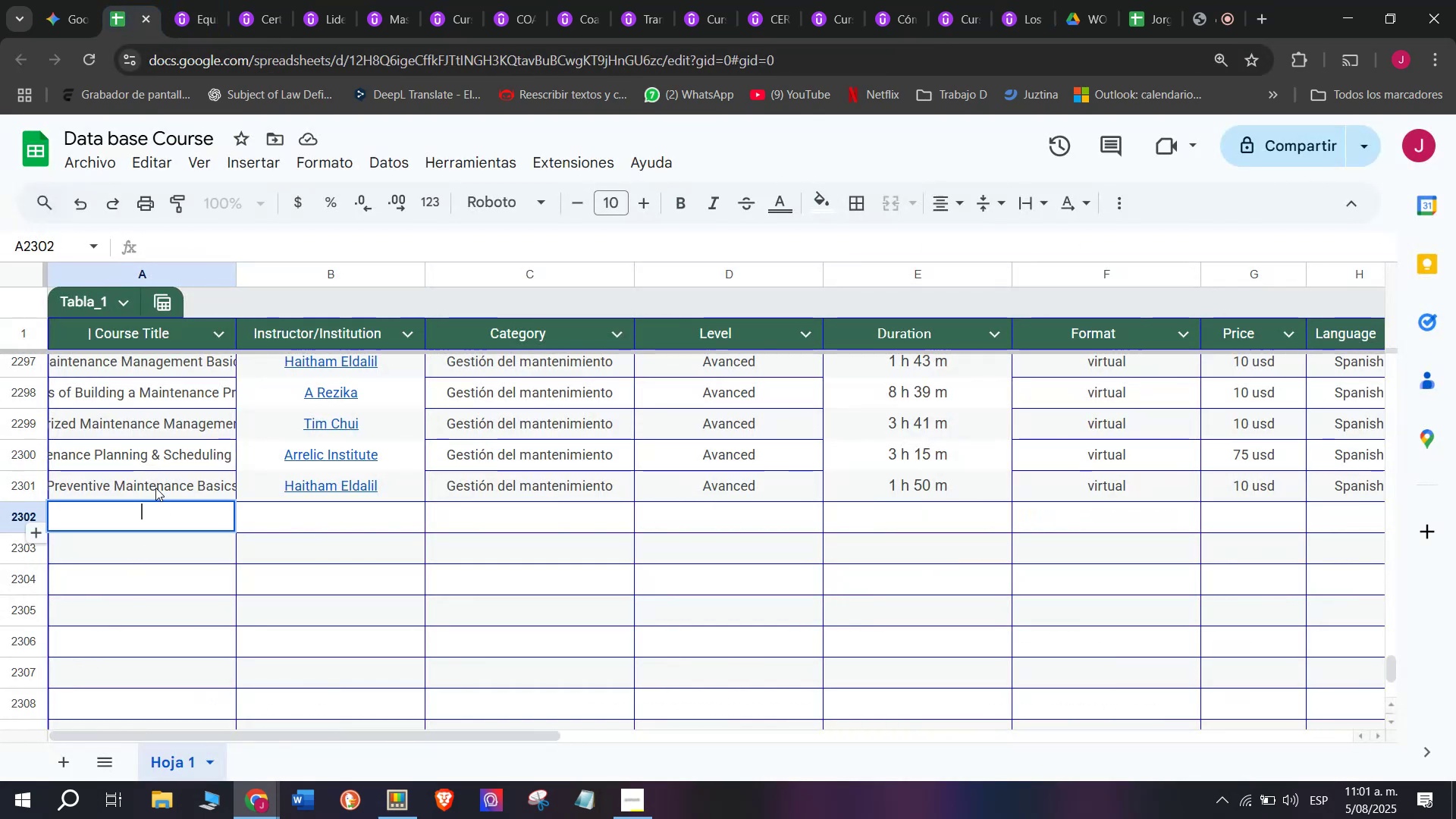 
key(Z)
 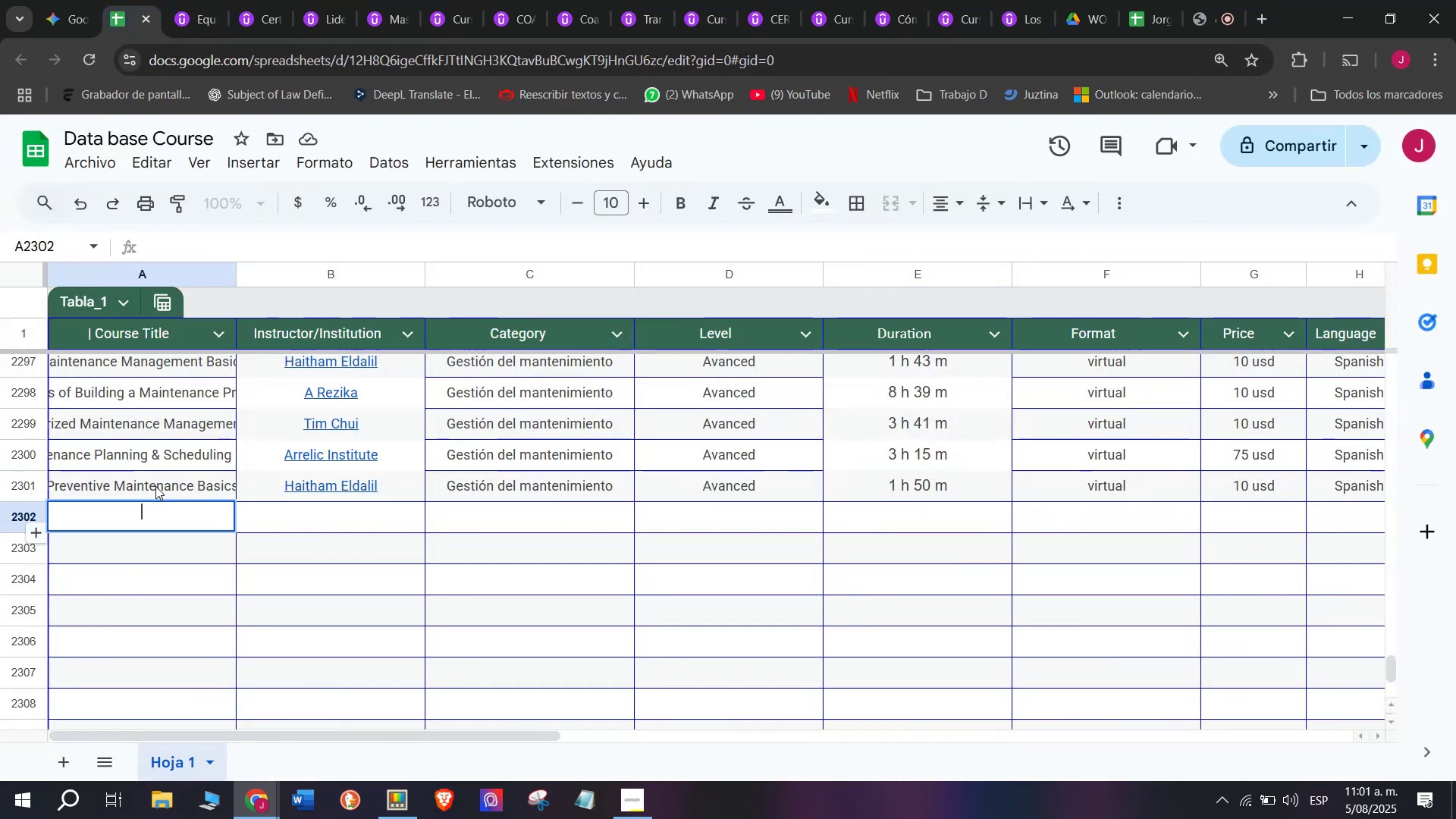 
key(Control+V)
 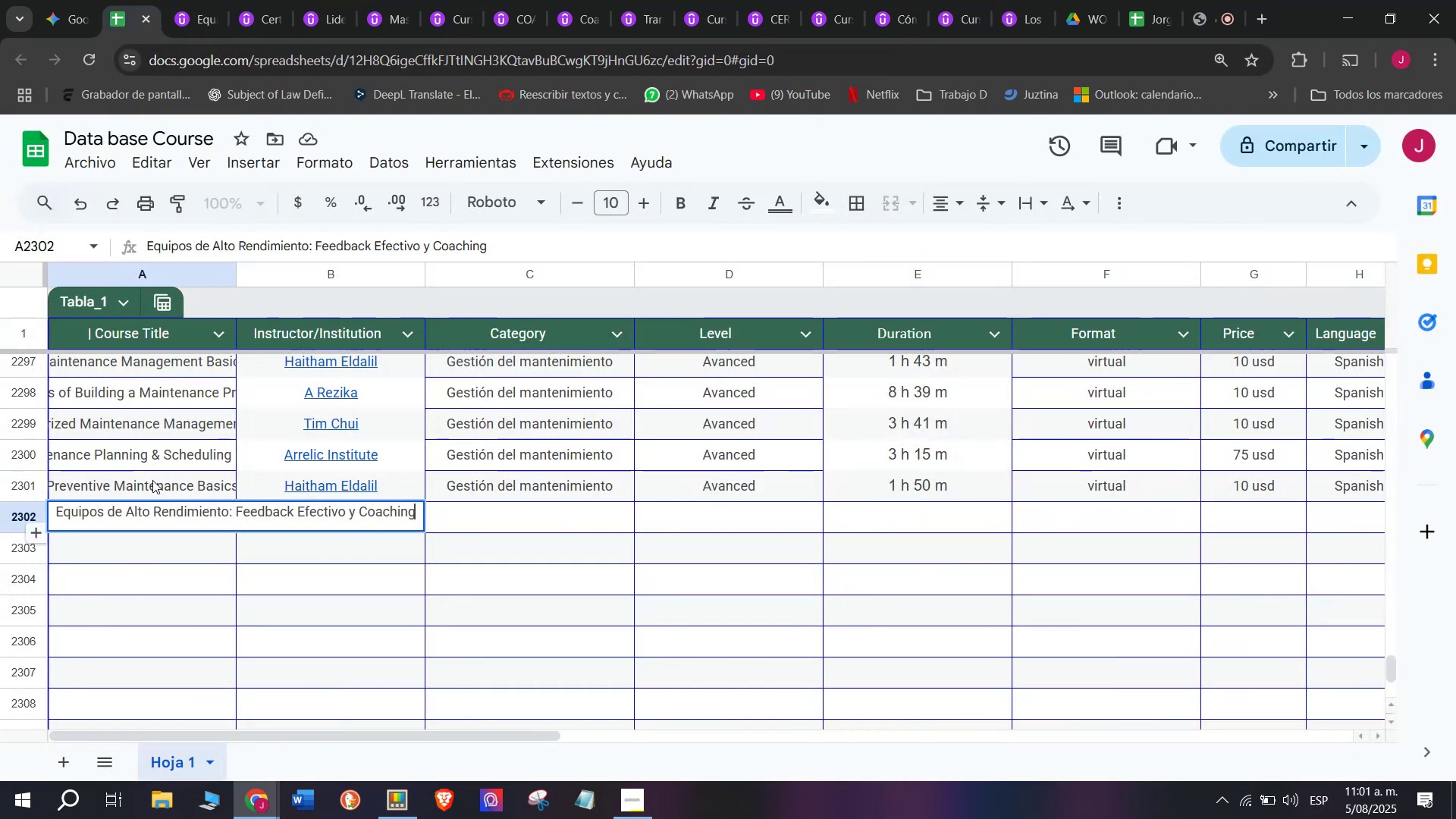 
key(Control+ControlLeft)
 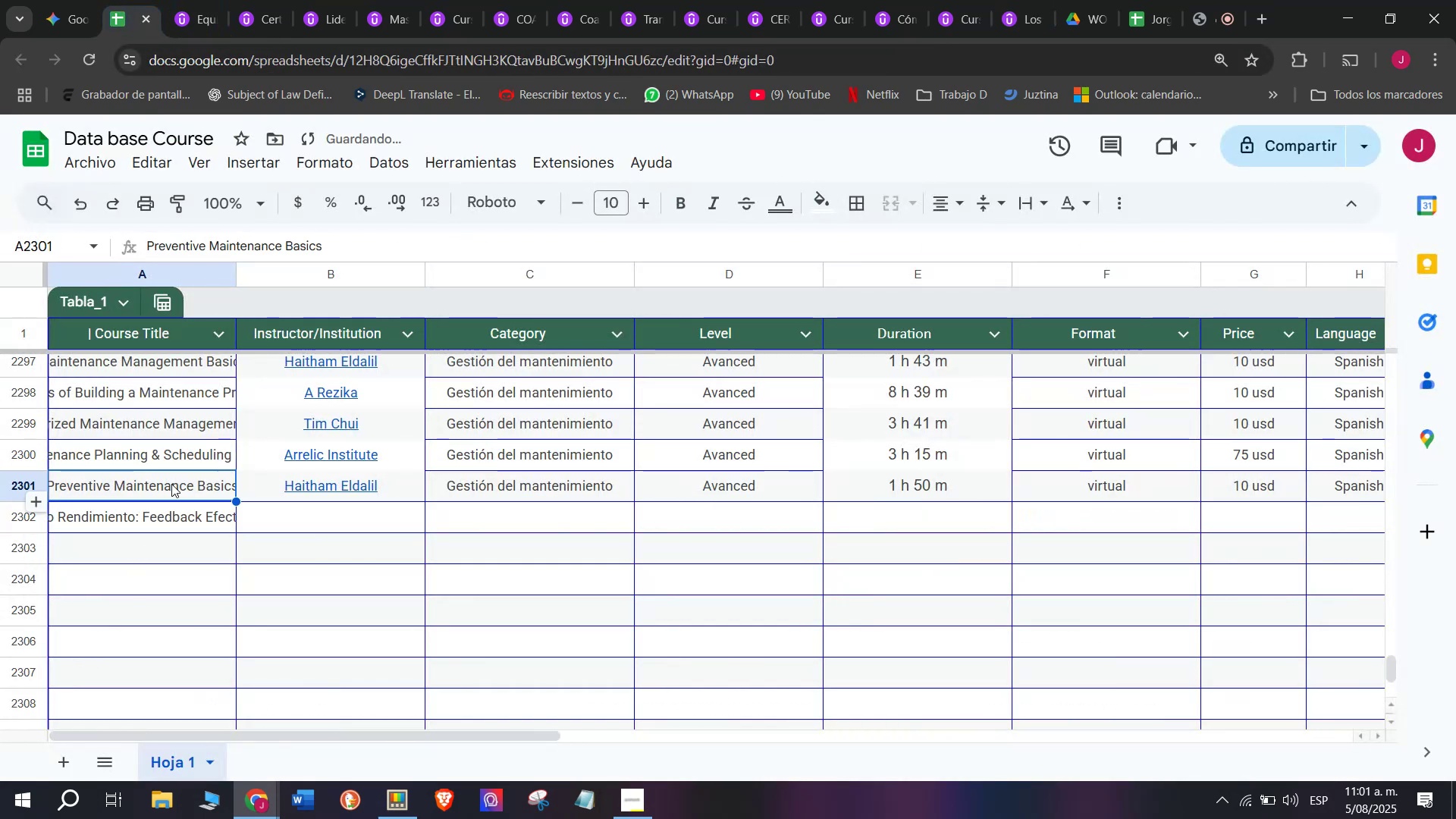 
left_click([152, 480])
 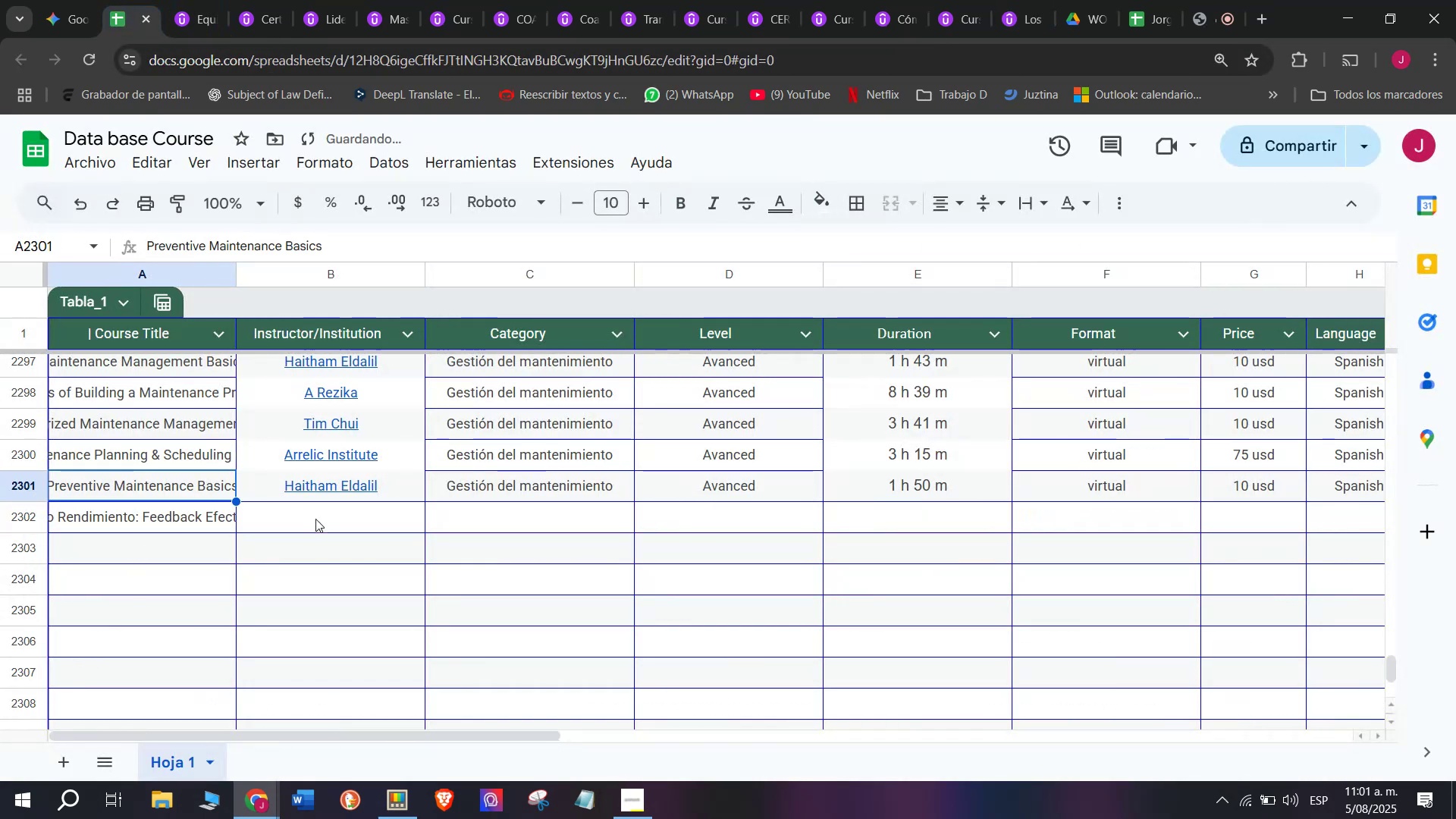 
left_click([317, 519])
 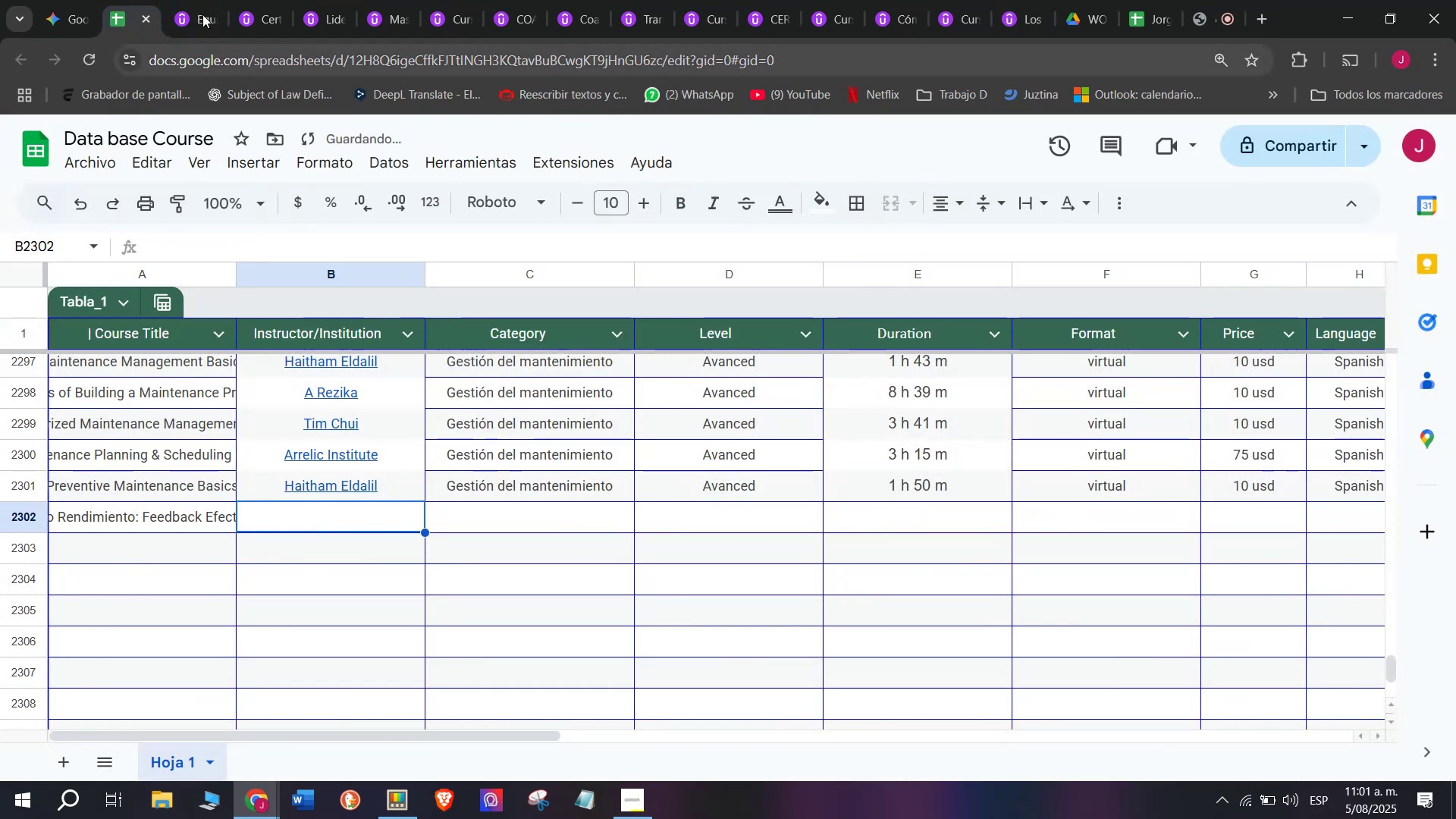 
left_click([193, 0])
 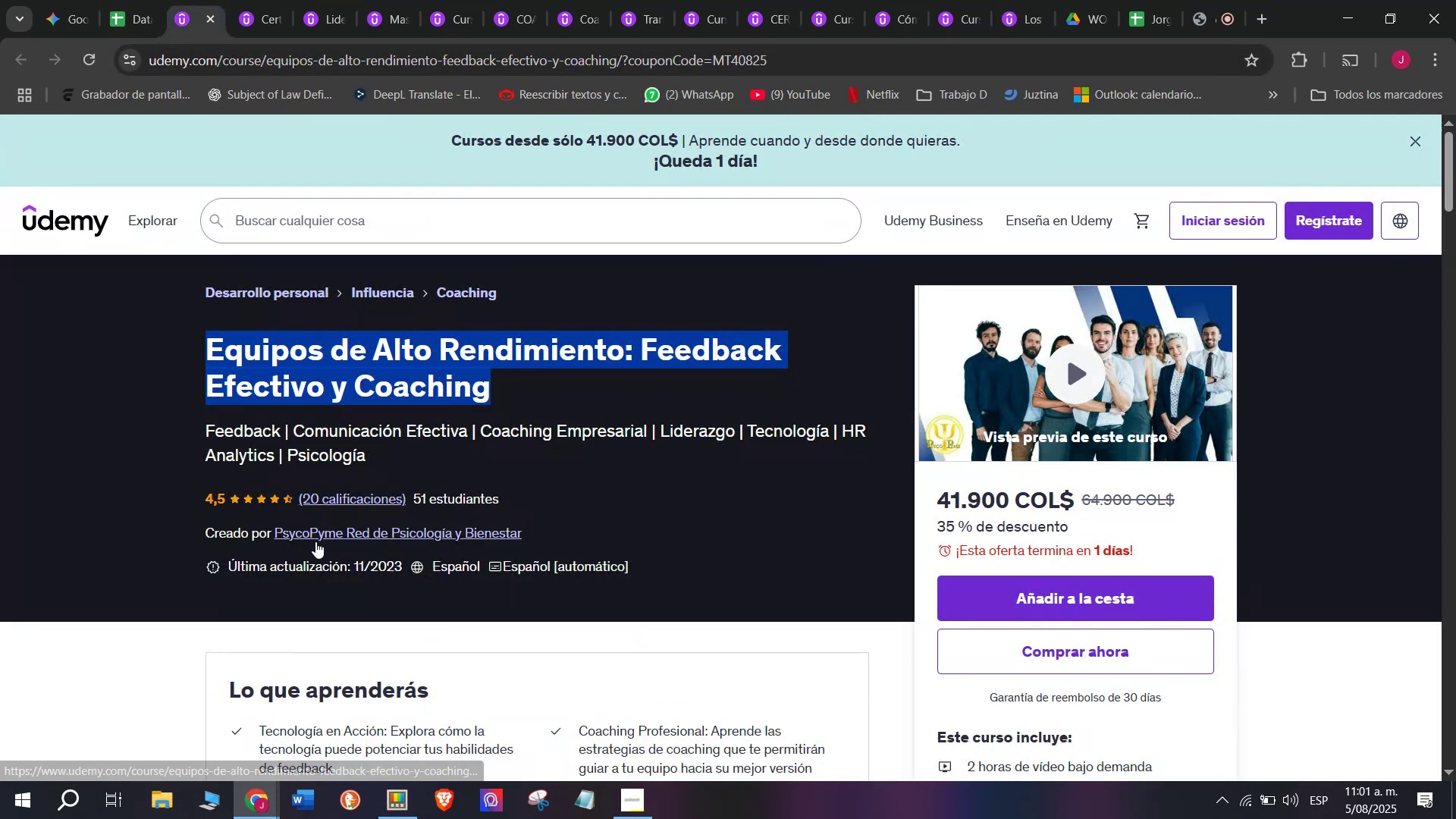 
left_click([315, 541])
 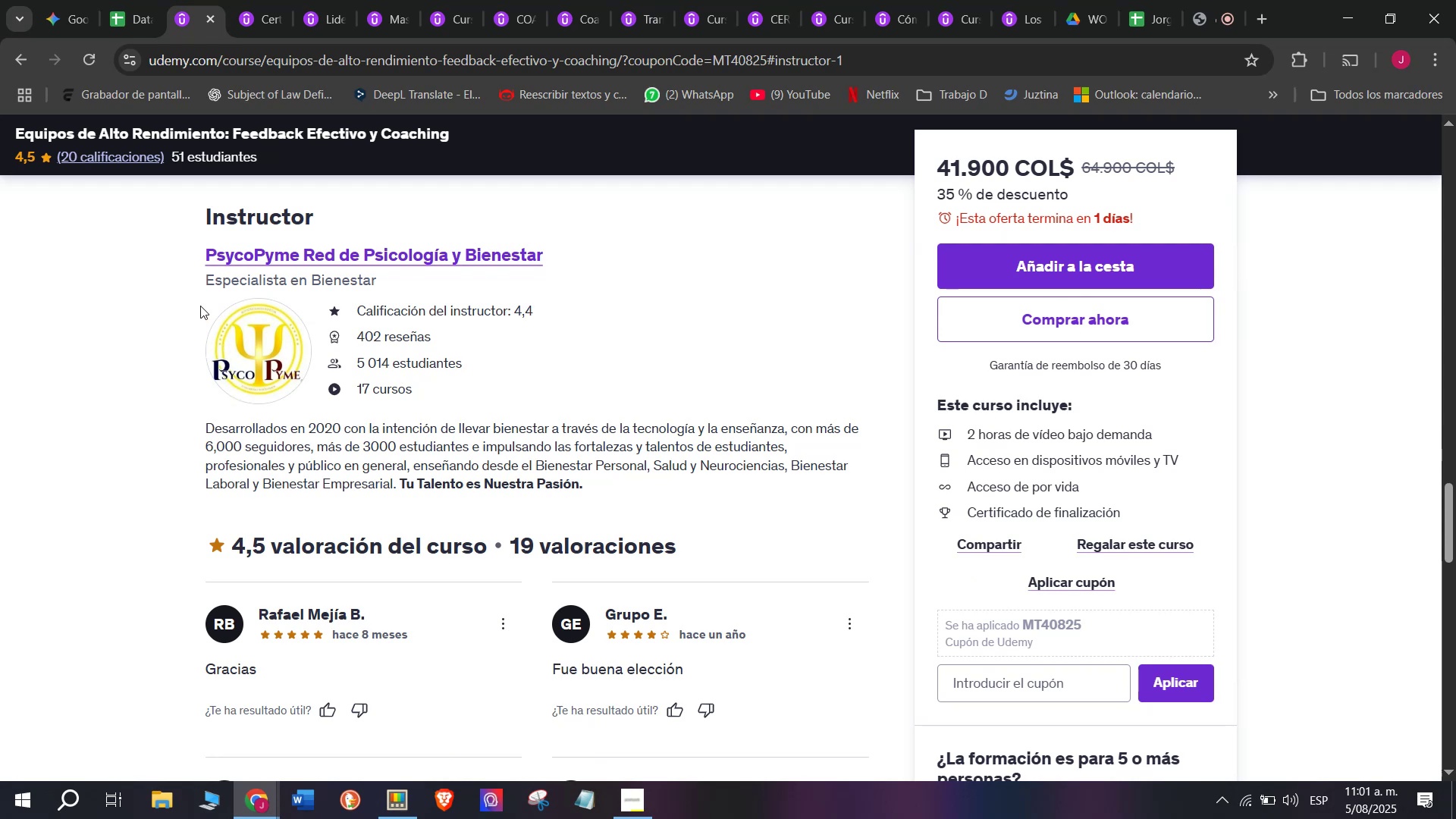 
left_click_drag(start_coordinate=[194, 265], to_coordinate=[556, 259])
 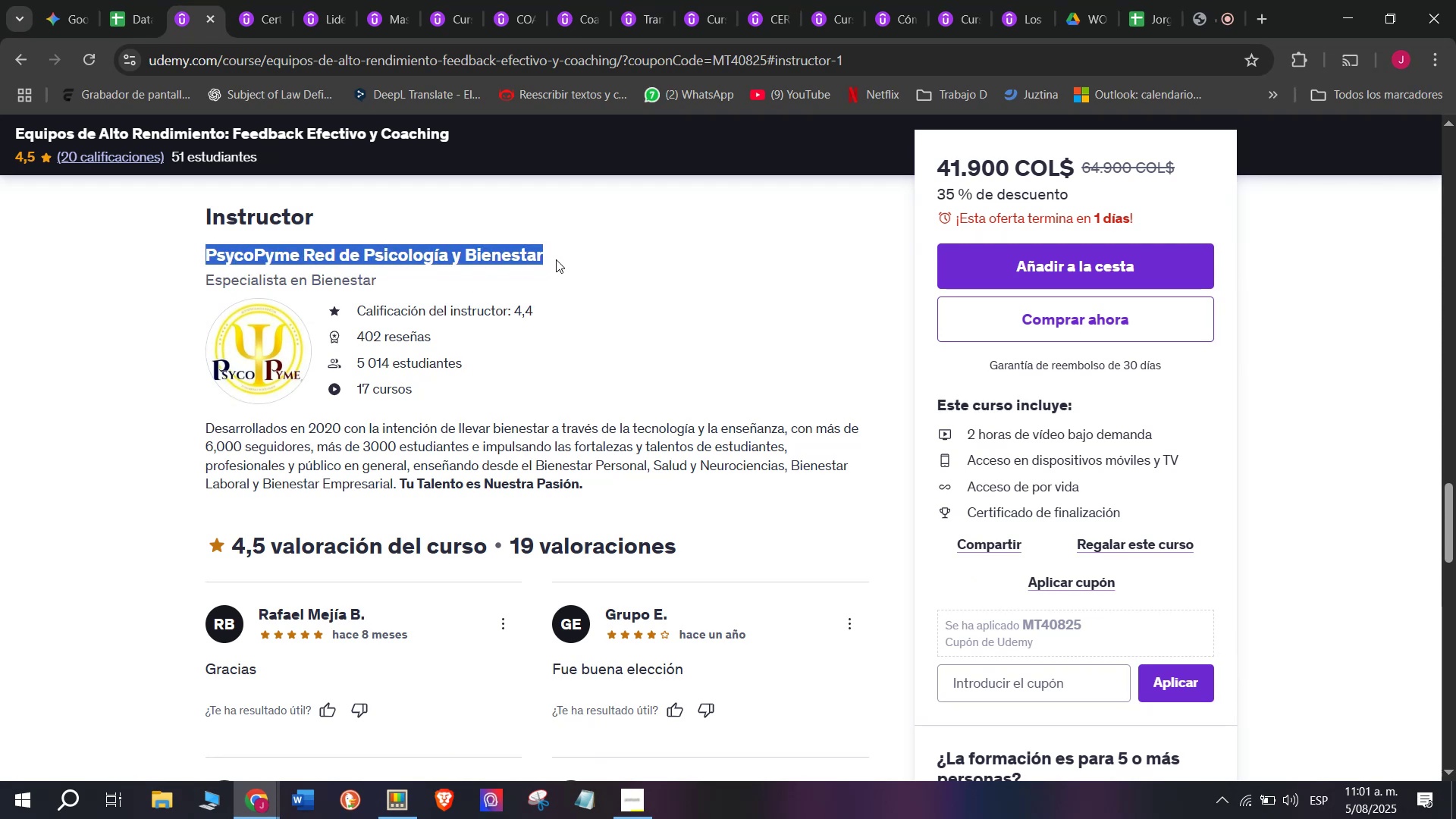 
key(Break)
 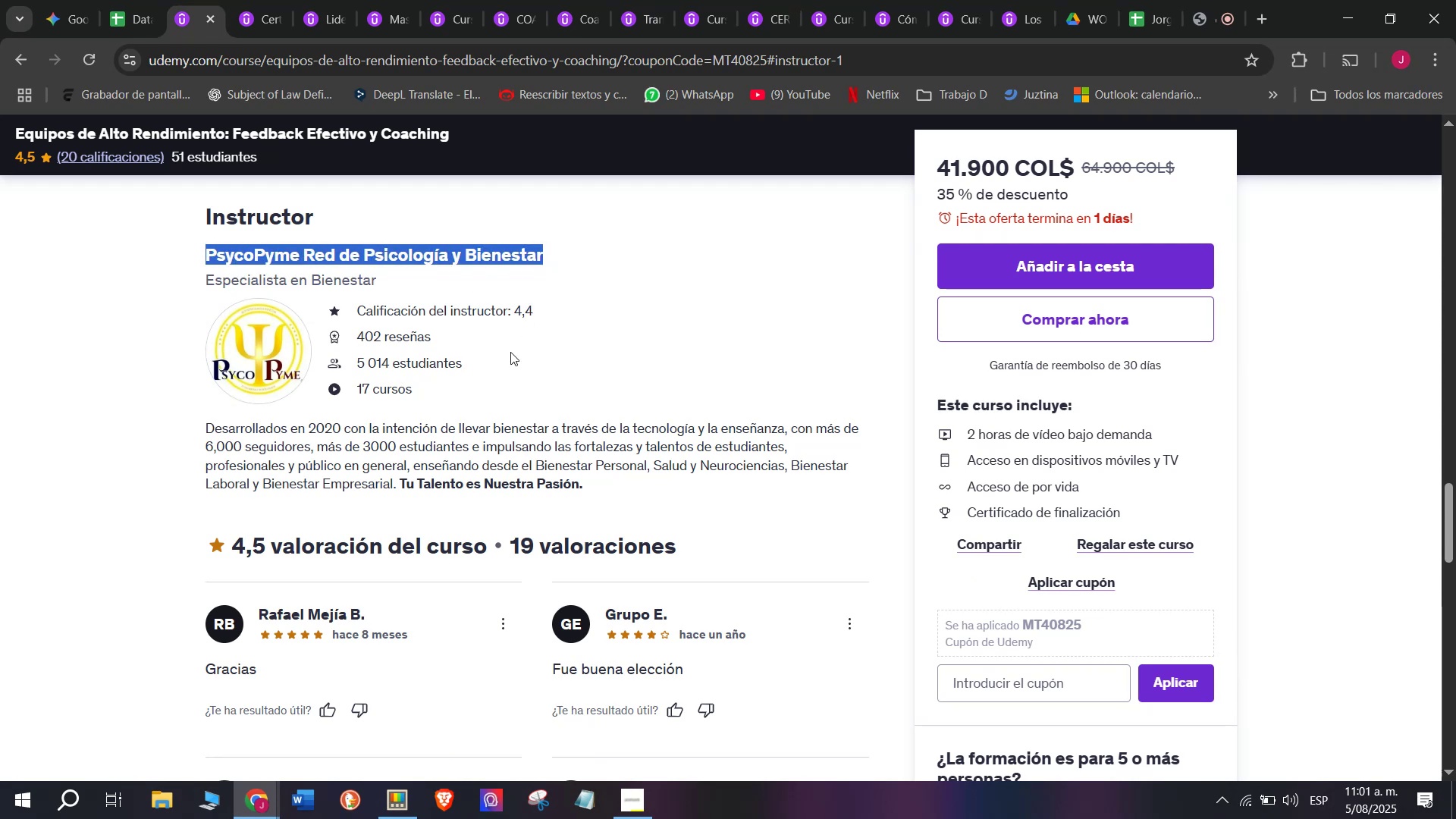 
key(Control+ControlLeft)
 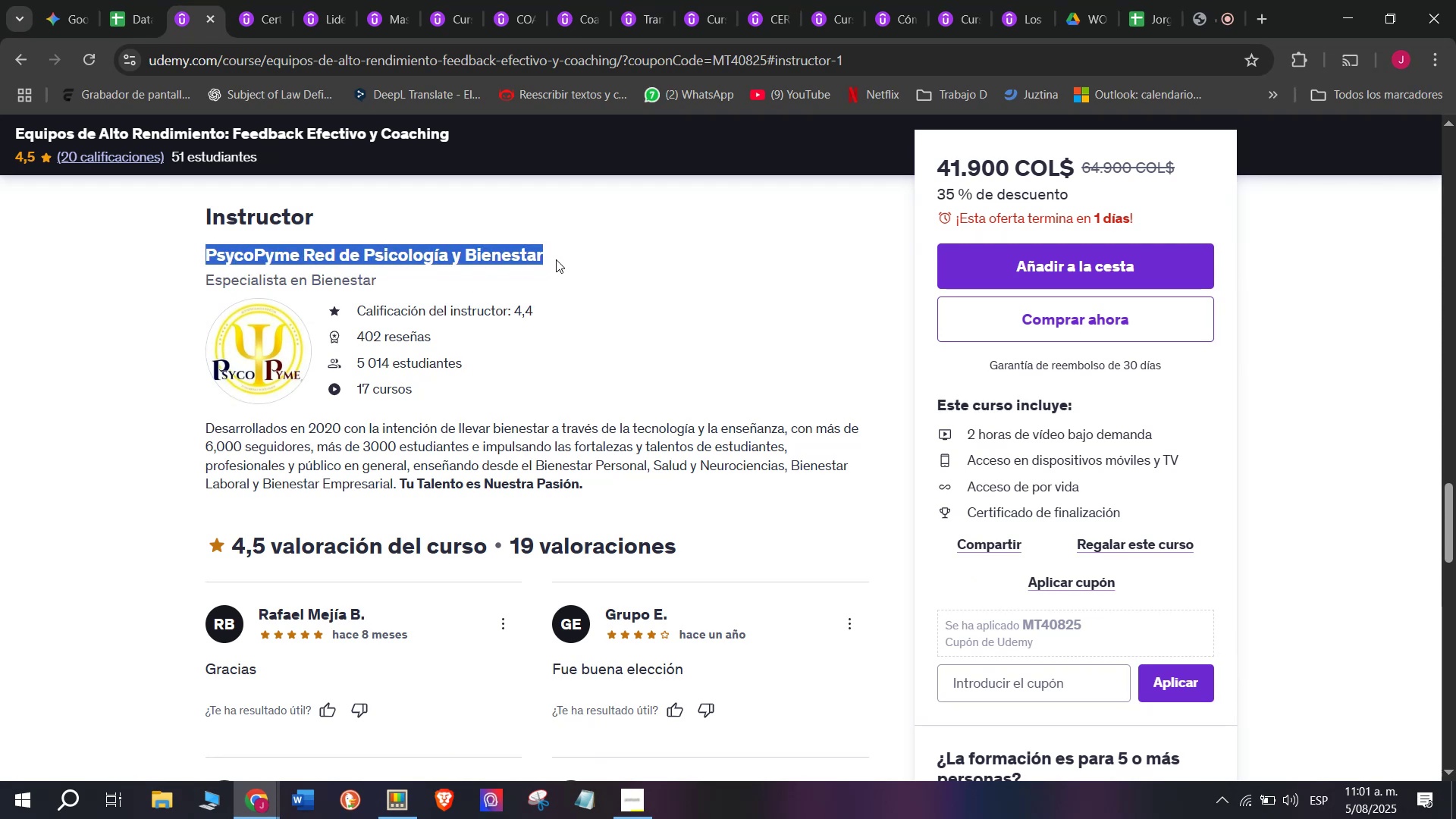 
key(Control+C)
 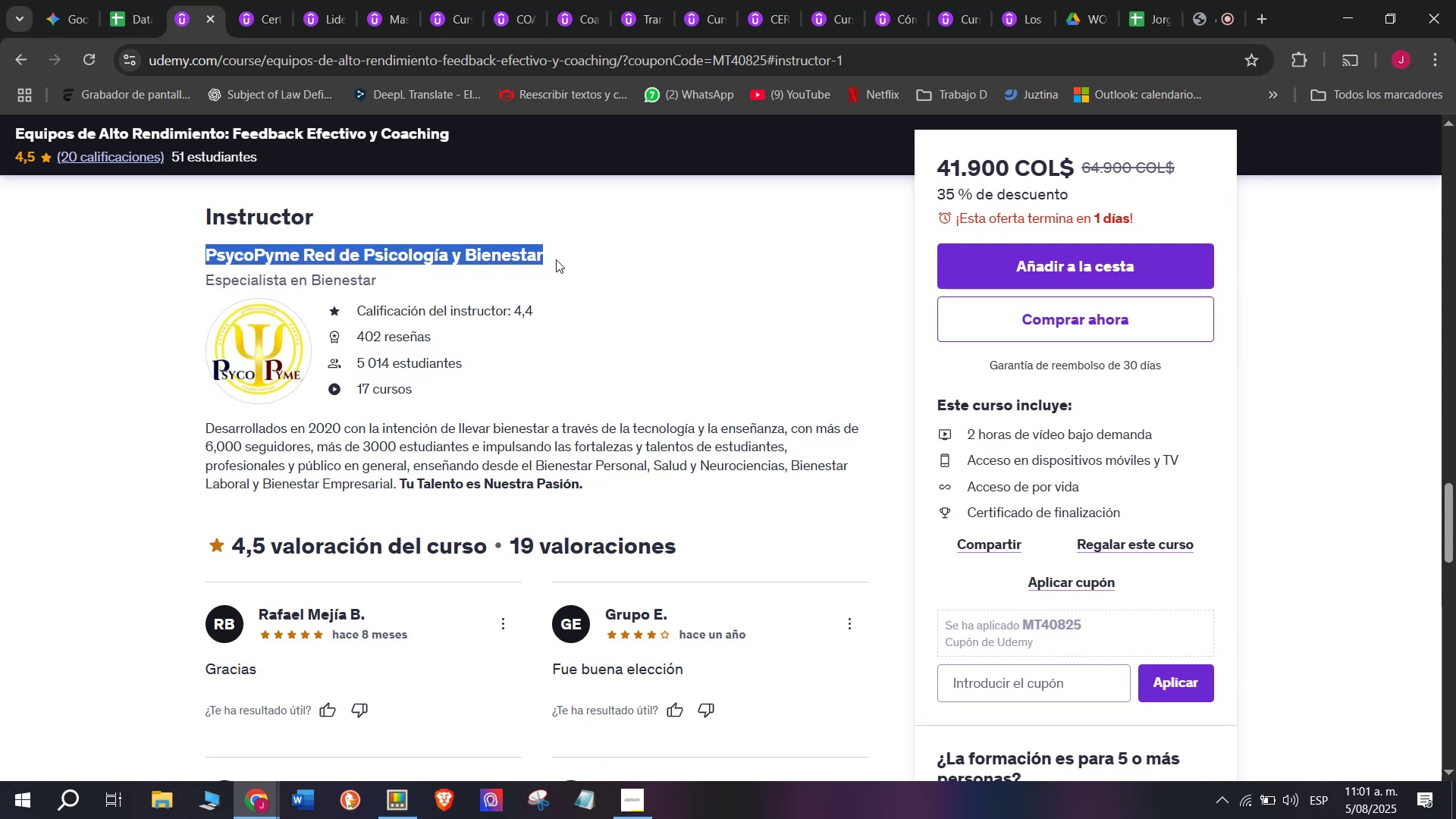 
key(Break)
 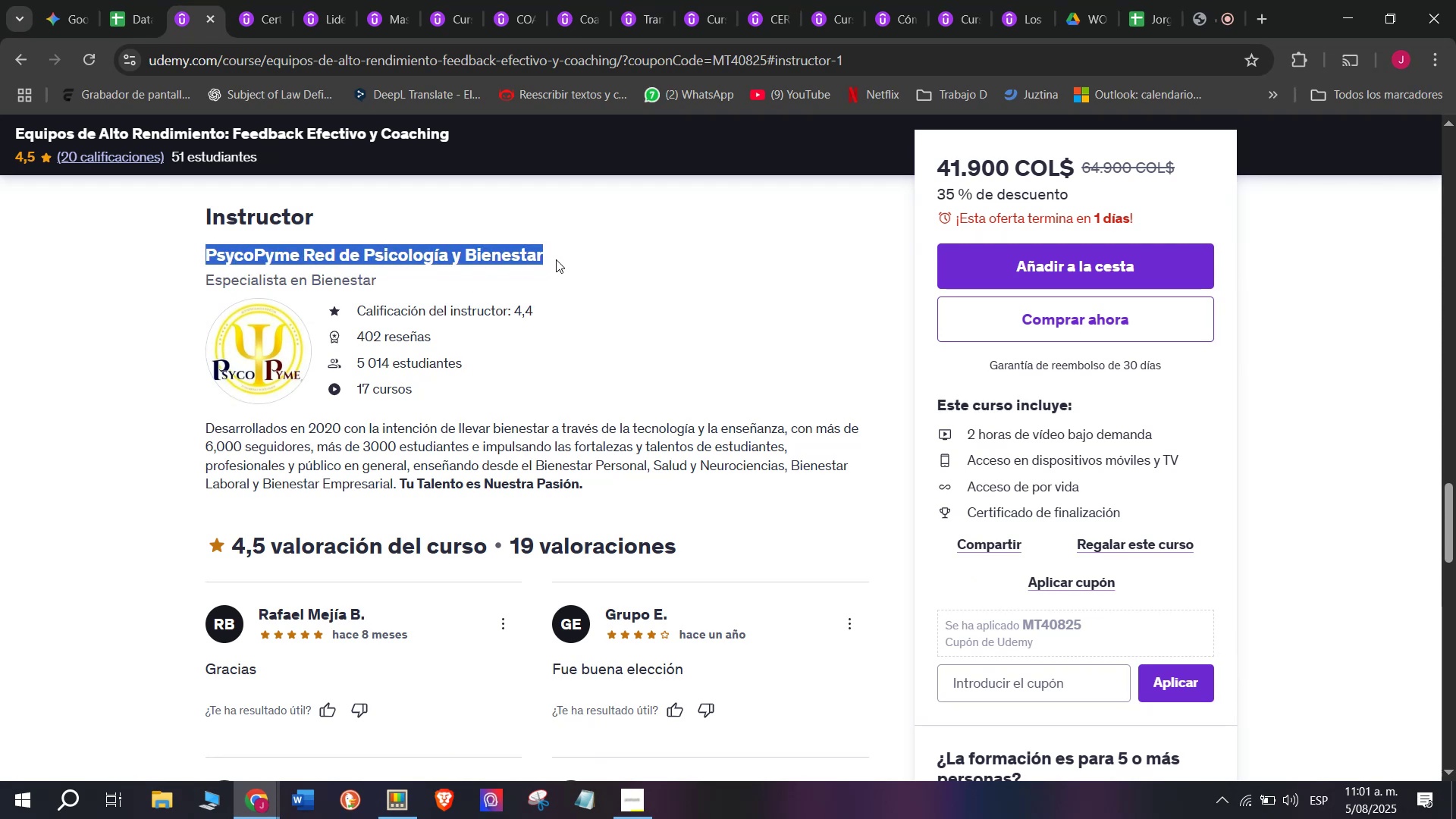 
key(Control+ControlLeft)
 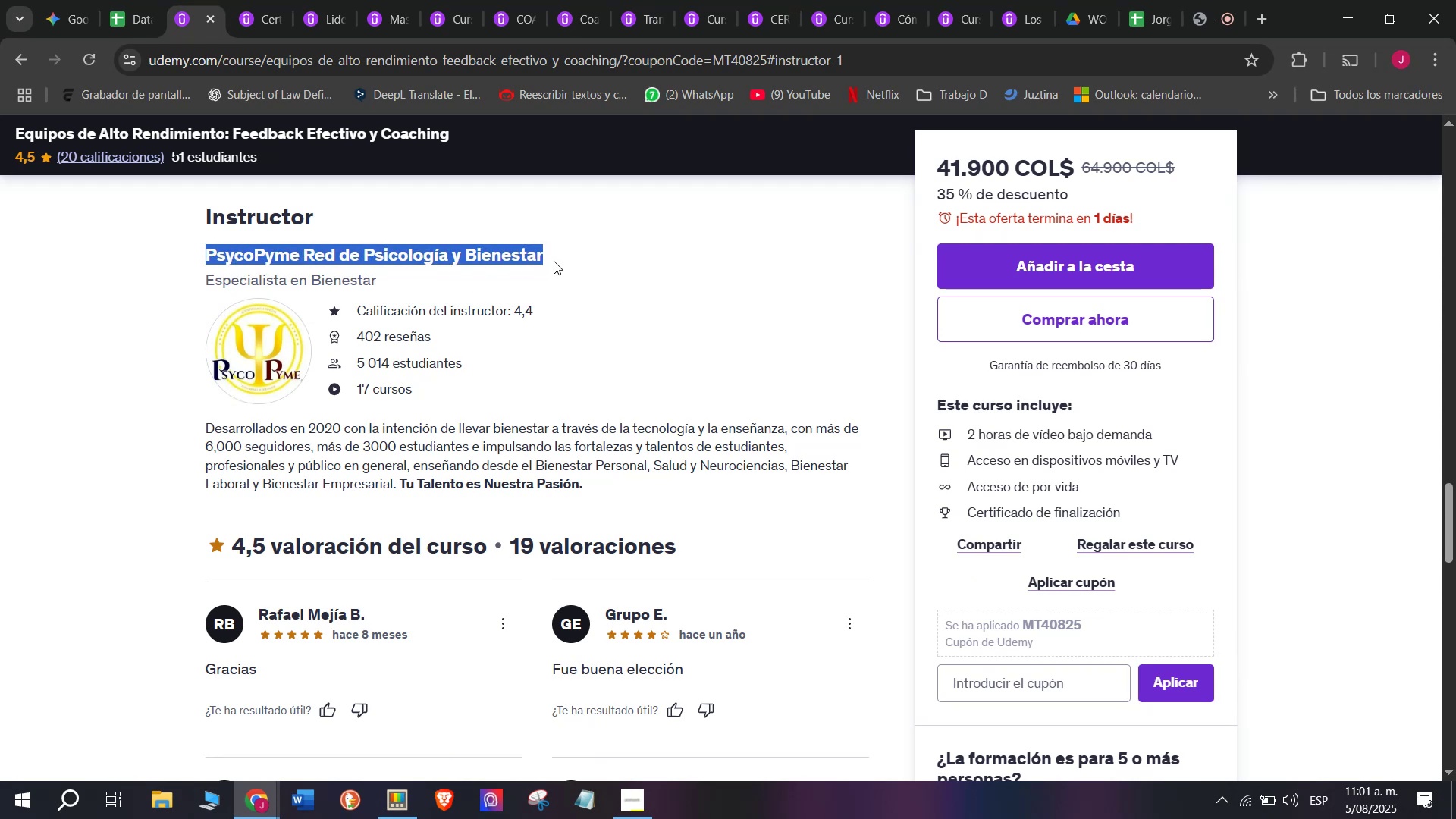 
key(Control+C)
 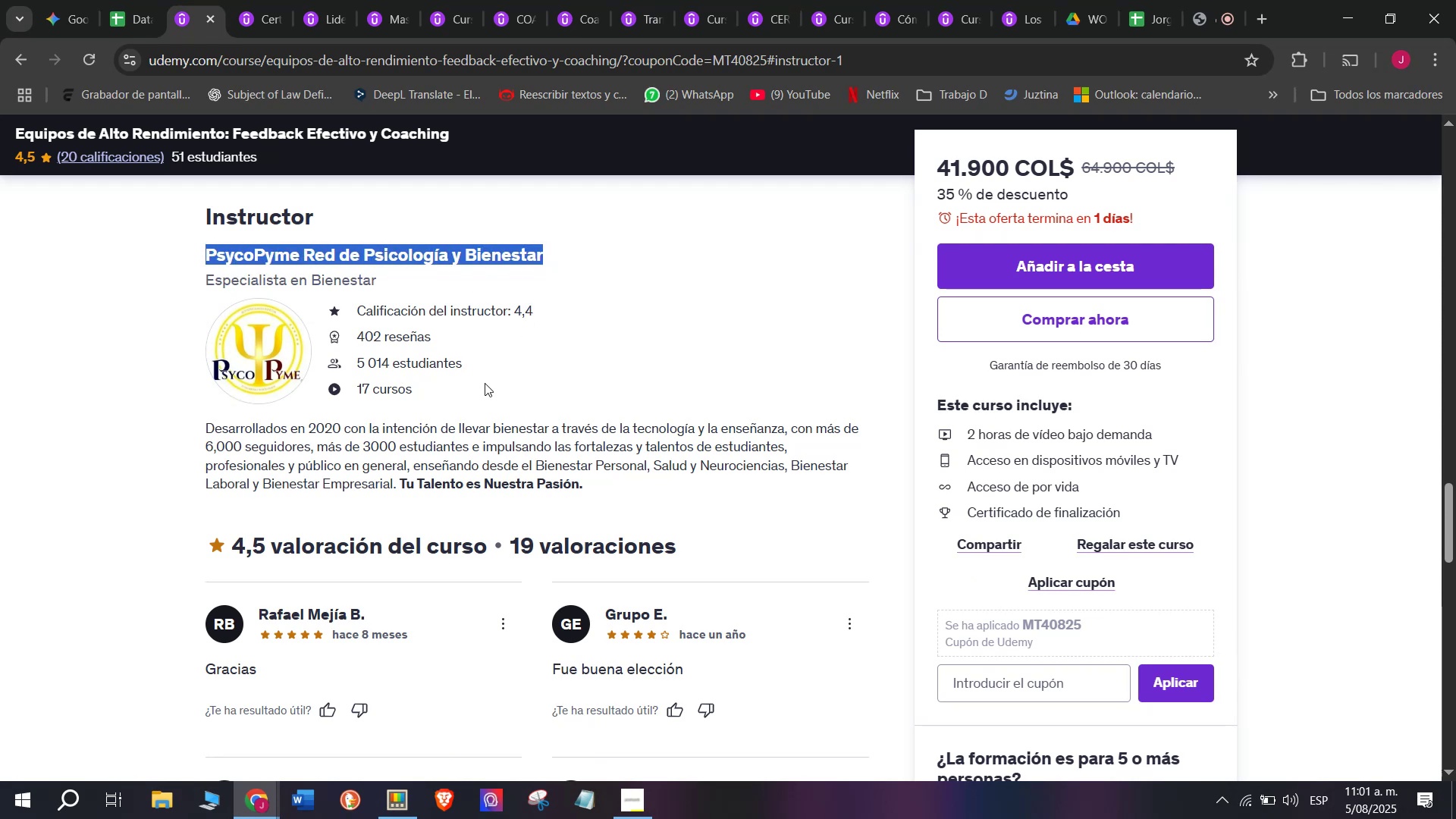 
key(Break)
 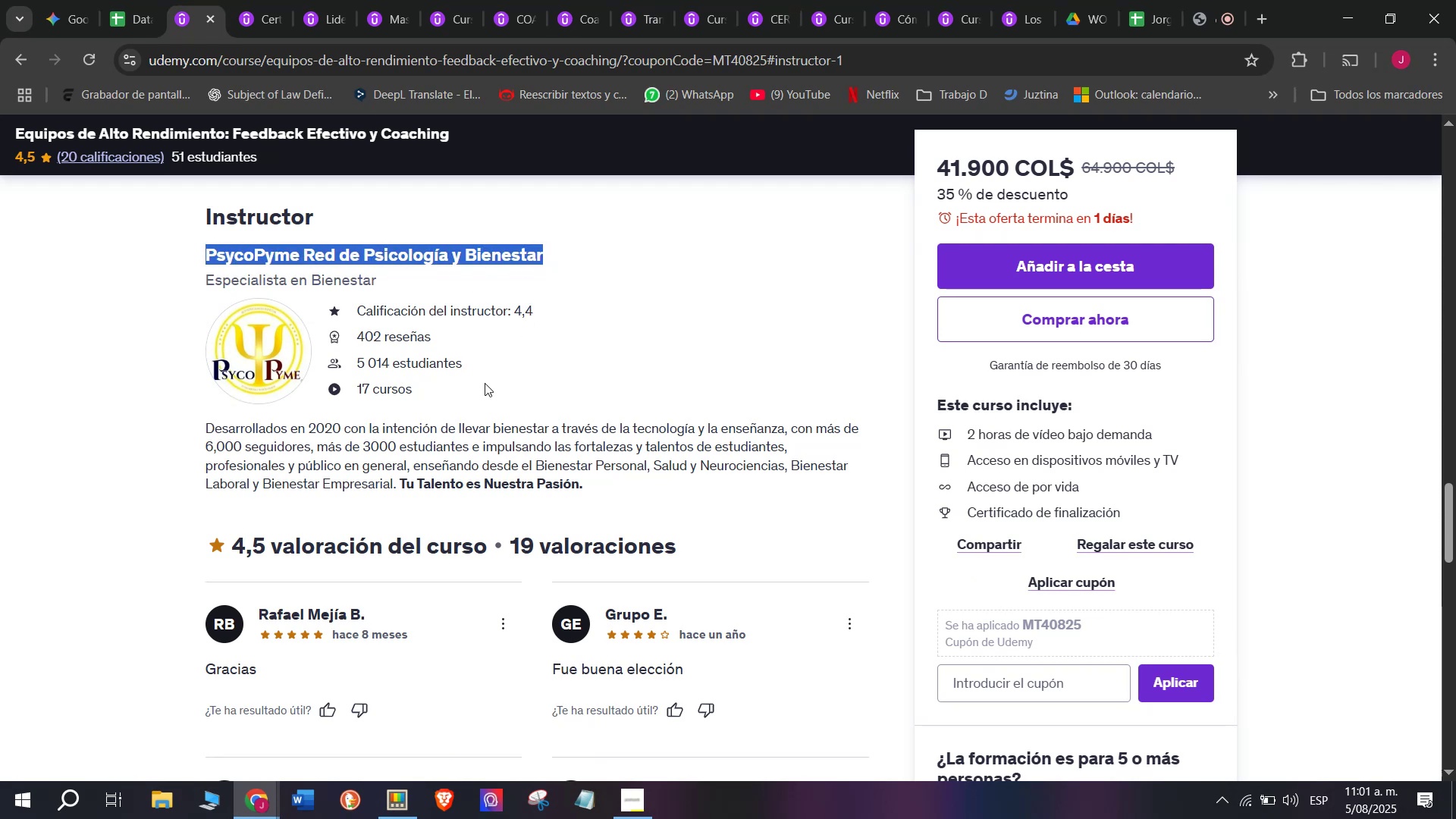 
key(Control+ControlLeft)
 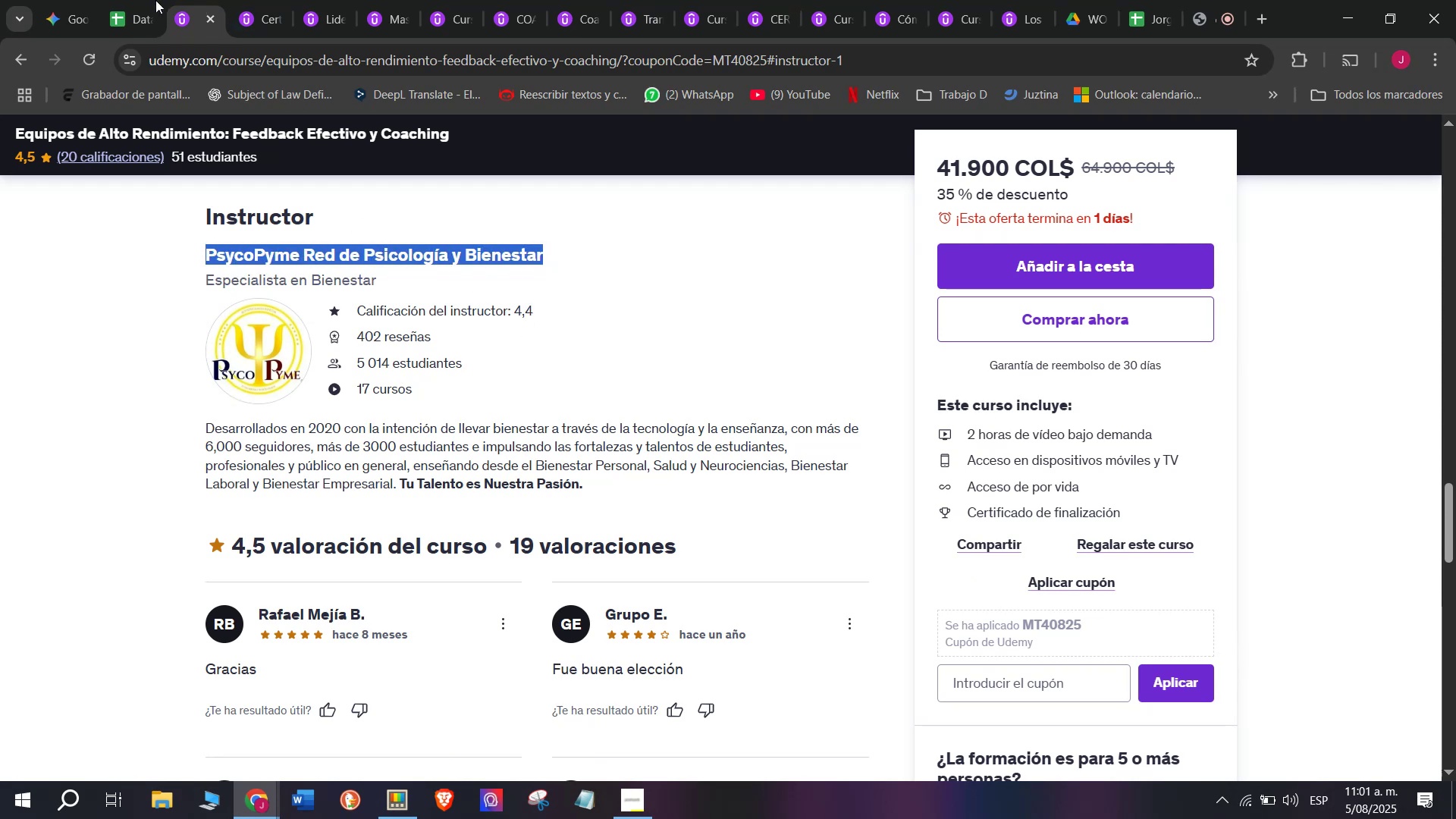 
key(Control+C)
 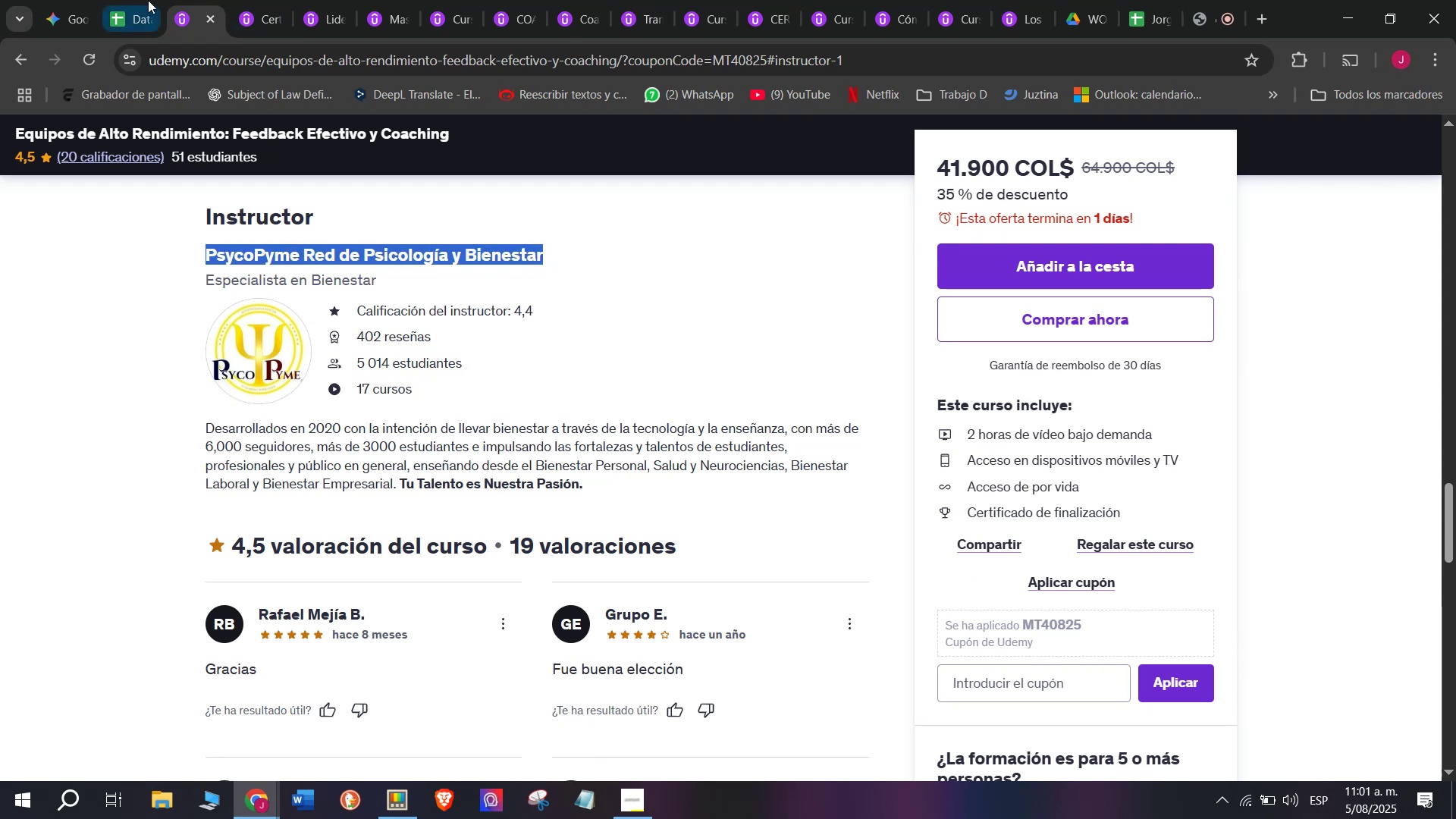 
left_click([147, 0])
 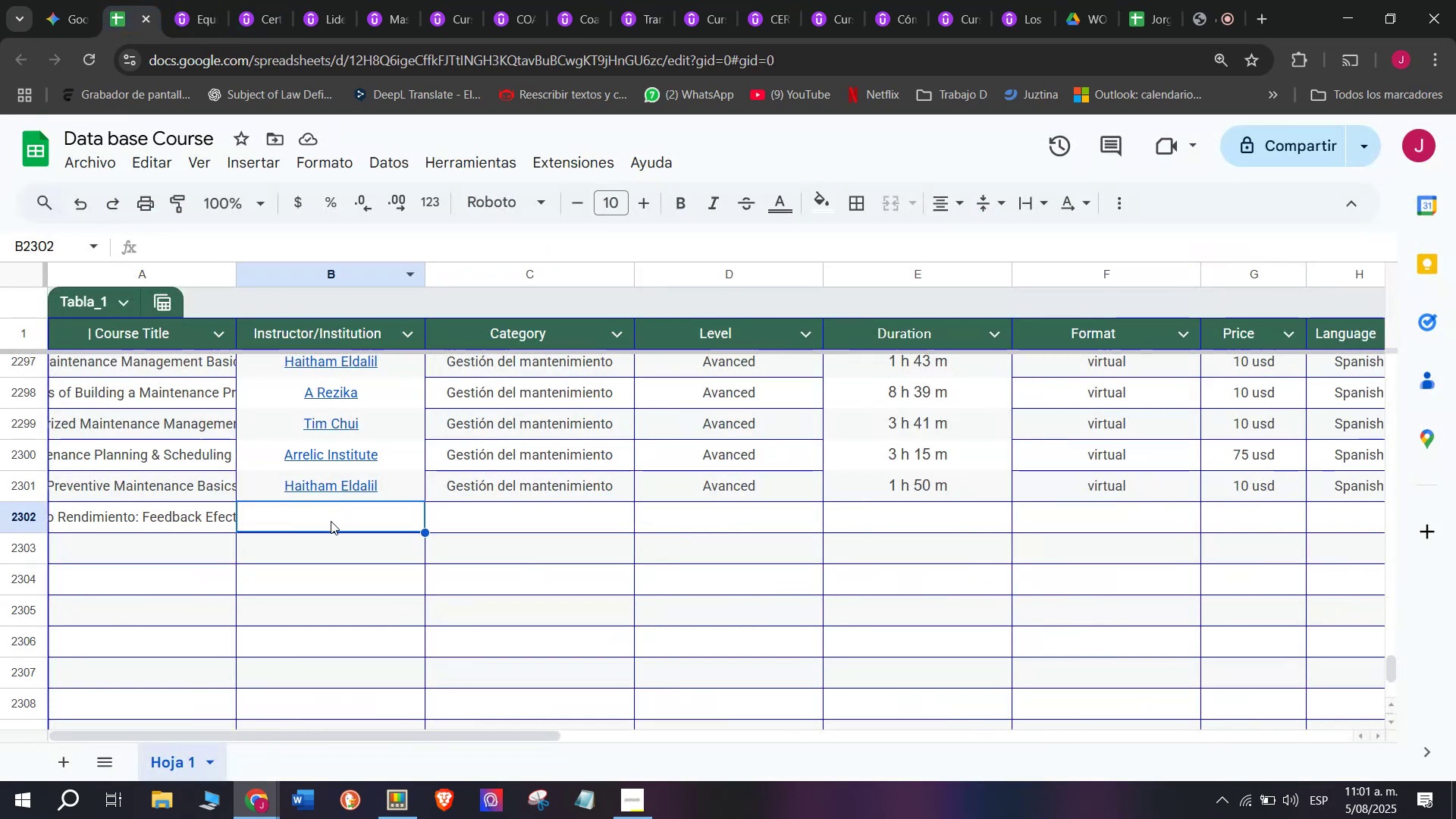 
double_click([331, 520])
 